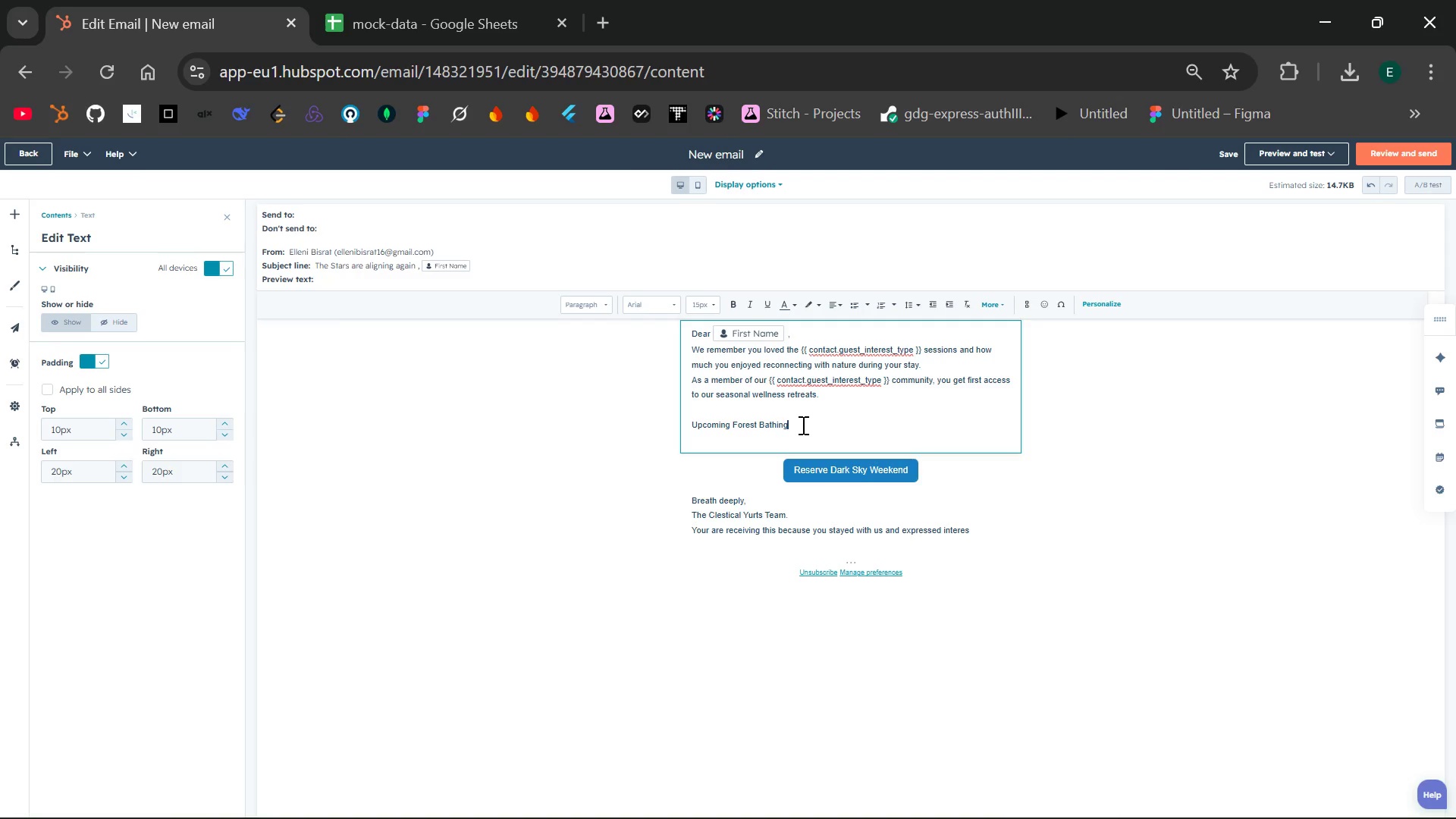 
type( Exepre)
key(Backspace)
key(Backspace)
 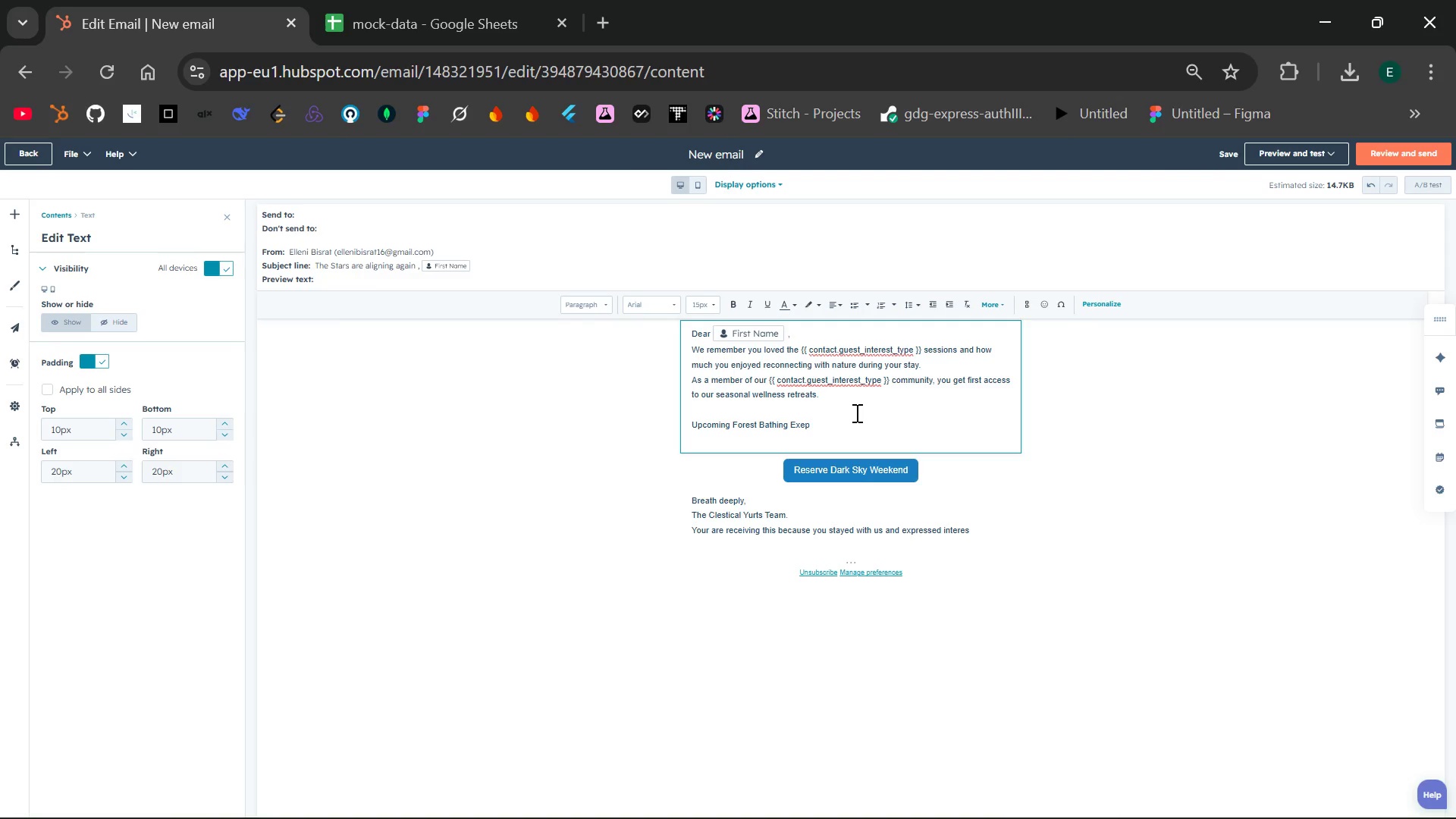 
type(eriecne )
key(Backspace)
key(Backspace)
key(Backspace)
key(Backspace)
key(Backspace)
key(Backspace)
key(Backspace)
key(Backspace)
key(Backspace)
key(Backspace)
key(Backspace)
type(xperiences:)
 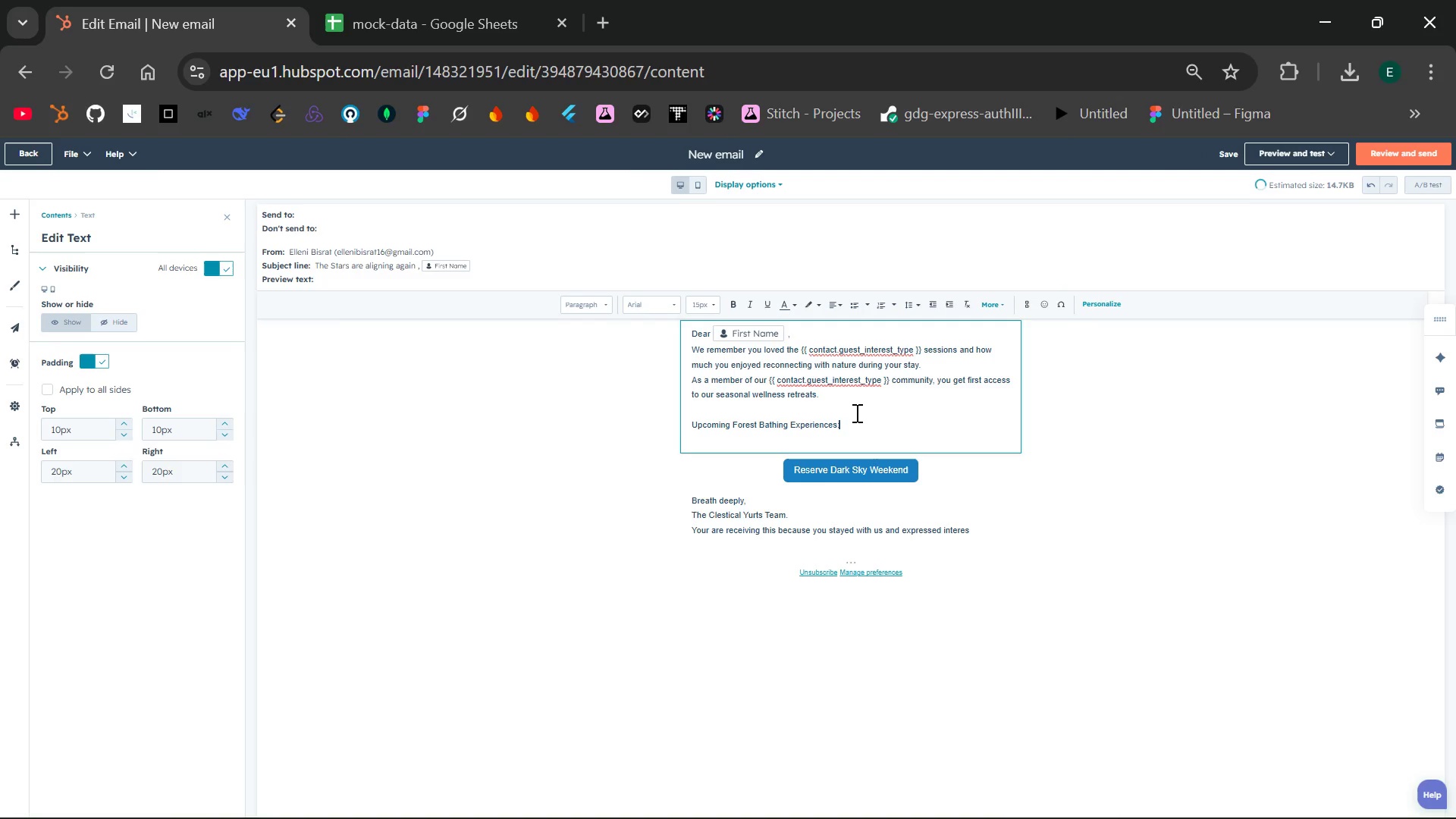 
key(Enter)
 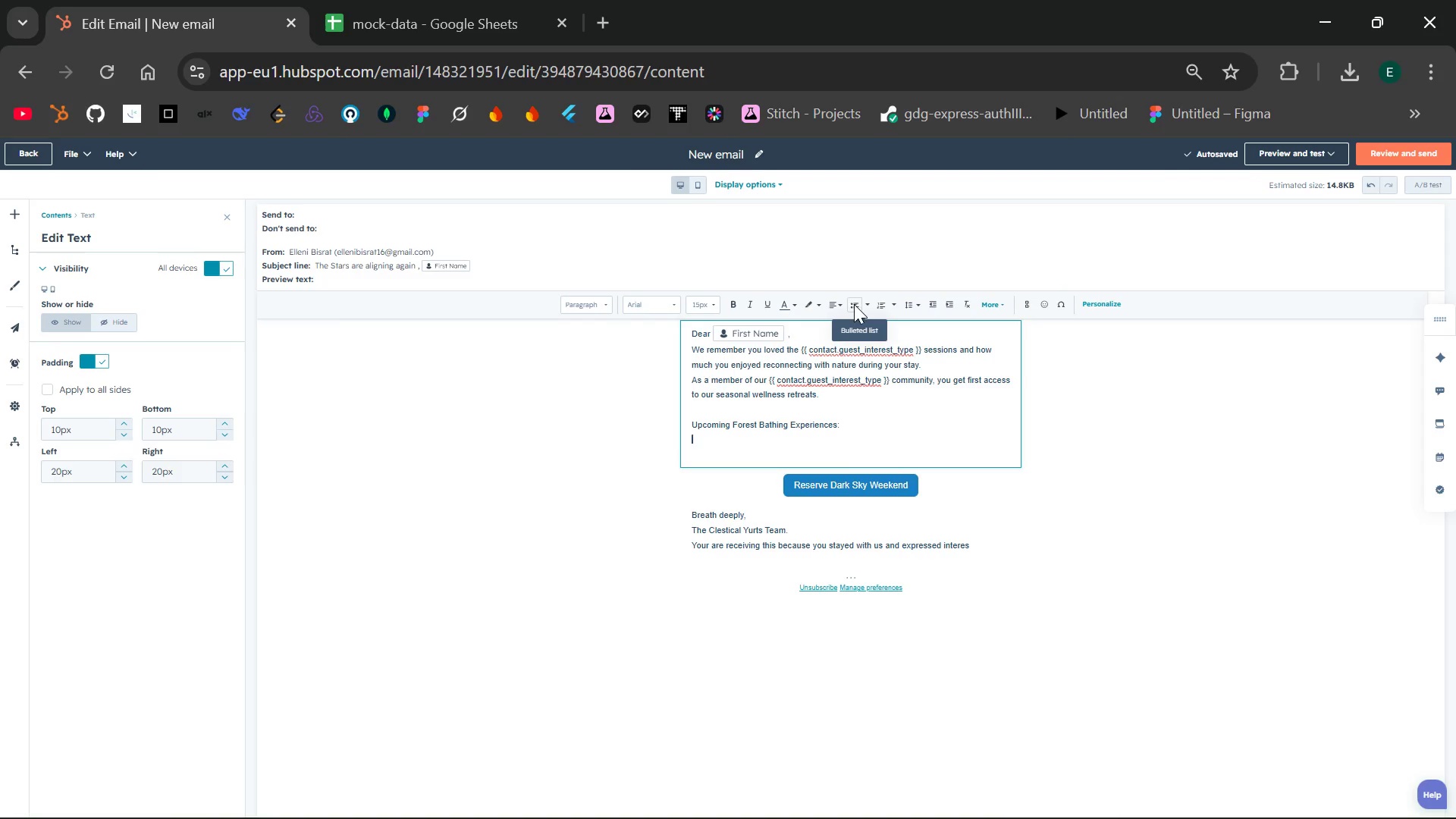 
wait(7.17)
 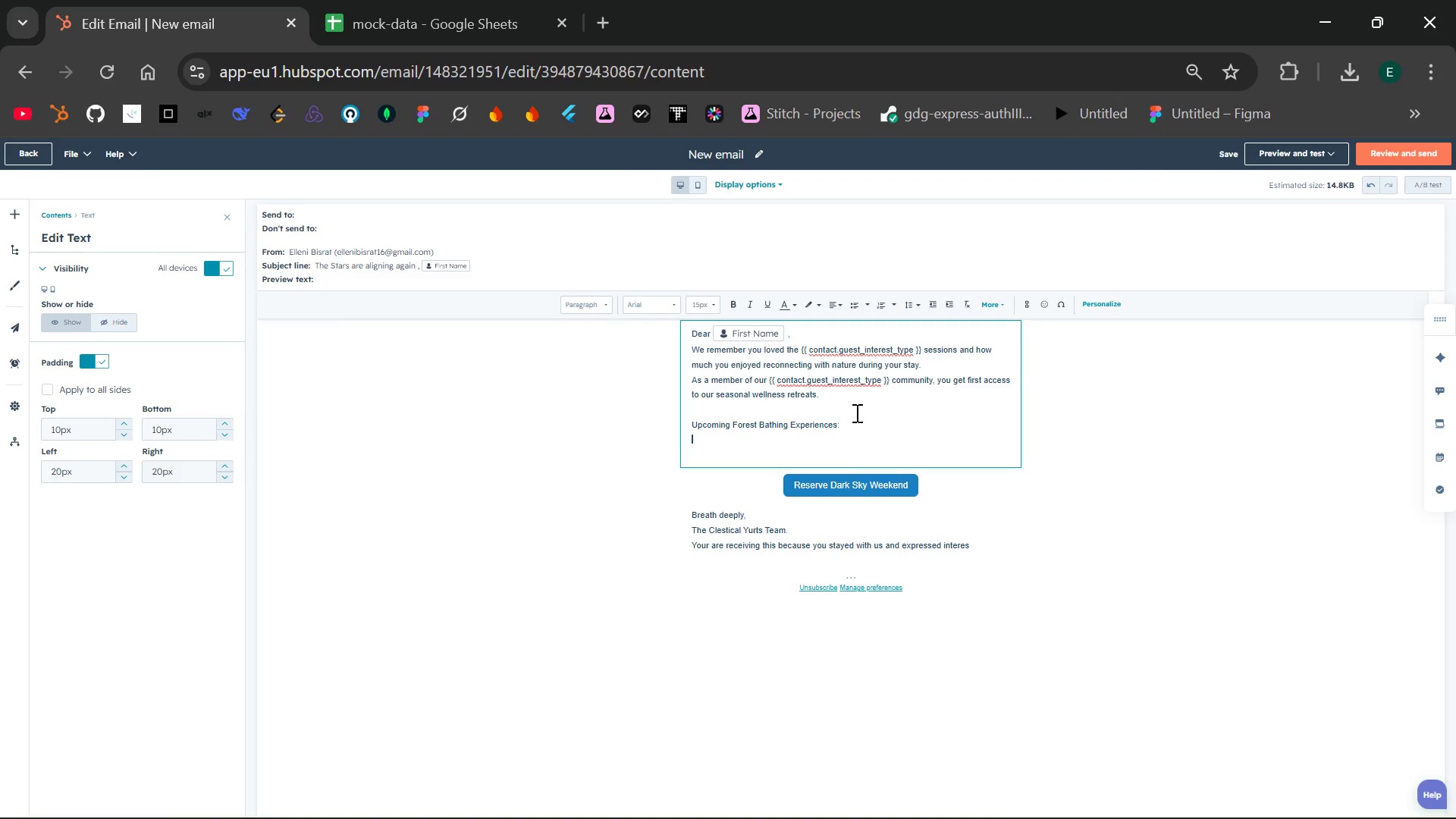 
left_click([857, 304])
 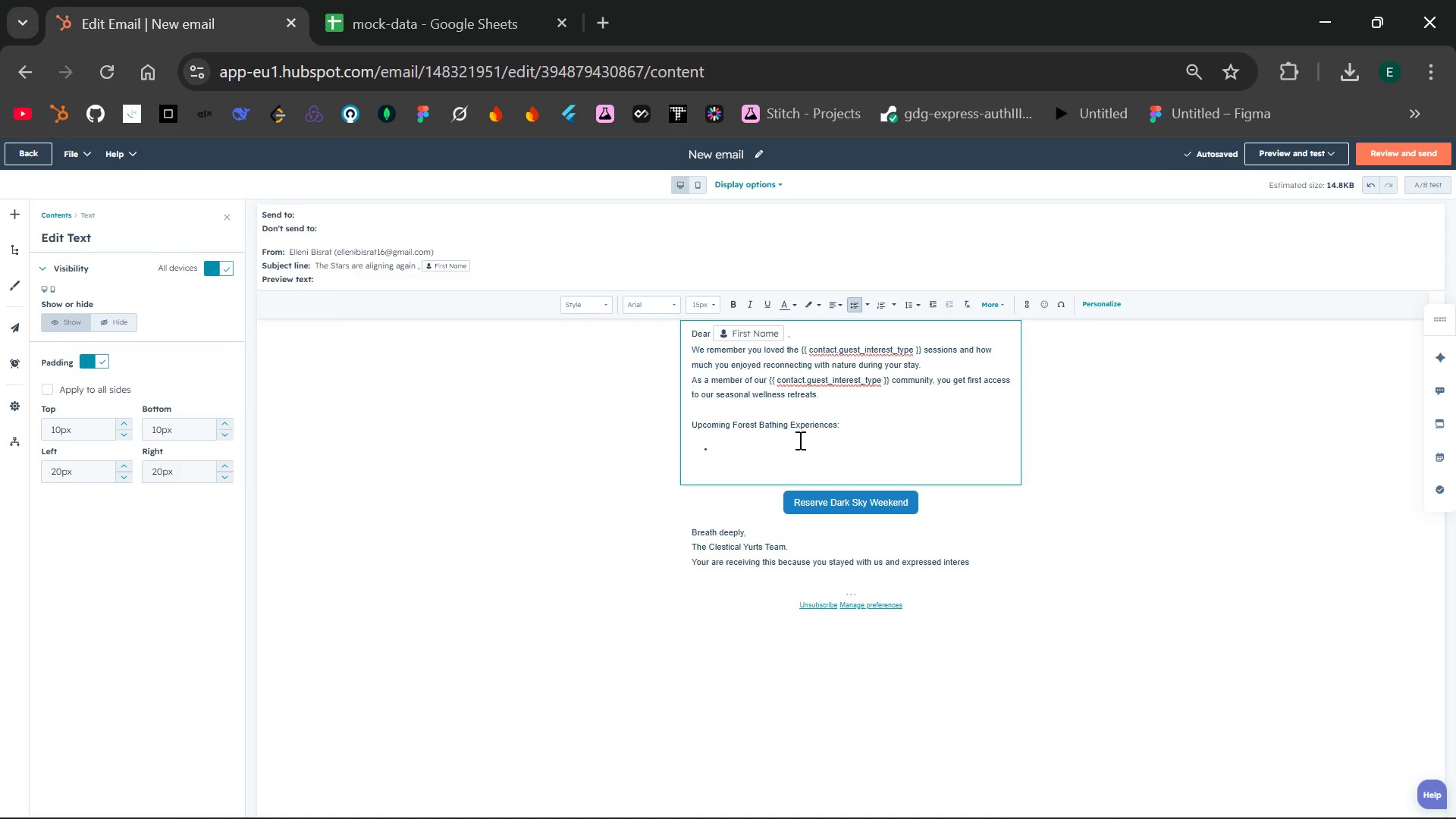 
wait(9.72)
 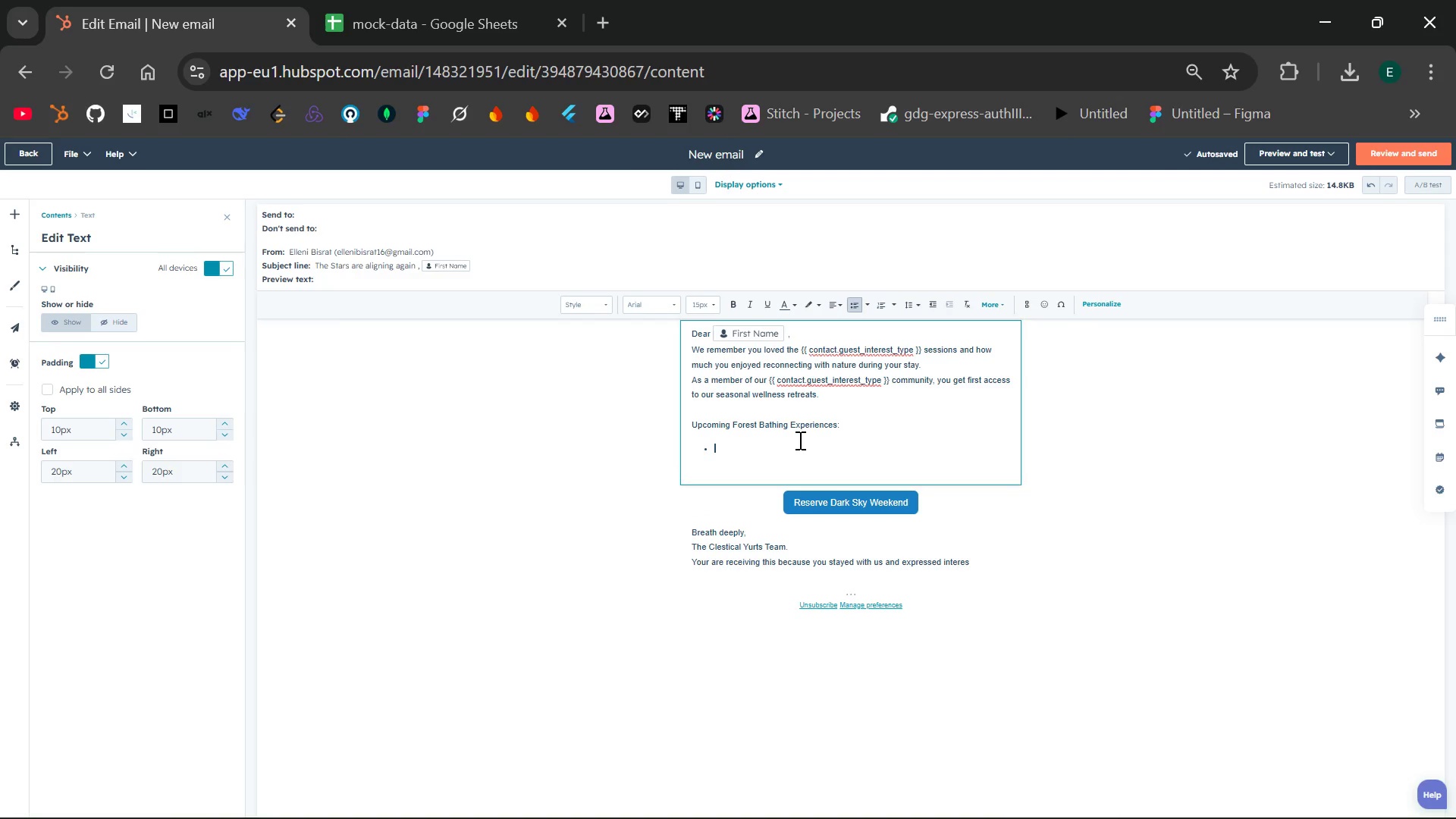 
type(Autumn Wqu)
key(Backspace)
key(Backspace)
key(Backspace)
type(Equinox s)
key(Backspace)
type(Silent Walk )
 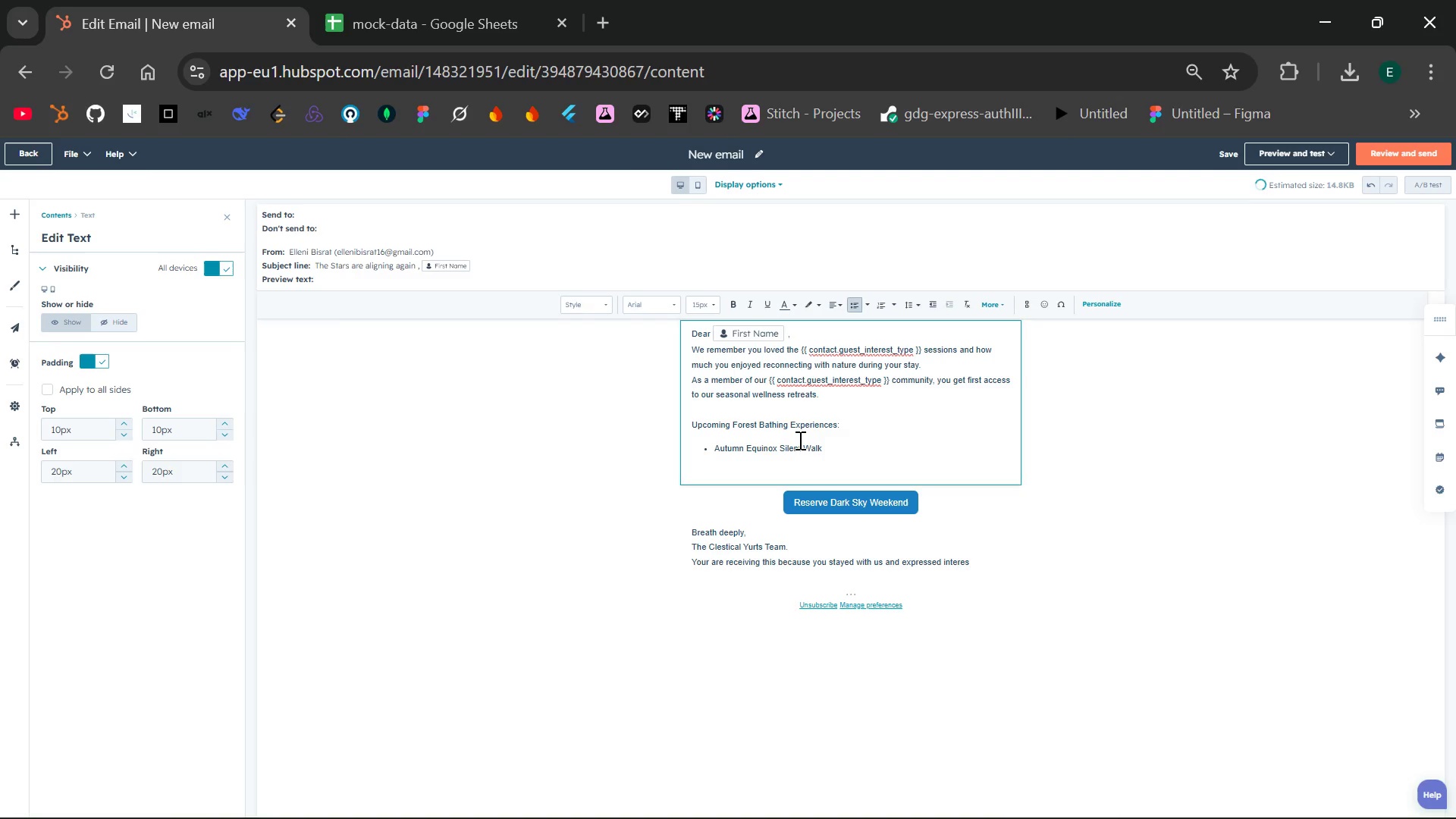 
key(Enter)
 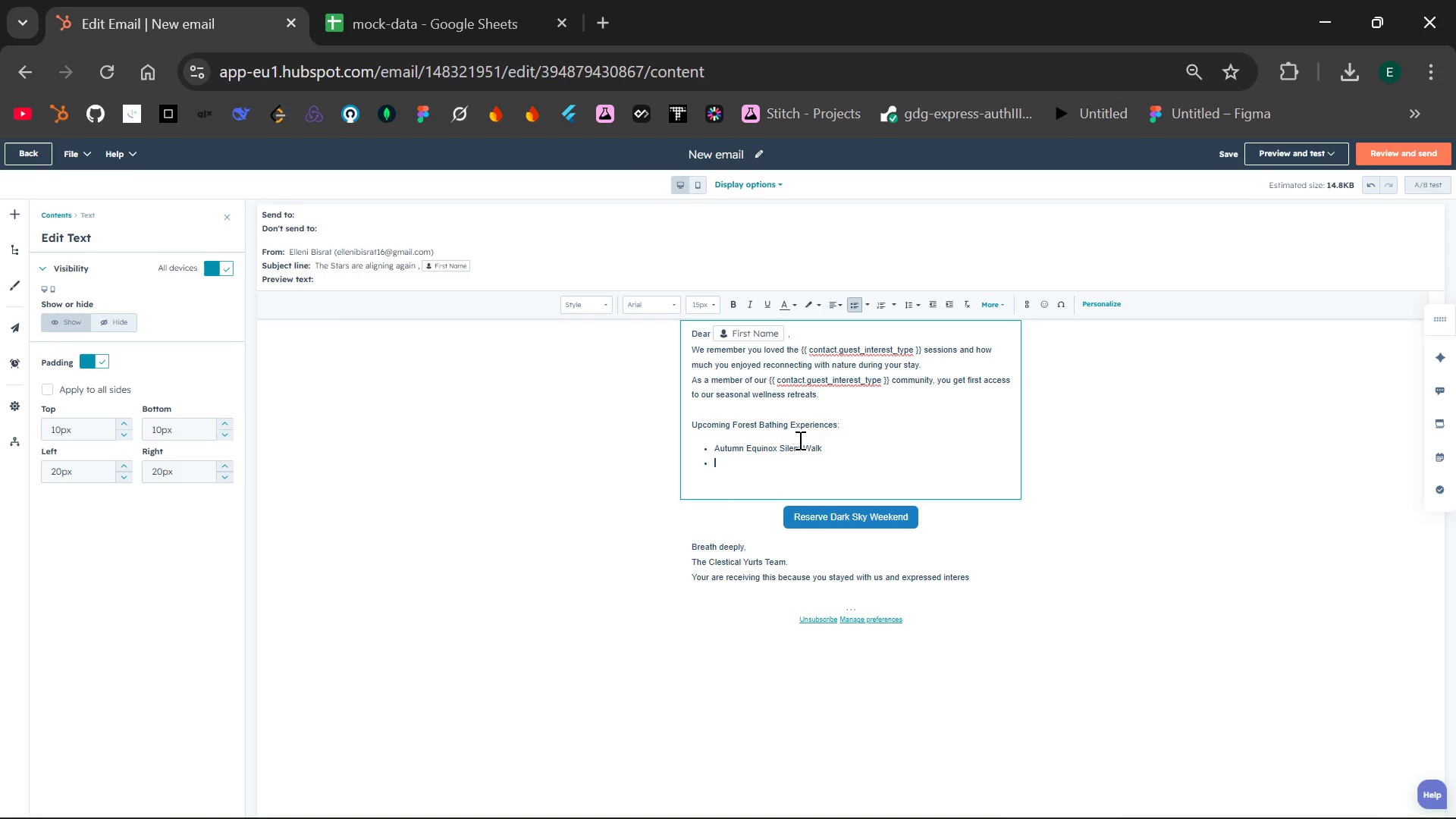 
type(Winter Solstice Meditation)
 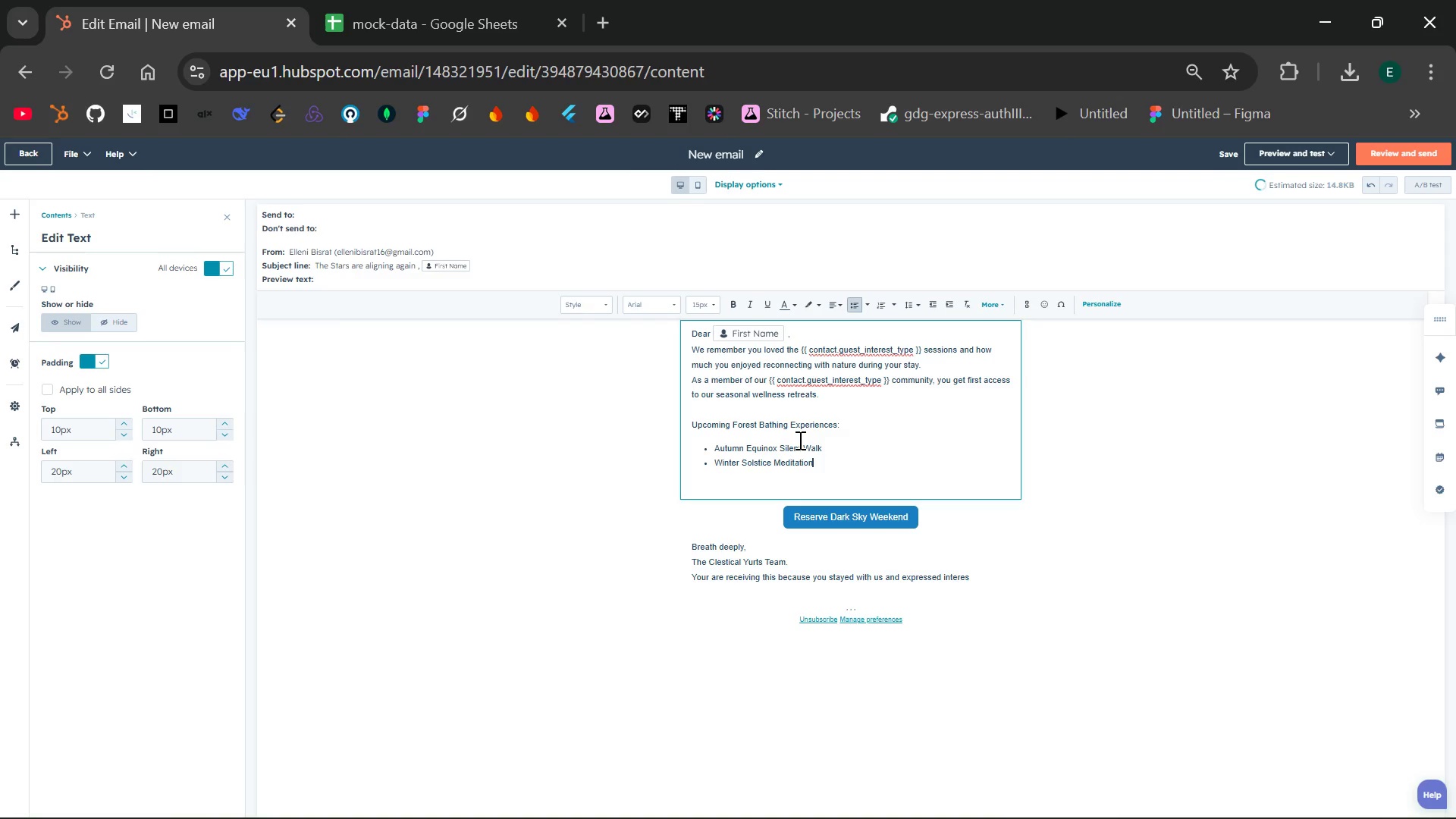 
wait(25.81)
 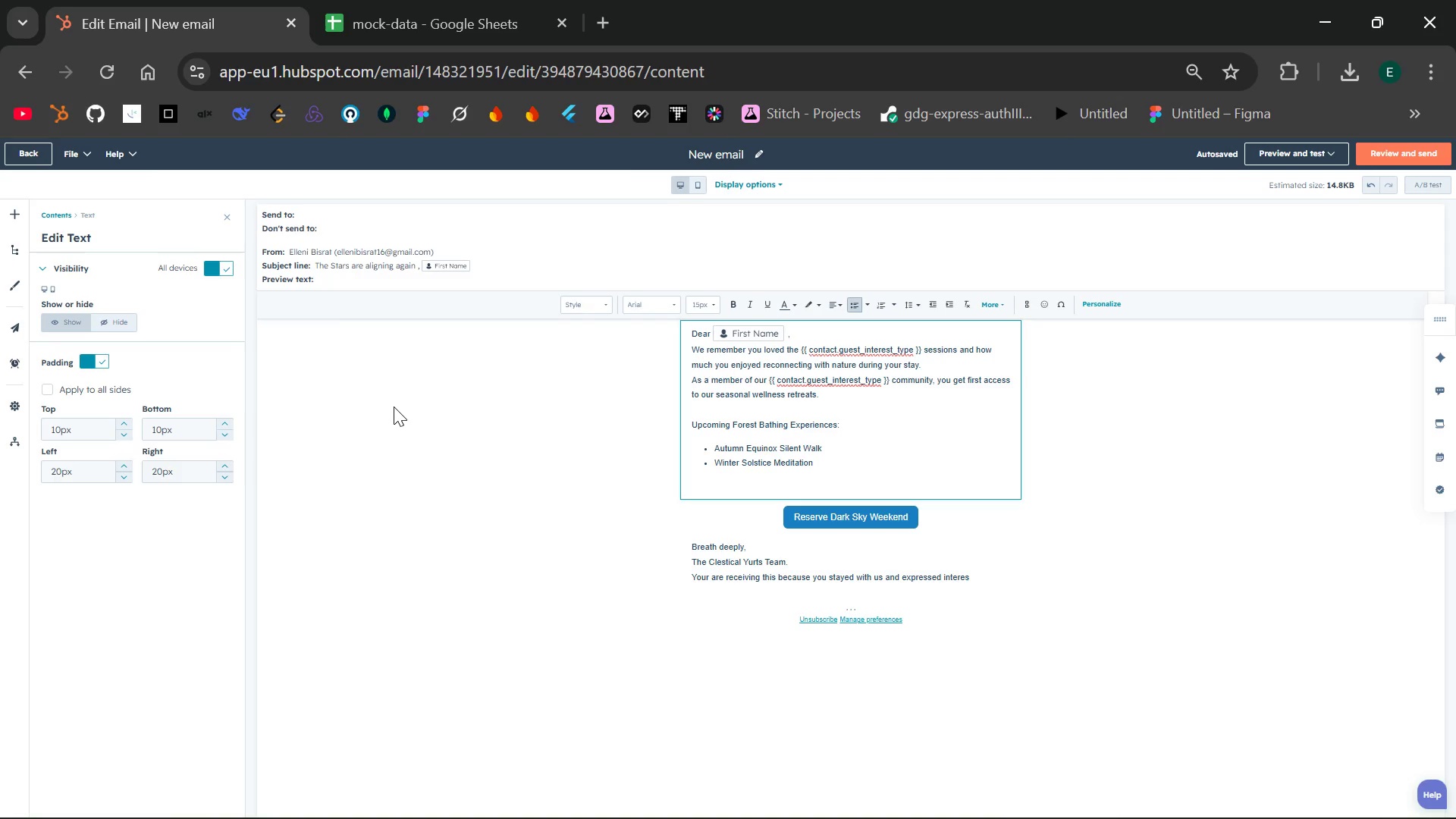 
left_click([325, 203])
 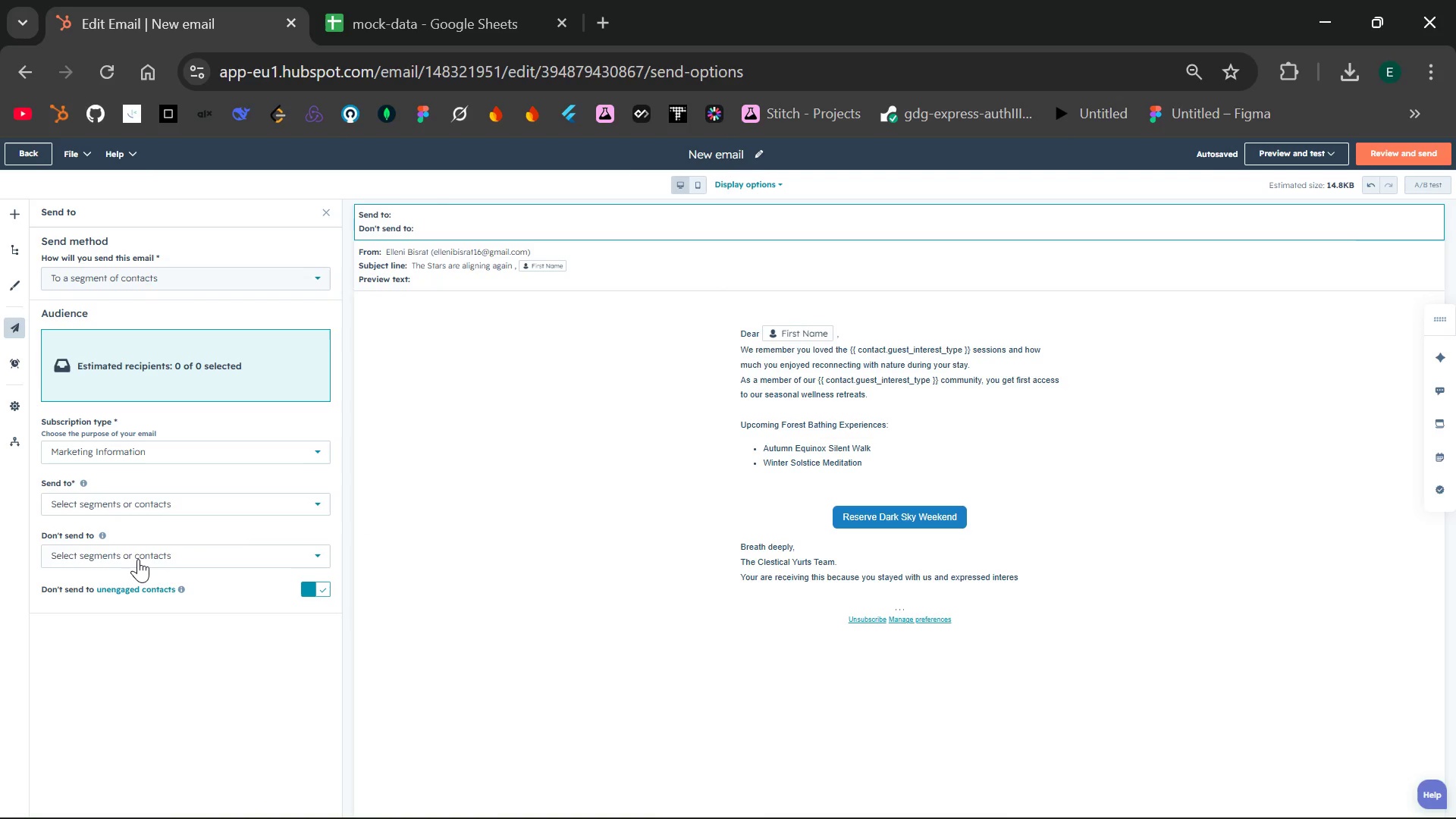 
wait(27.84)
 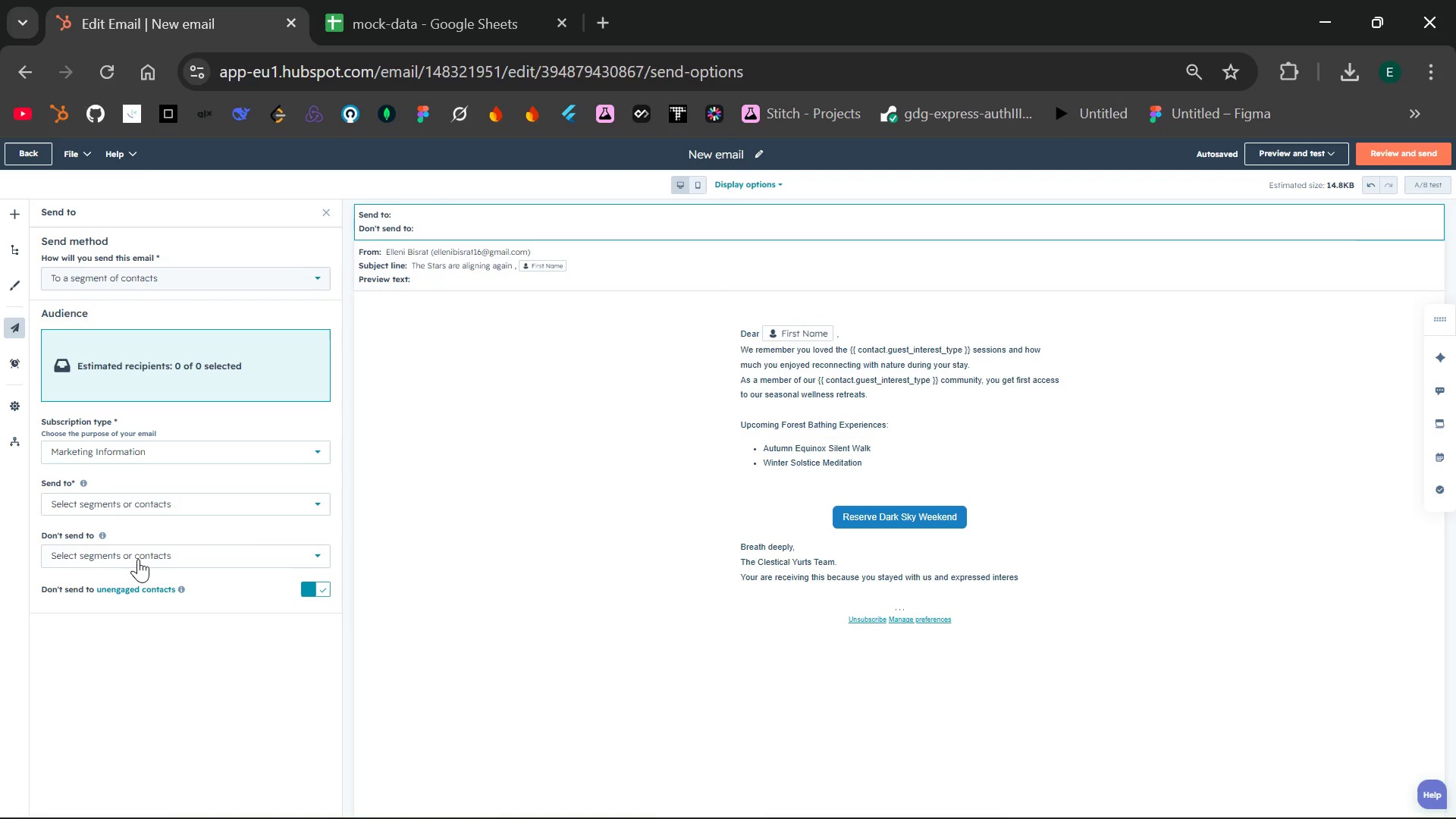 
left_click([265, 289])
 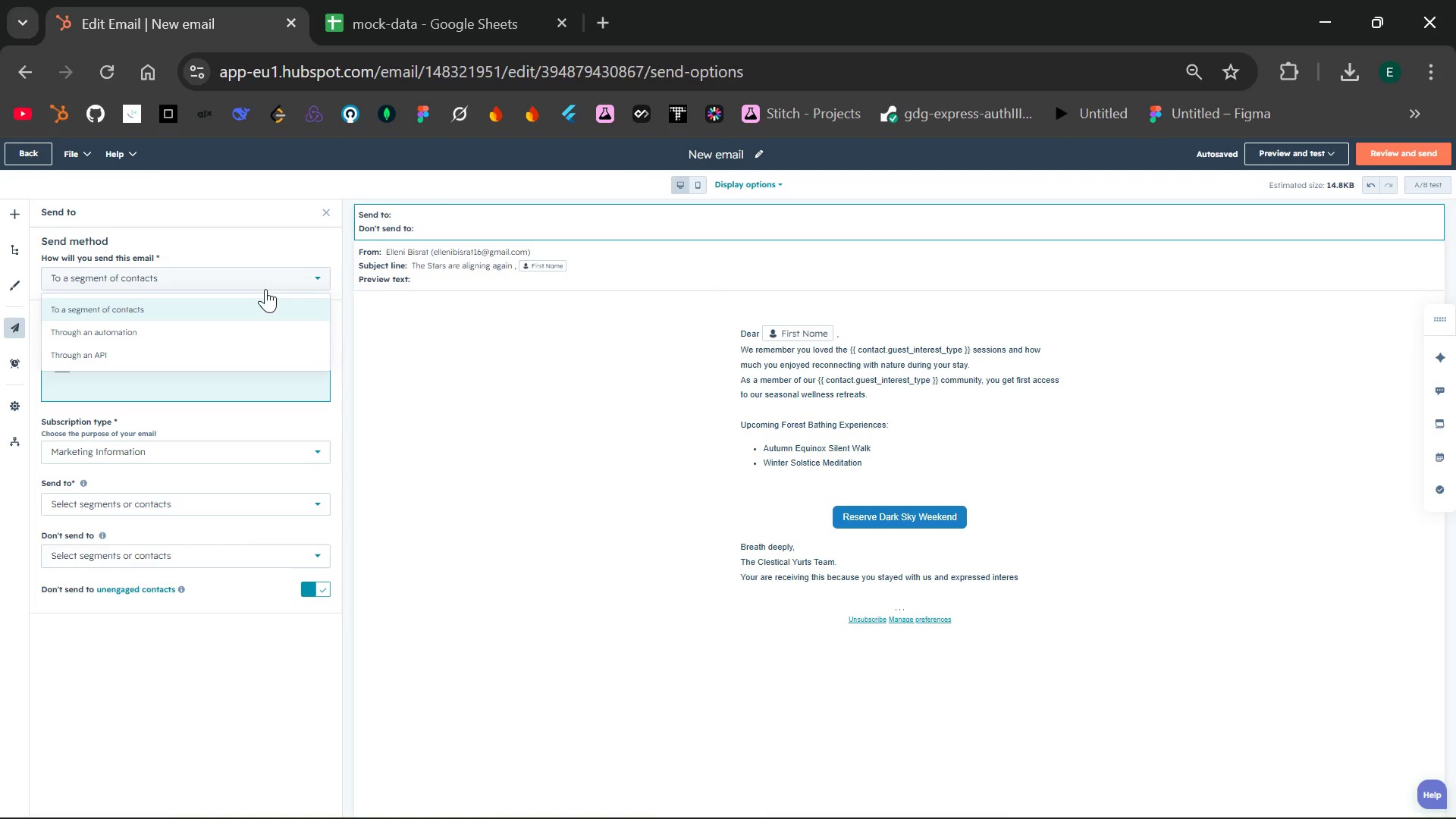 
left_click([265, 289])
 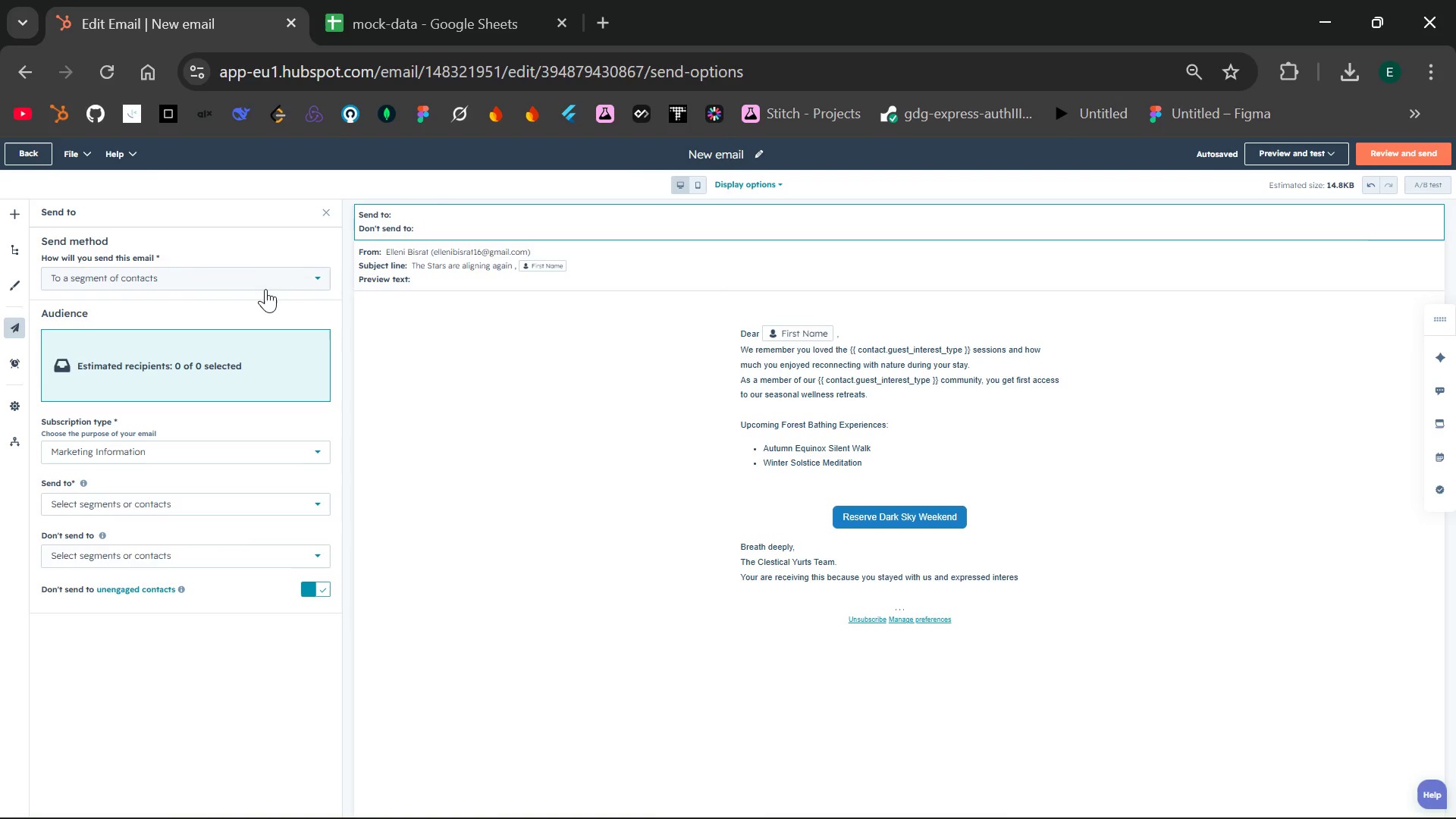 
wait(28.55)
 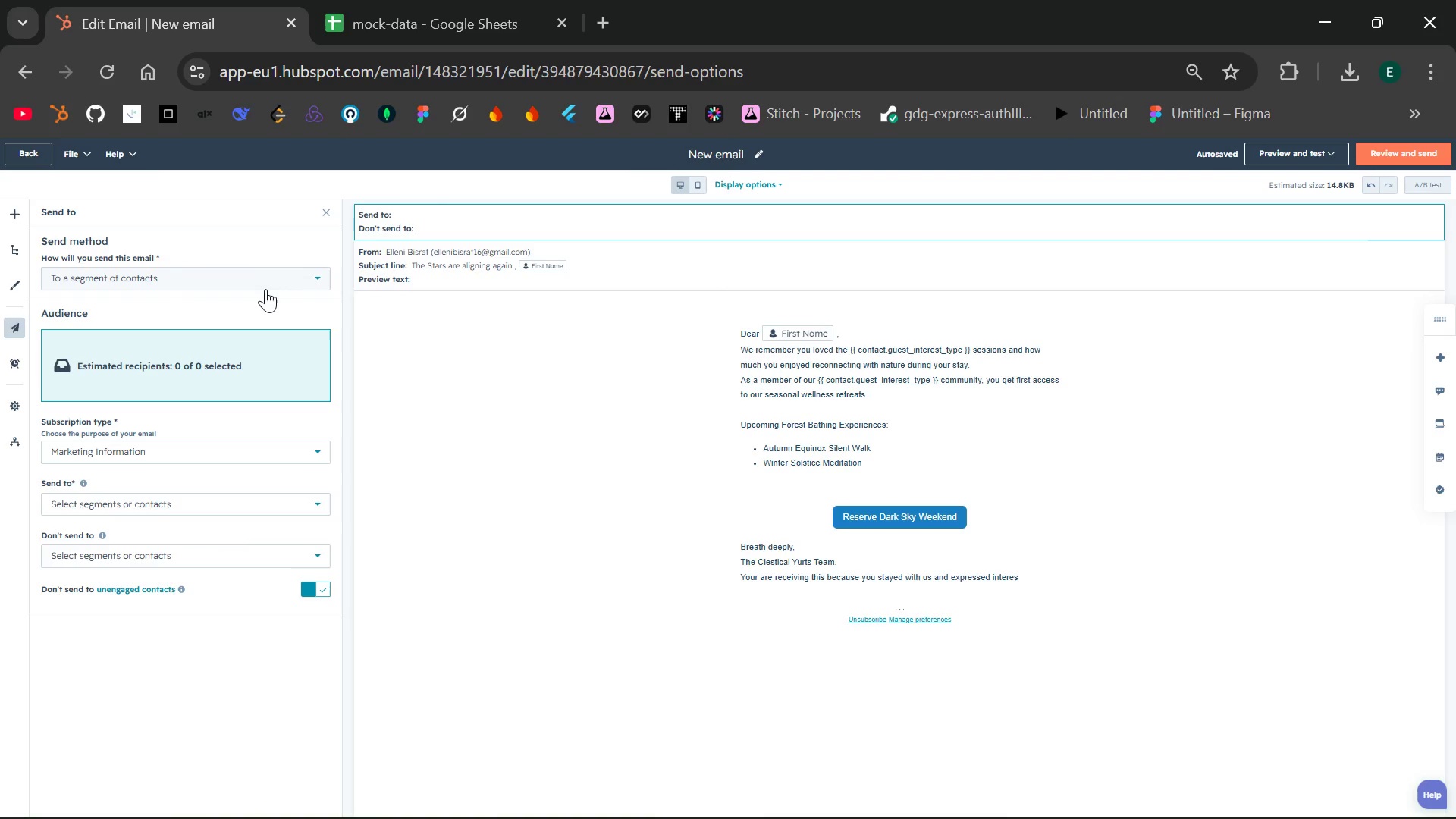 
left_click([236, 281])
 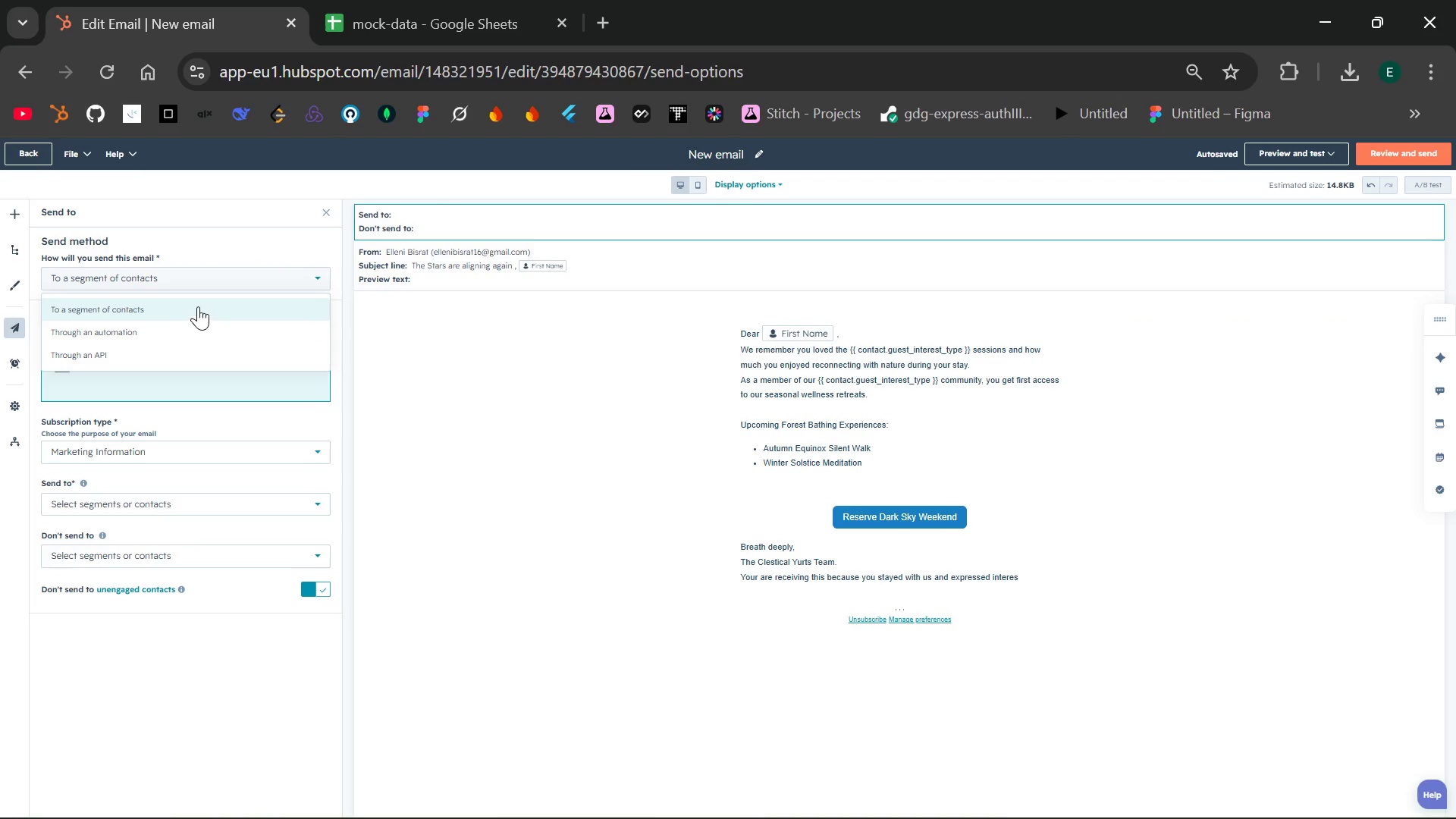 
left_click([244, 272])
 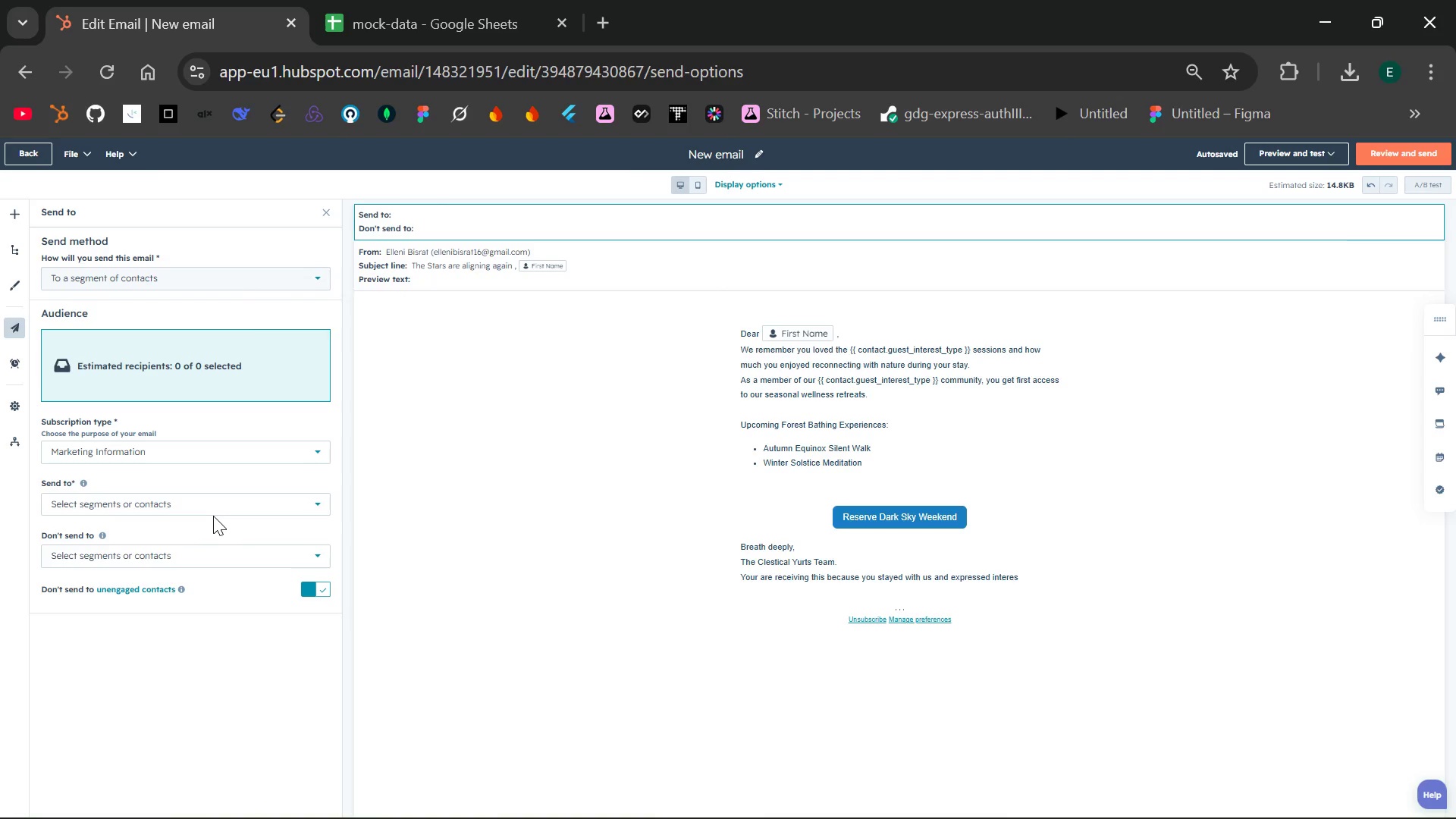 
wait(5.69)
 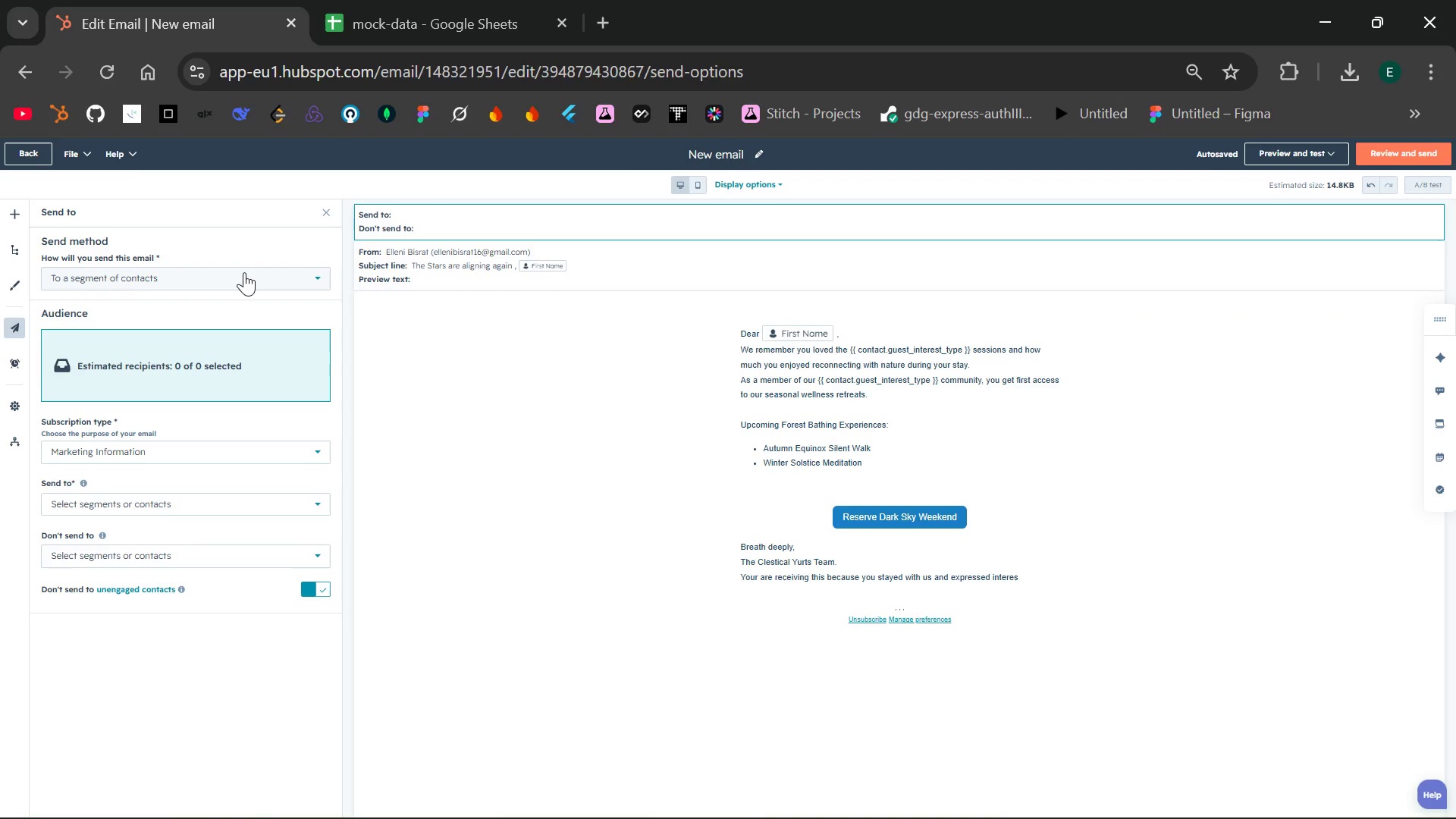 
left_click([263, 511])
 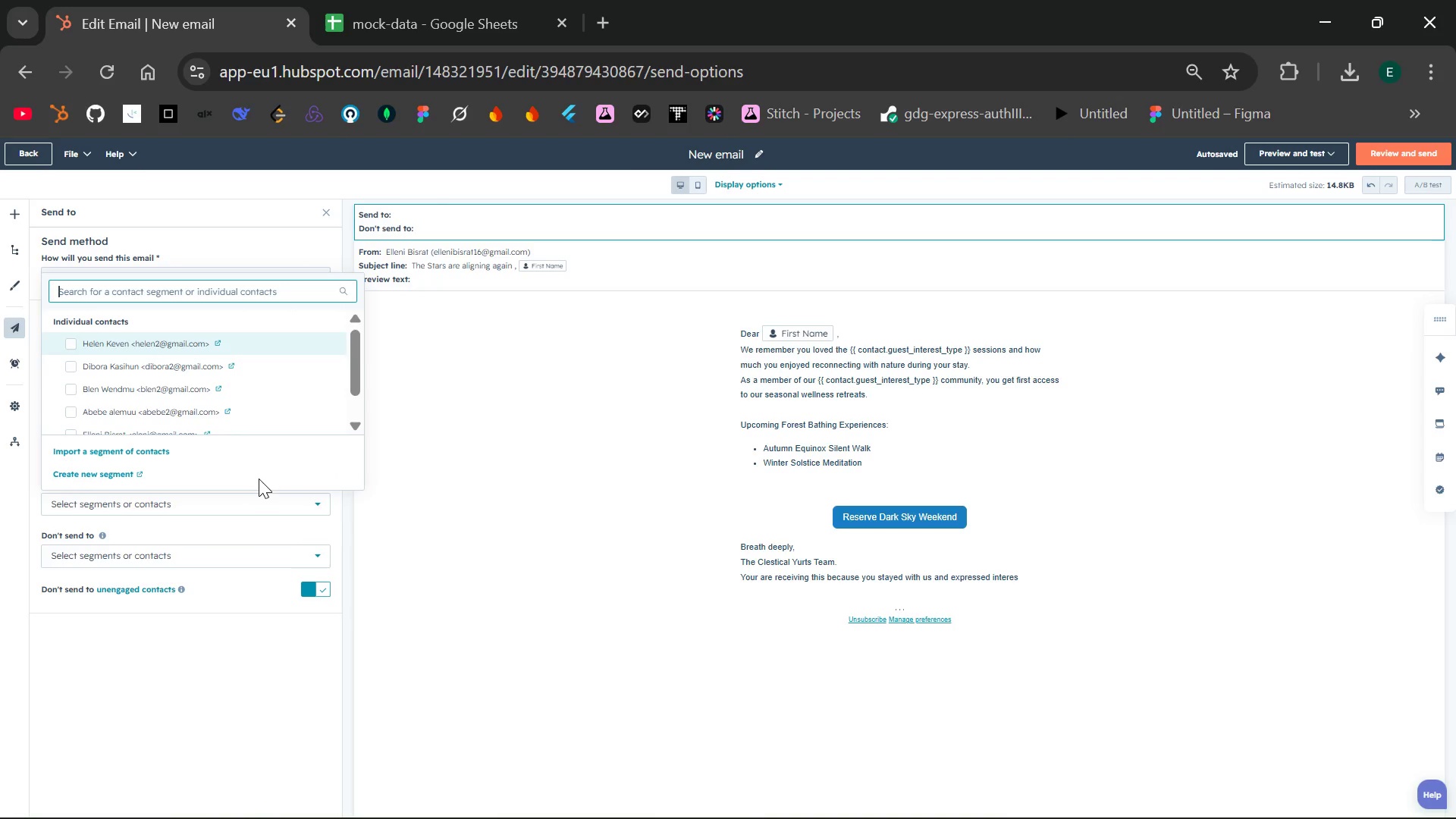 
mouse_move([234, 350])
 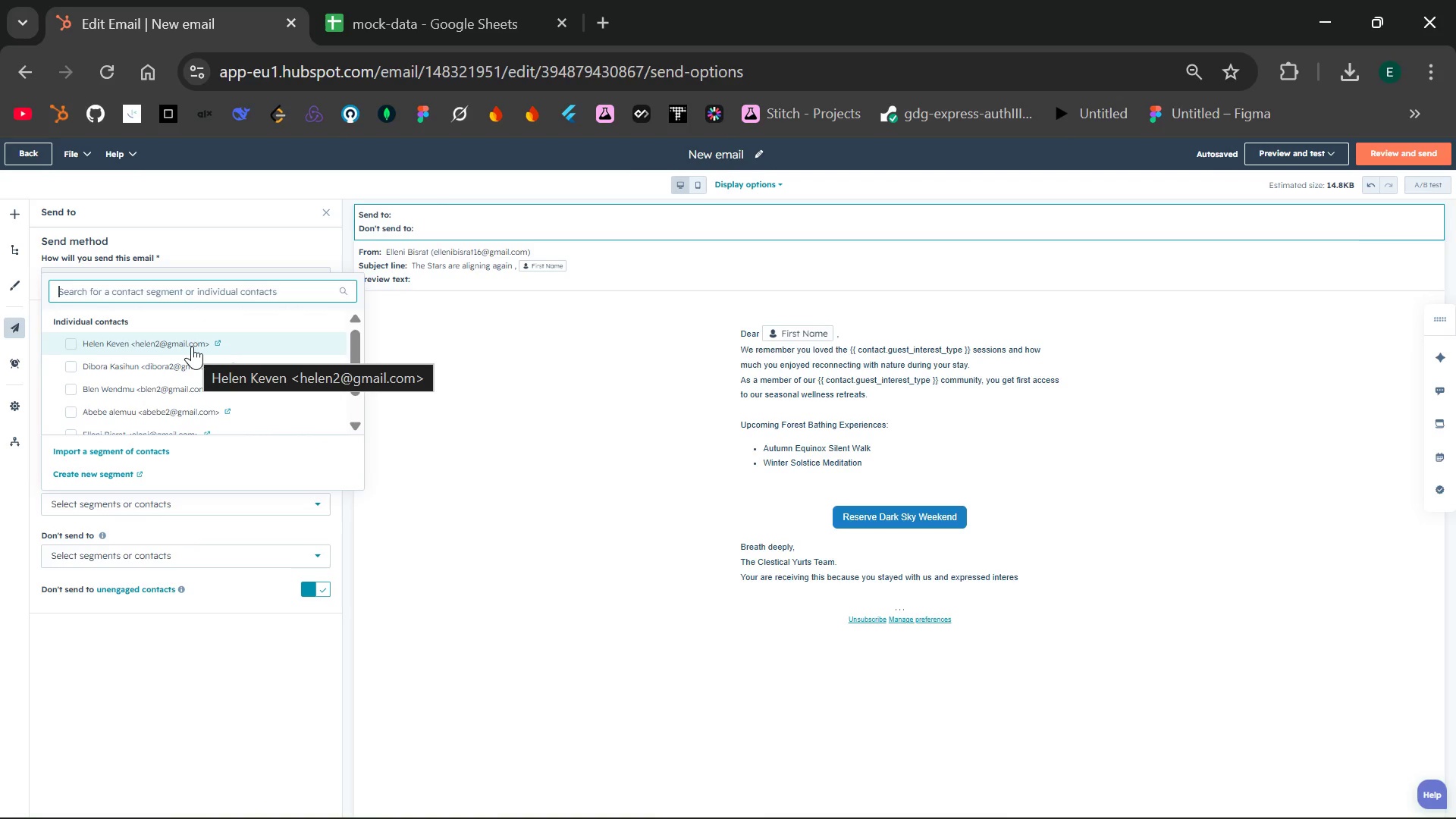 
wait(11.88)
 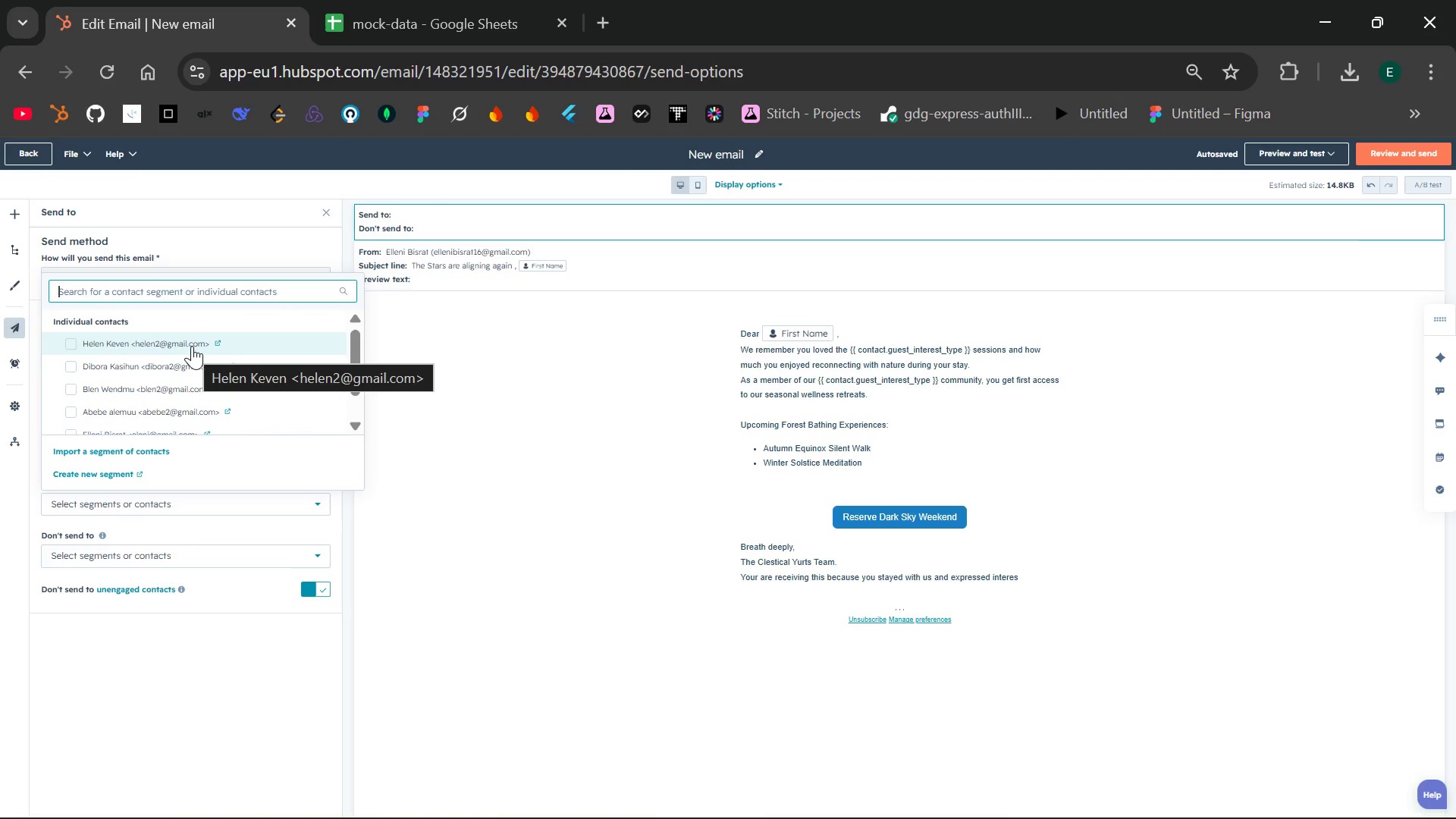 
left_click([192, 346])
 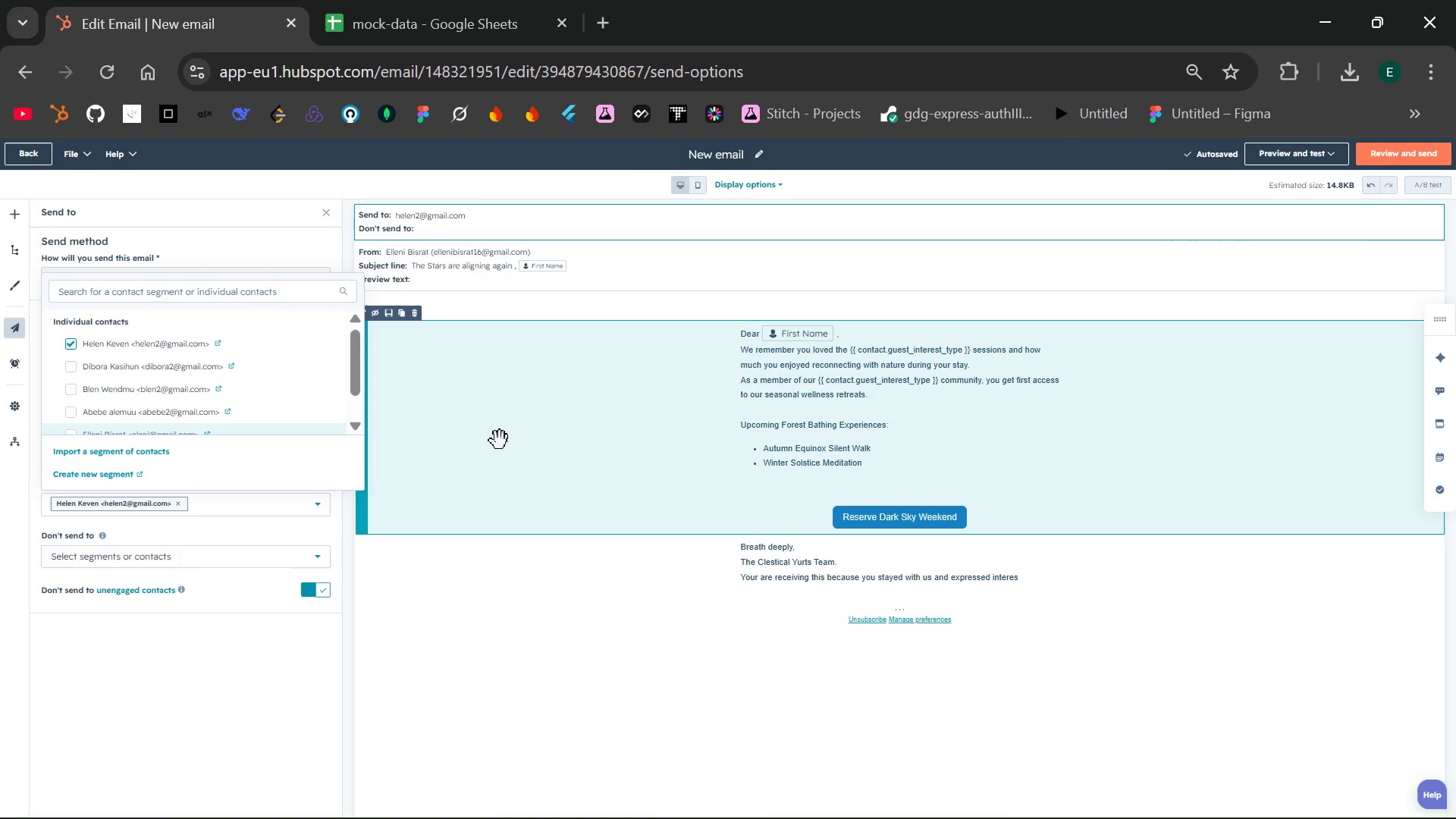 
wait(5.53)
 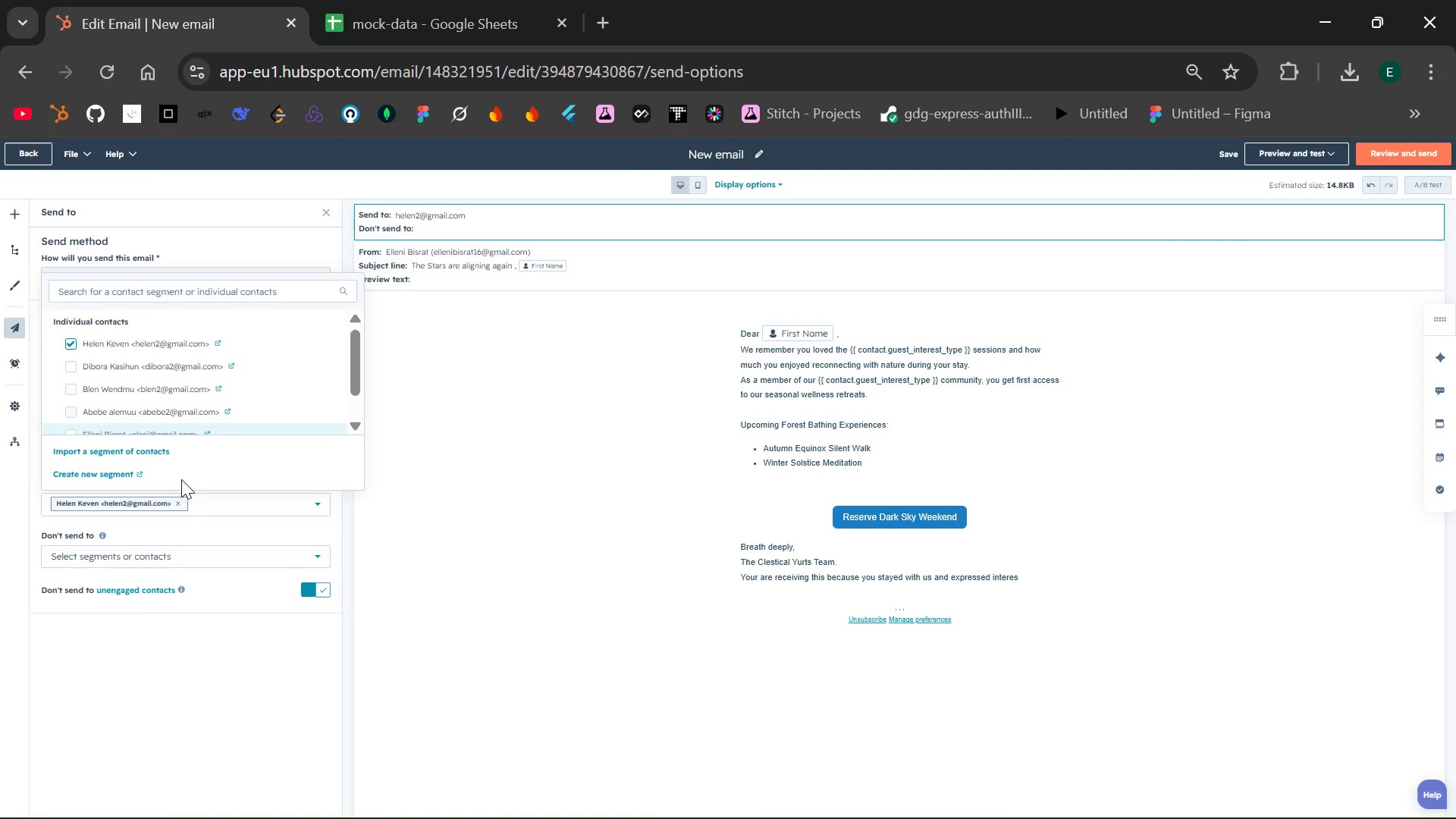 
left_click([613, 288])
 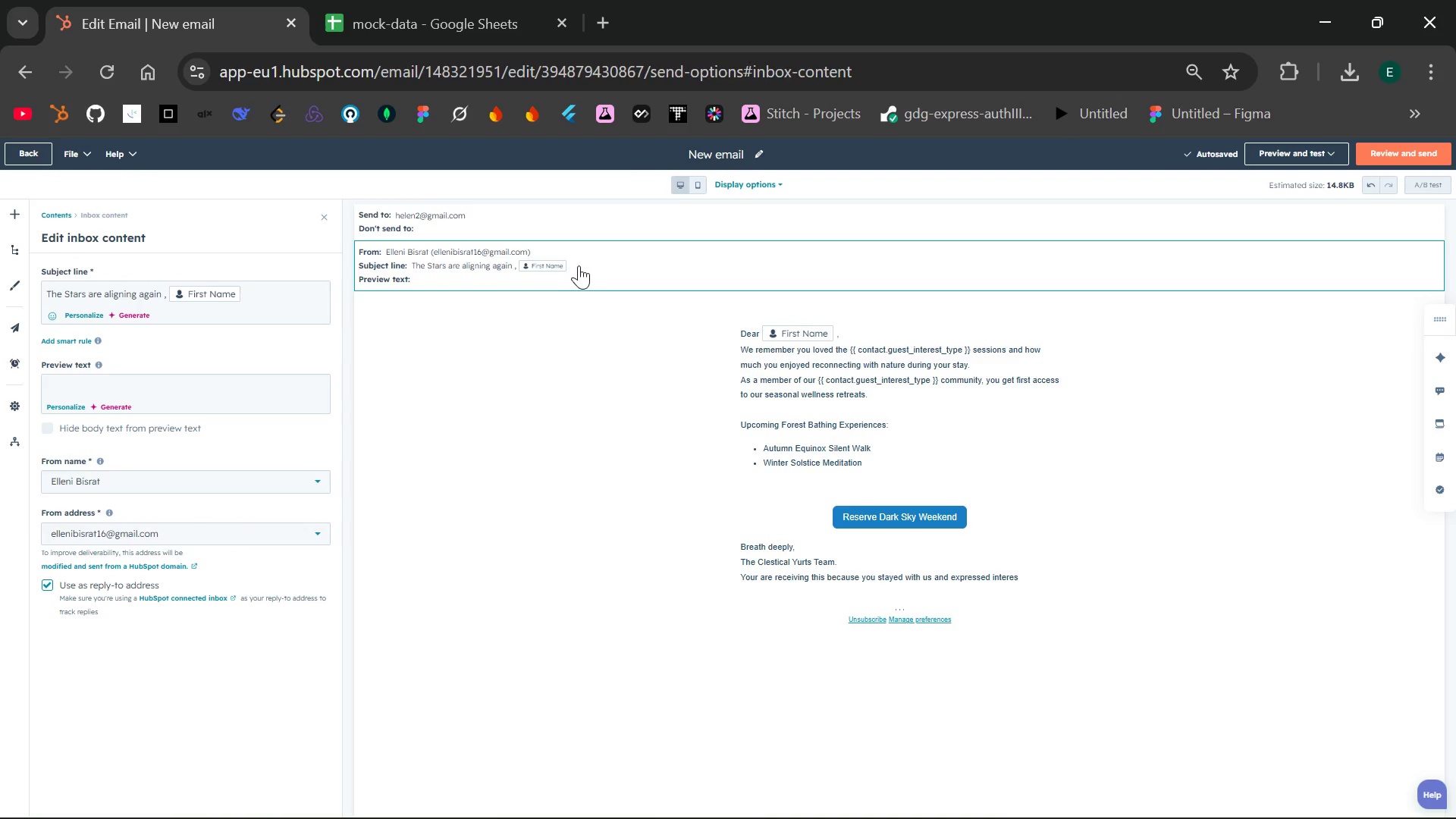 
wait(5.05)
 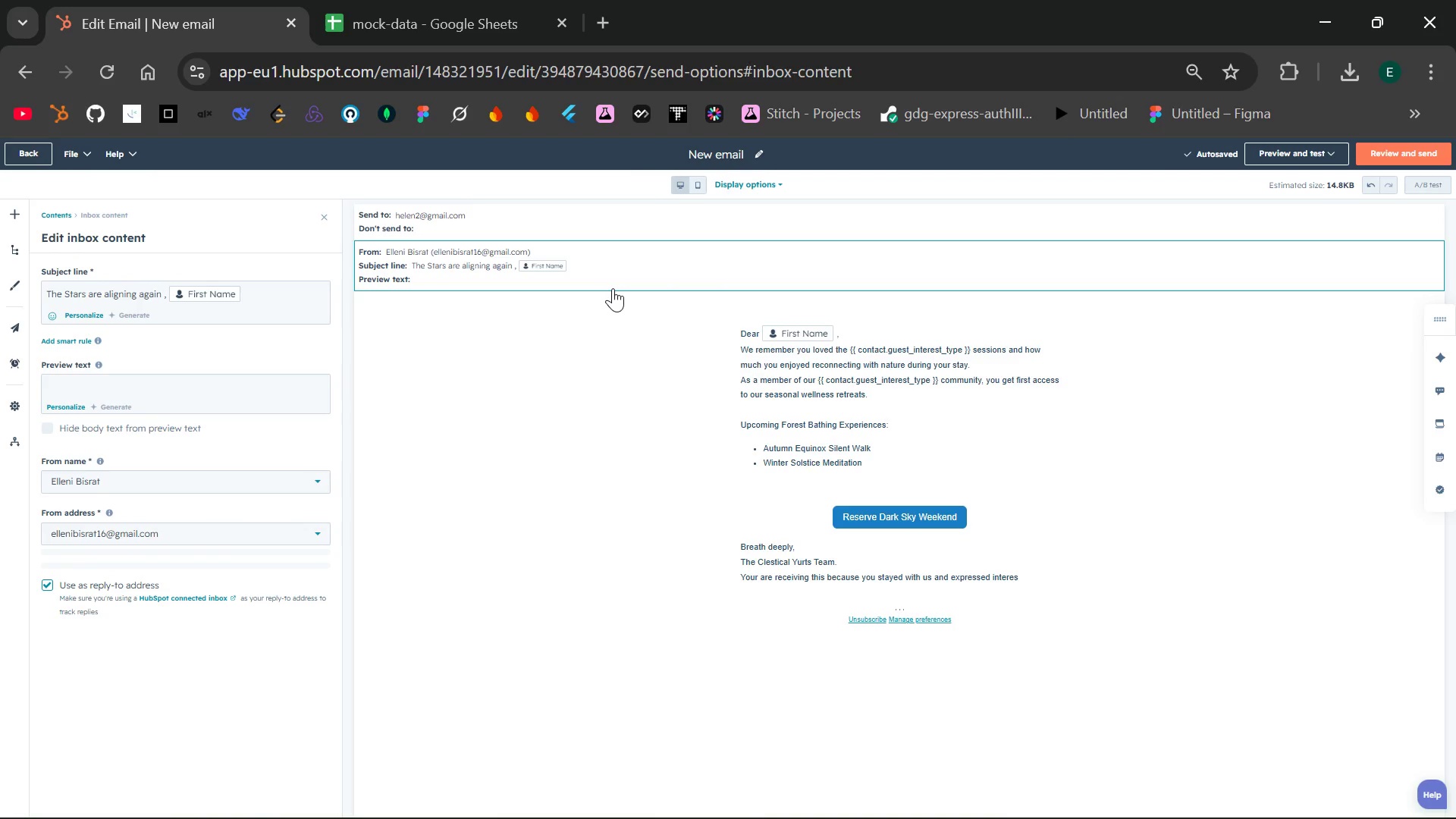 
left_click([554, 265])
 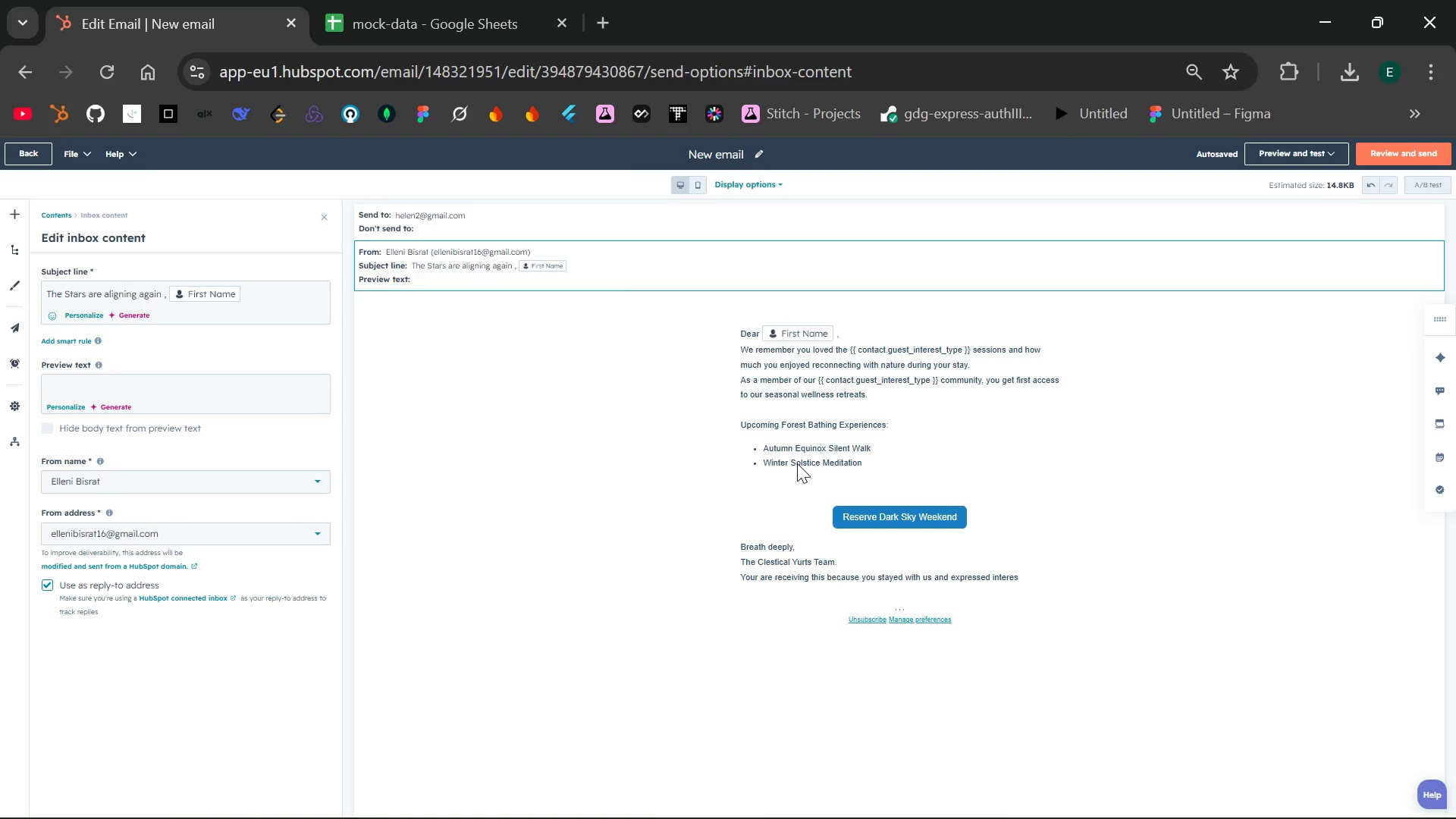 
wait(17.92)
 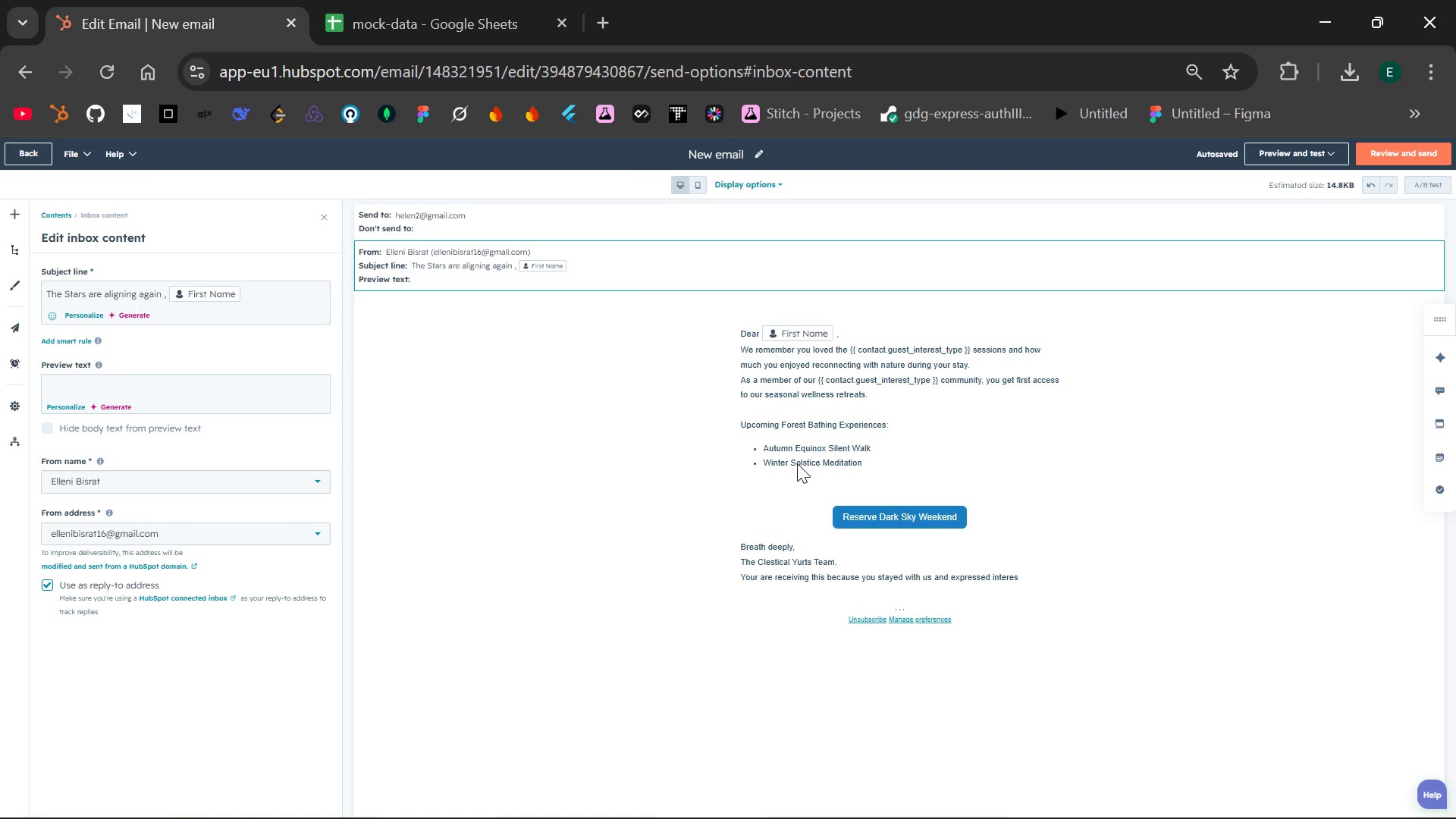 
mouse_move([1367, 177])
 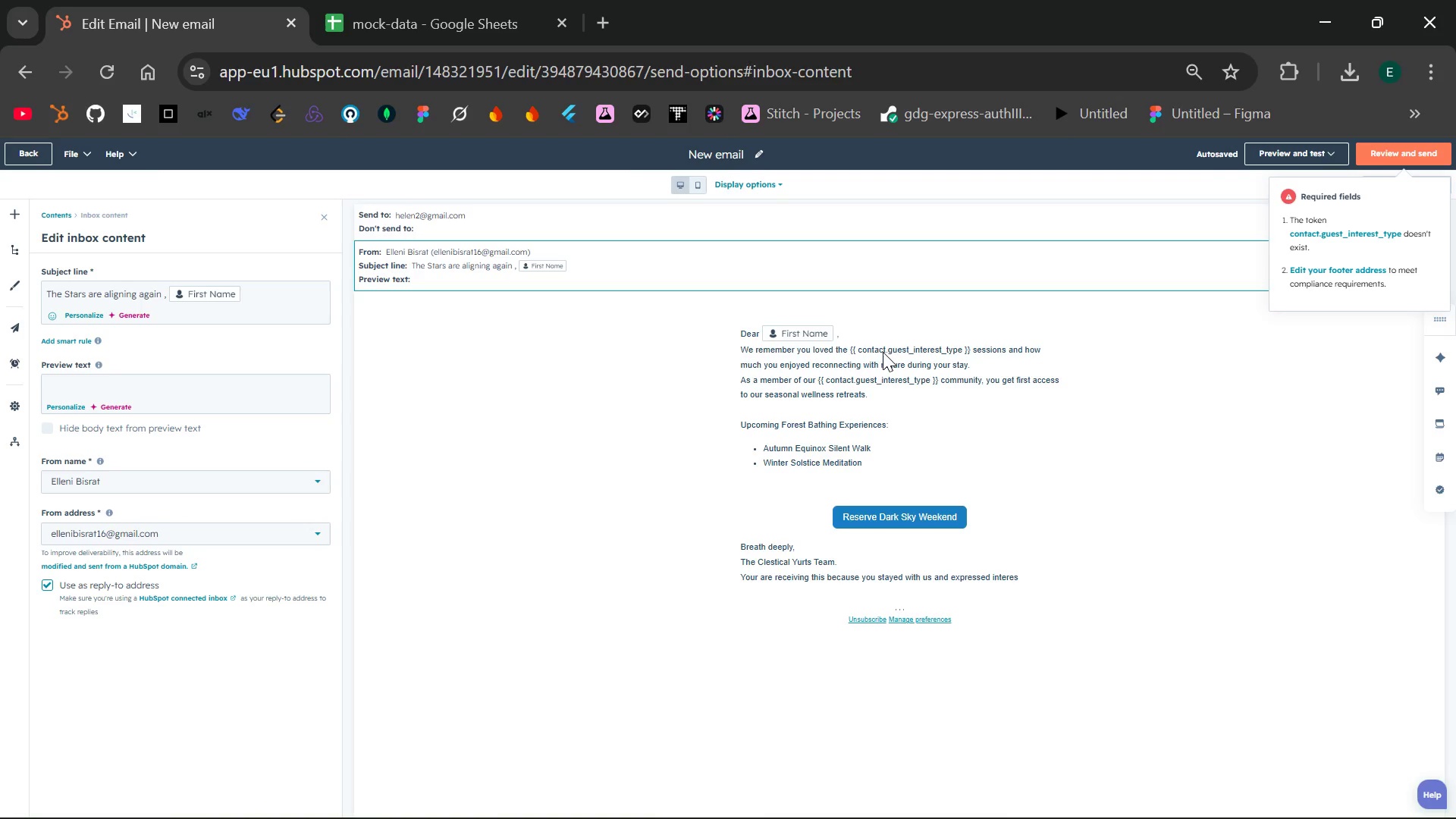 
left_click([1128, 420])
 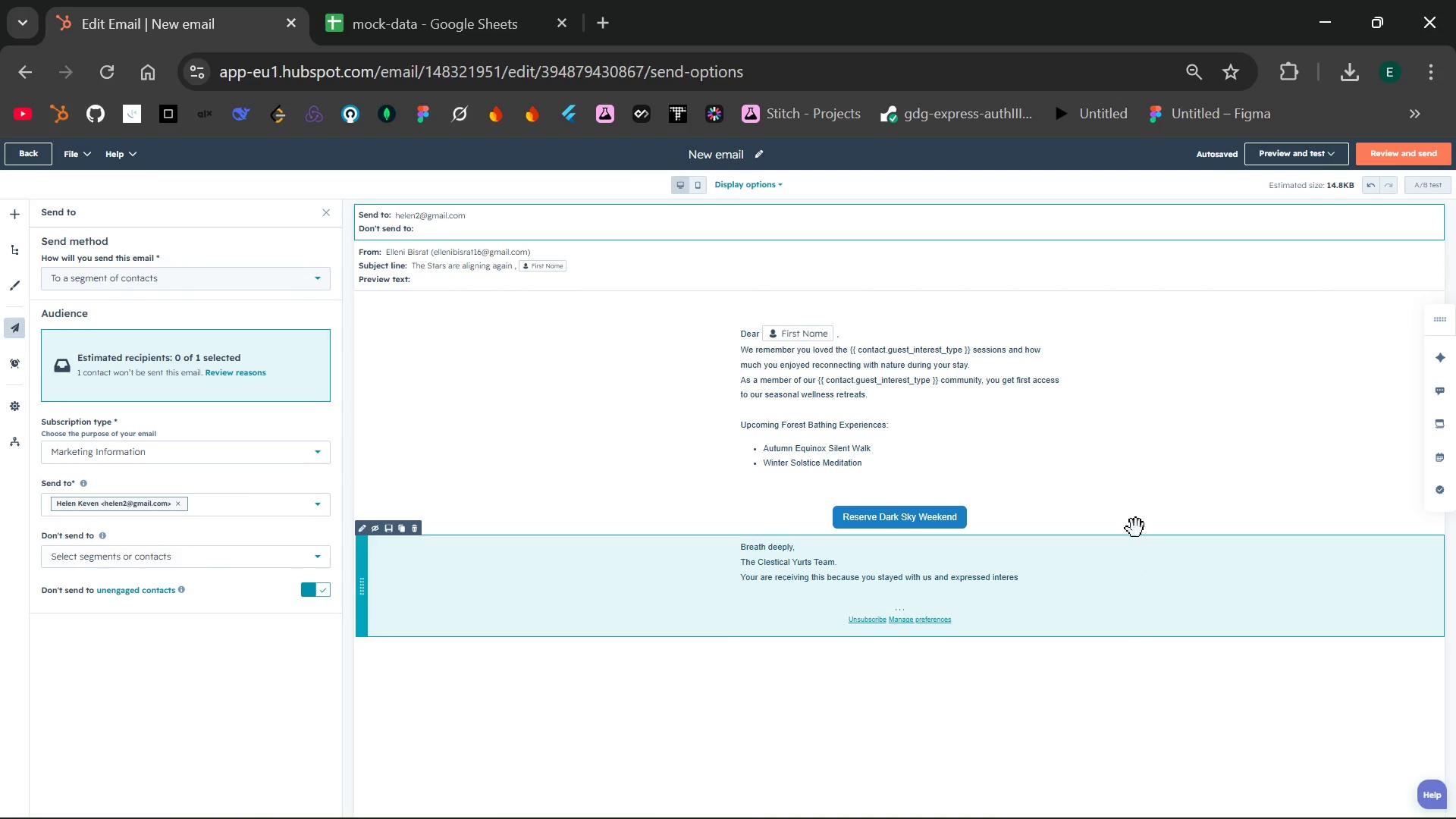 
wait(6.06)
 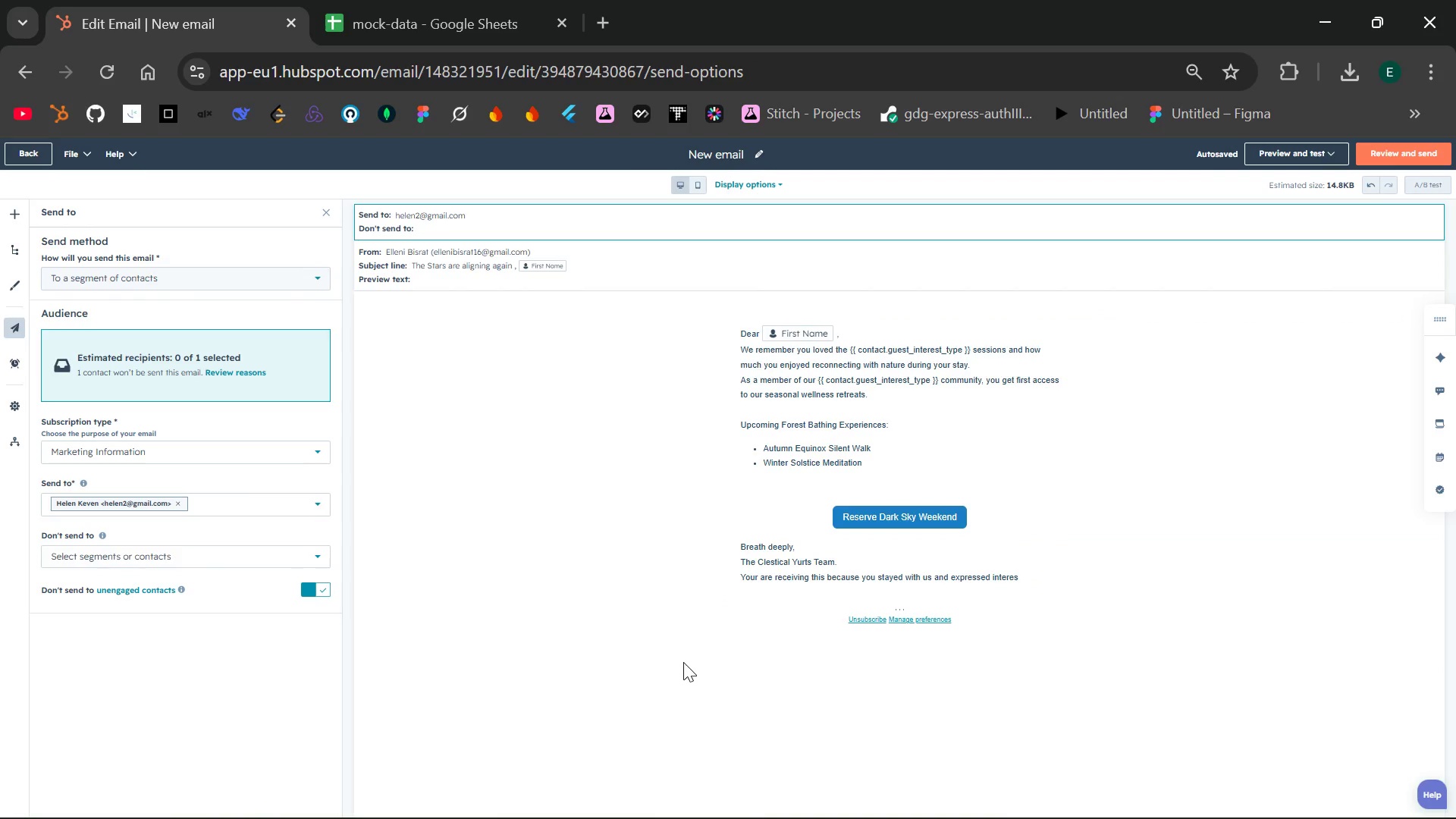 
left_click([1219, 157])
 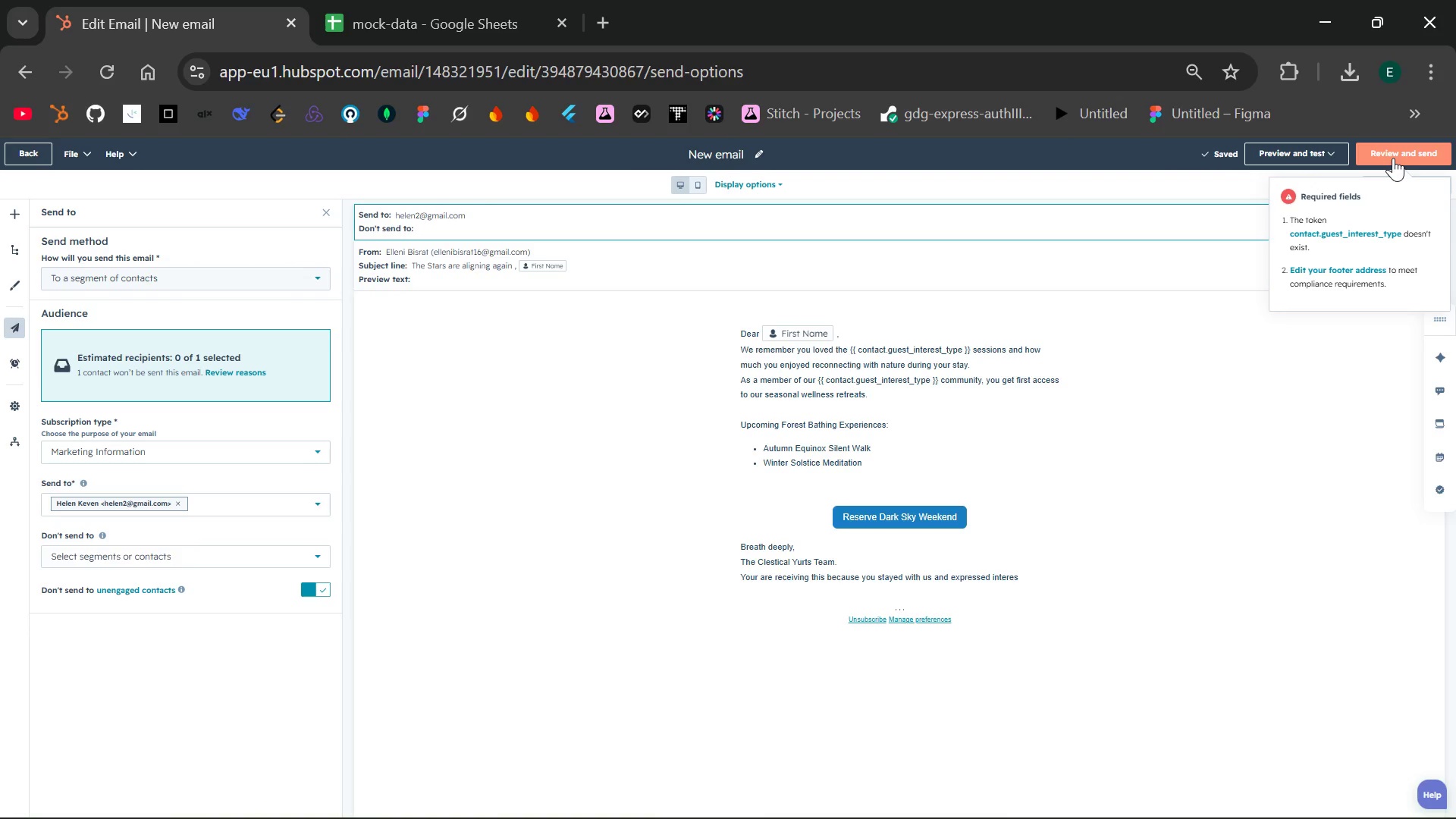 
wait(5.89)
 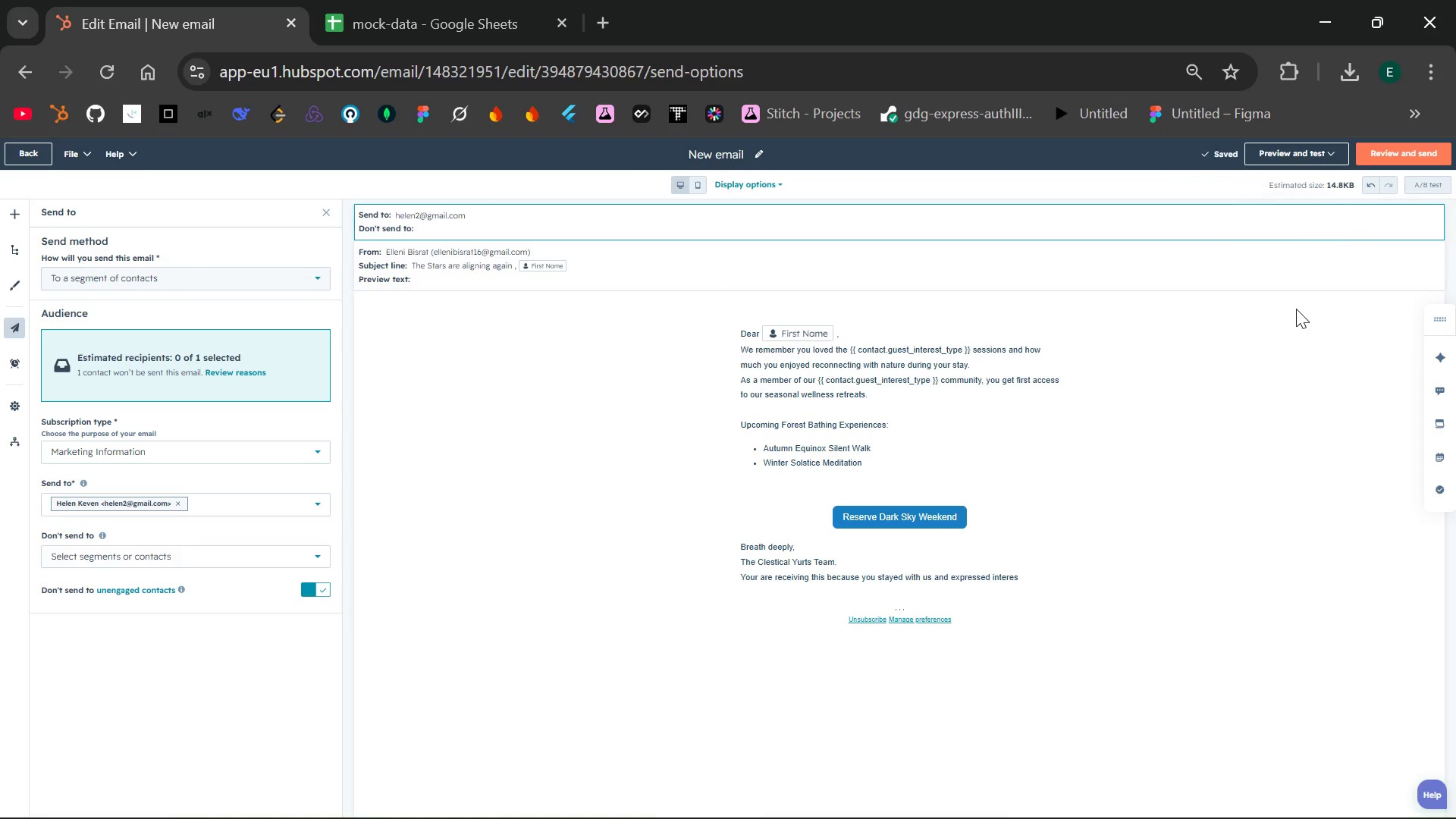 
left_click([1393, 158])
 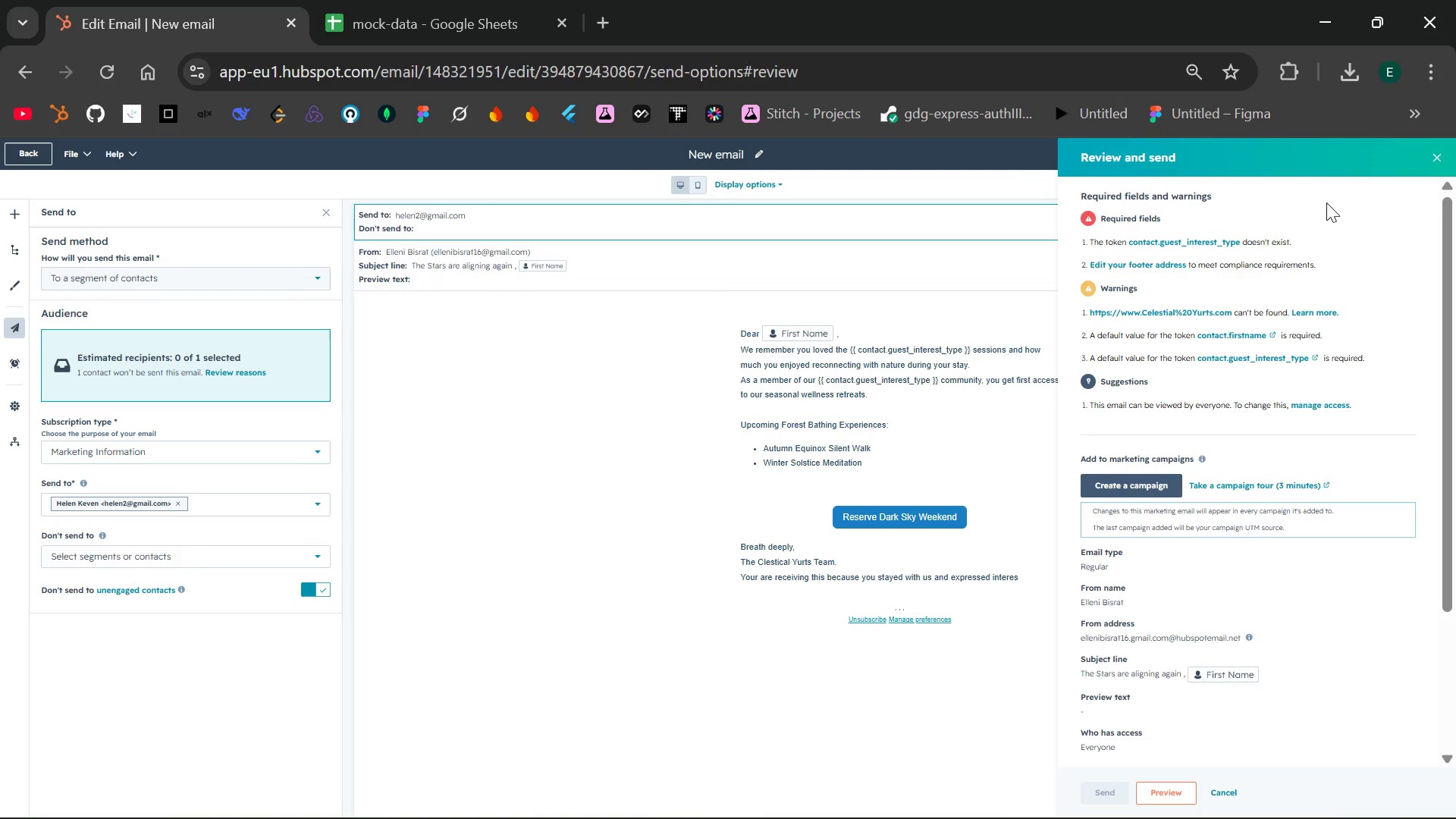 
left_click([1179, 244])
 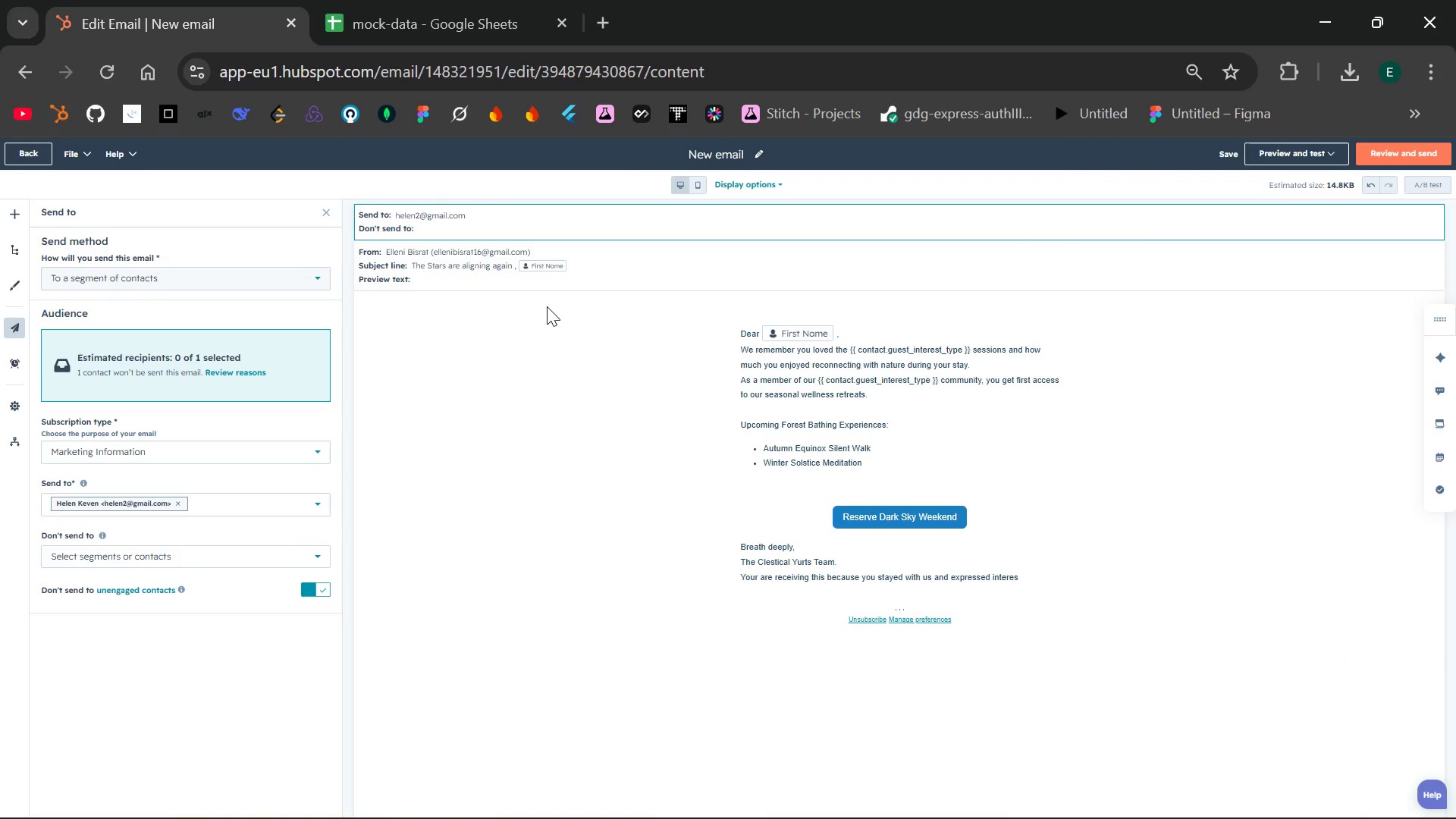 
mouse_move([516, 263])
 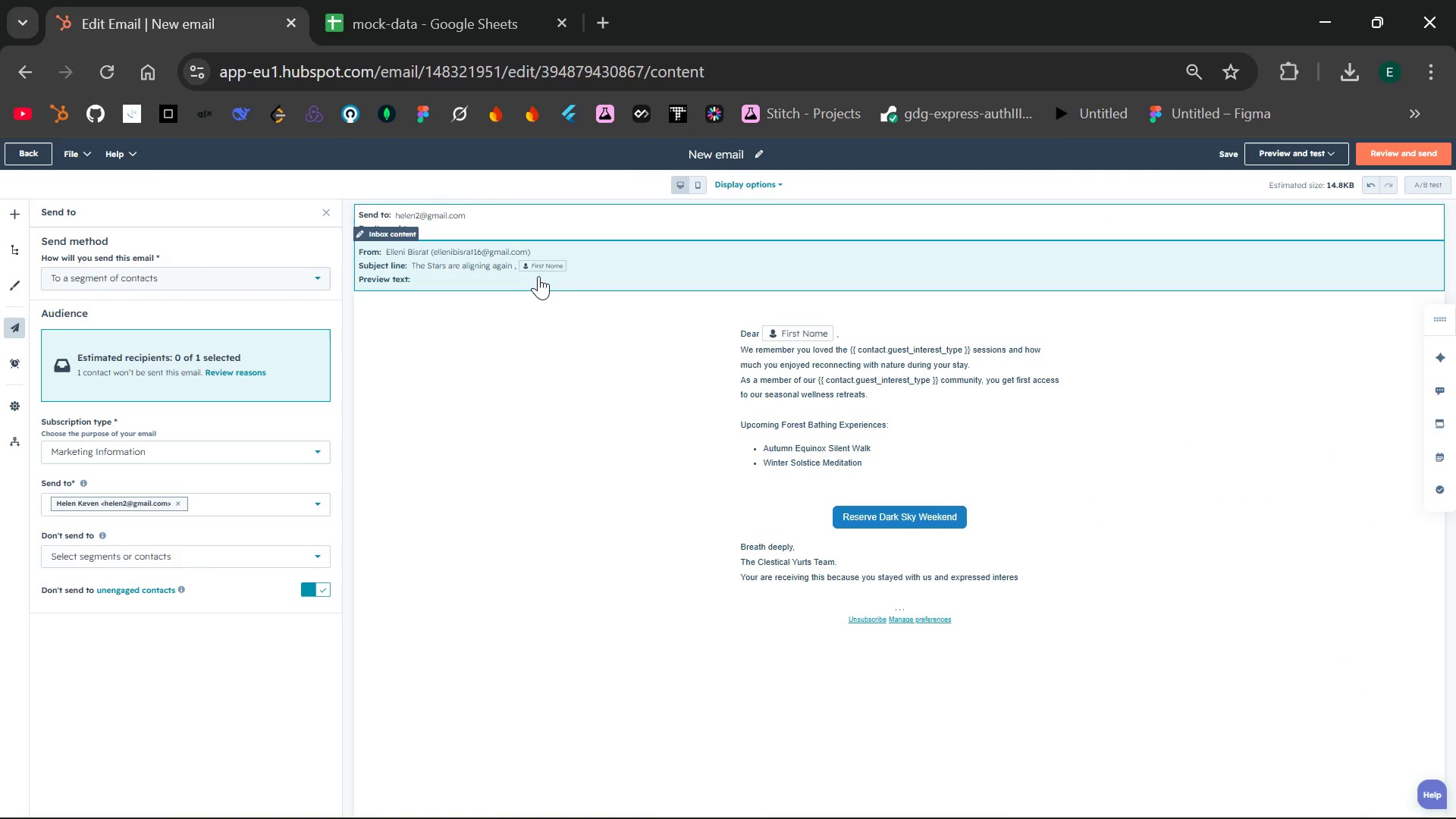 
left_click([543, 275])
 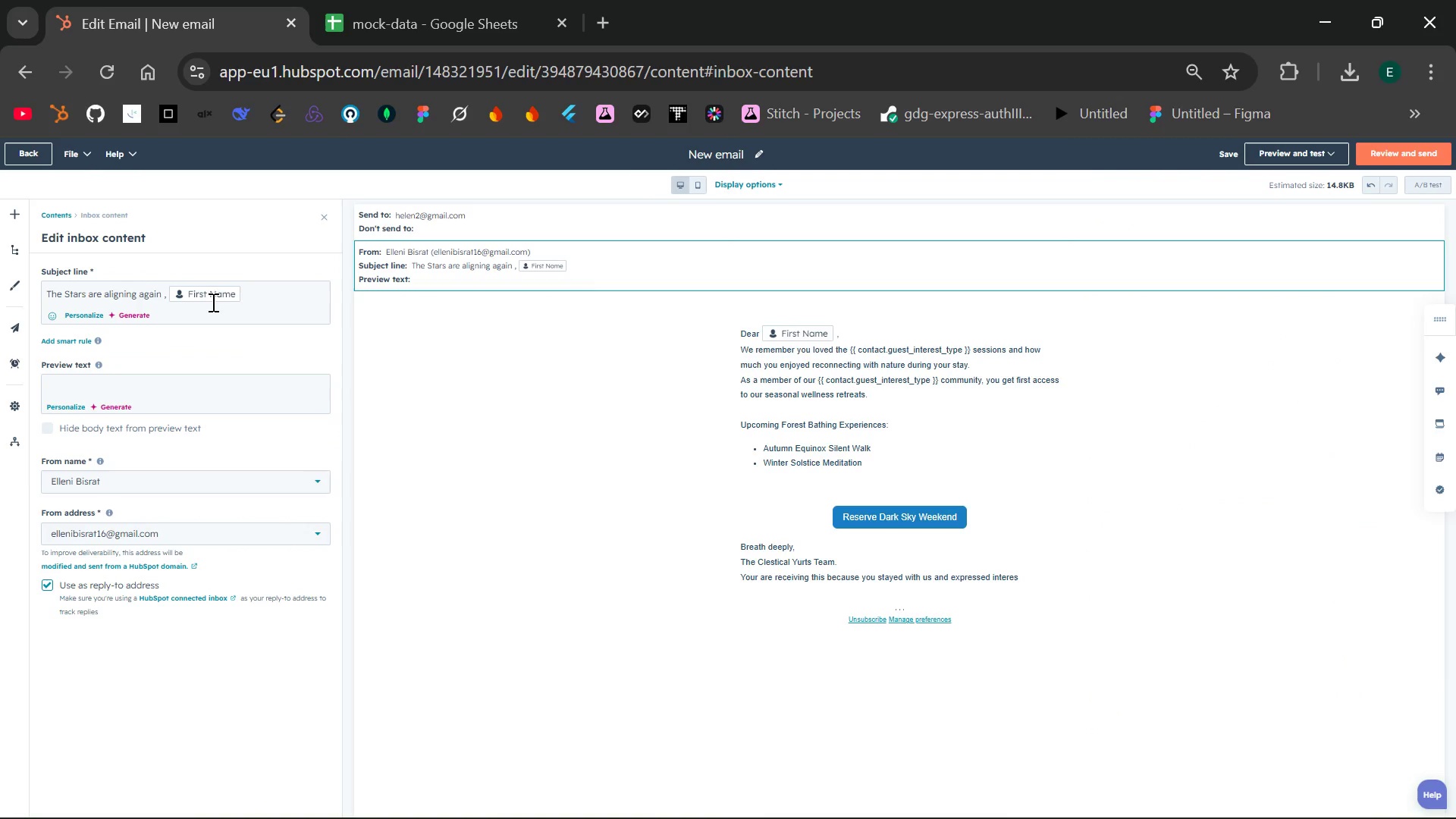 
left_click([86, 315])
 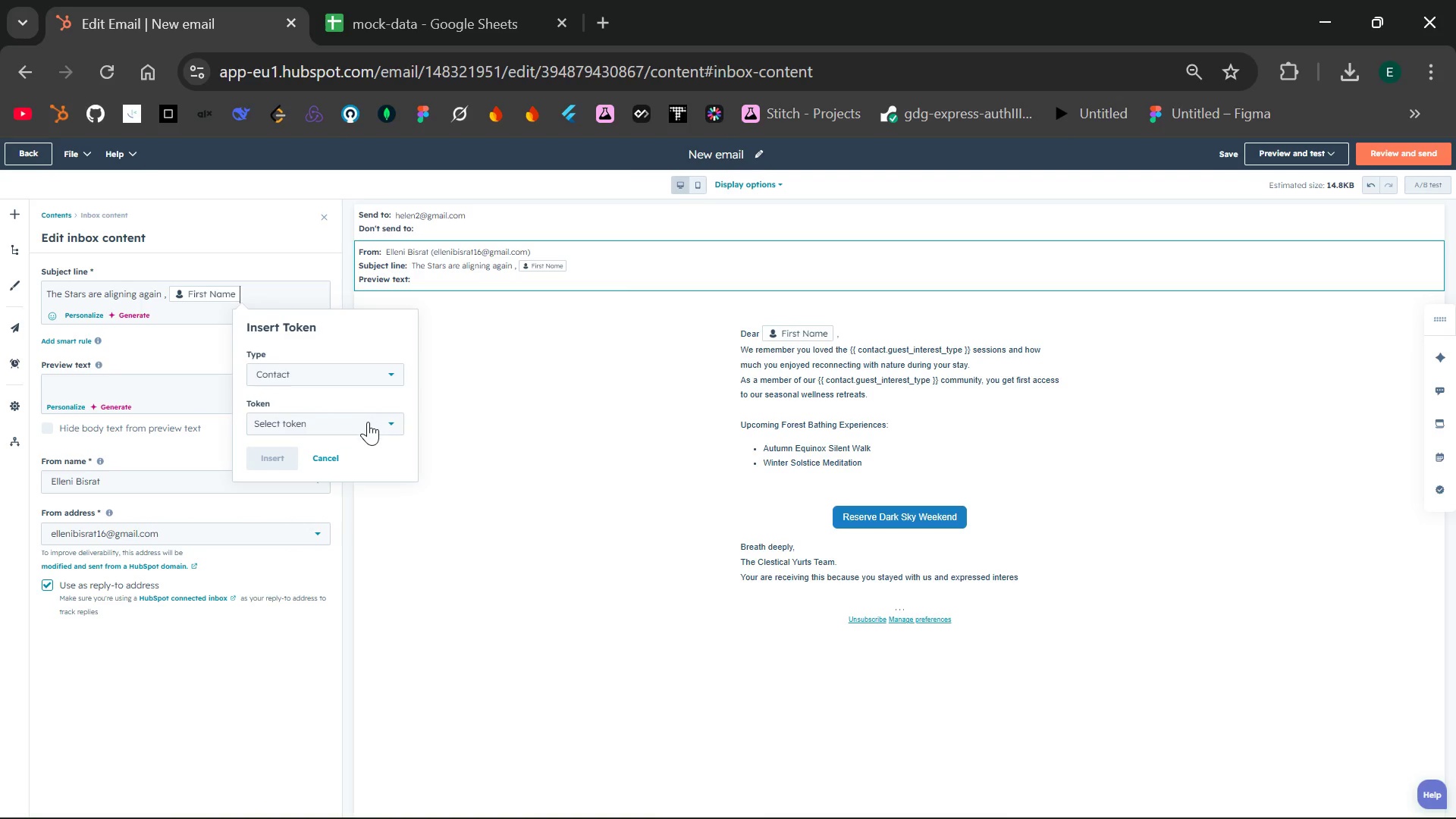 
left_click([337, 429])
 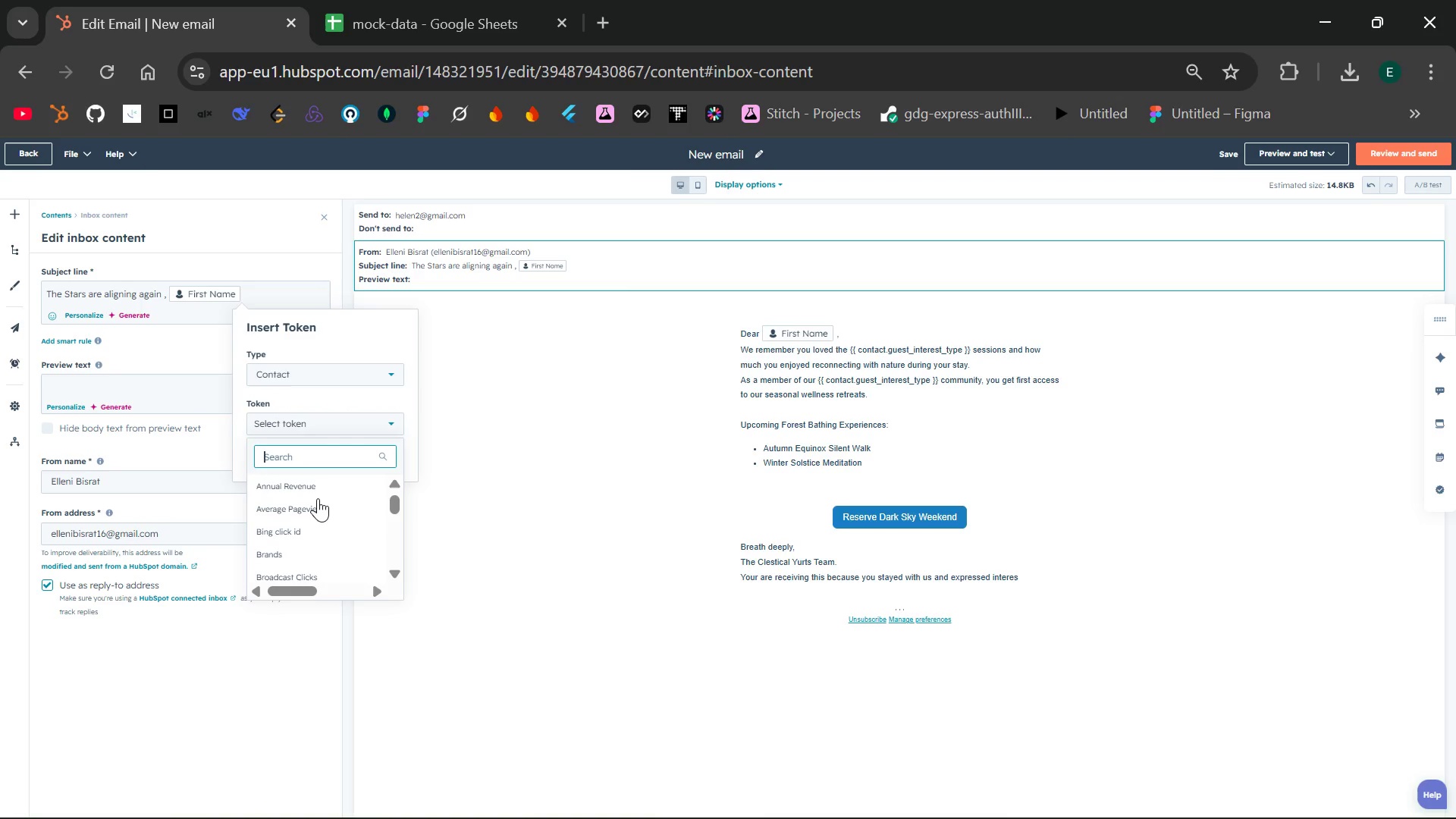 
wait(6.66)
 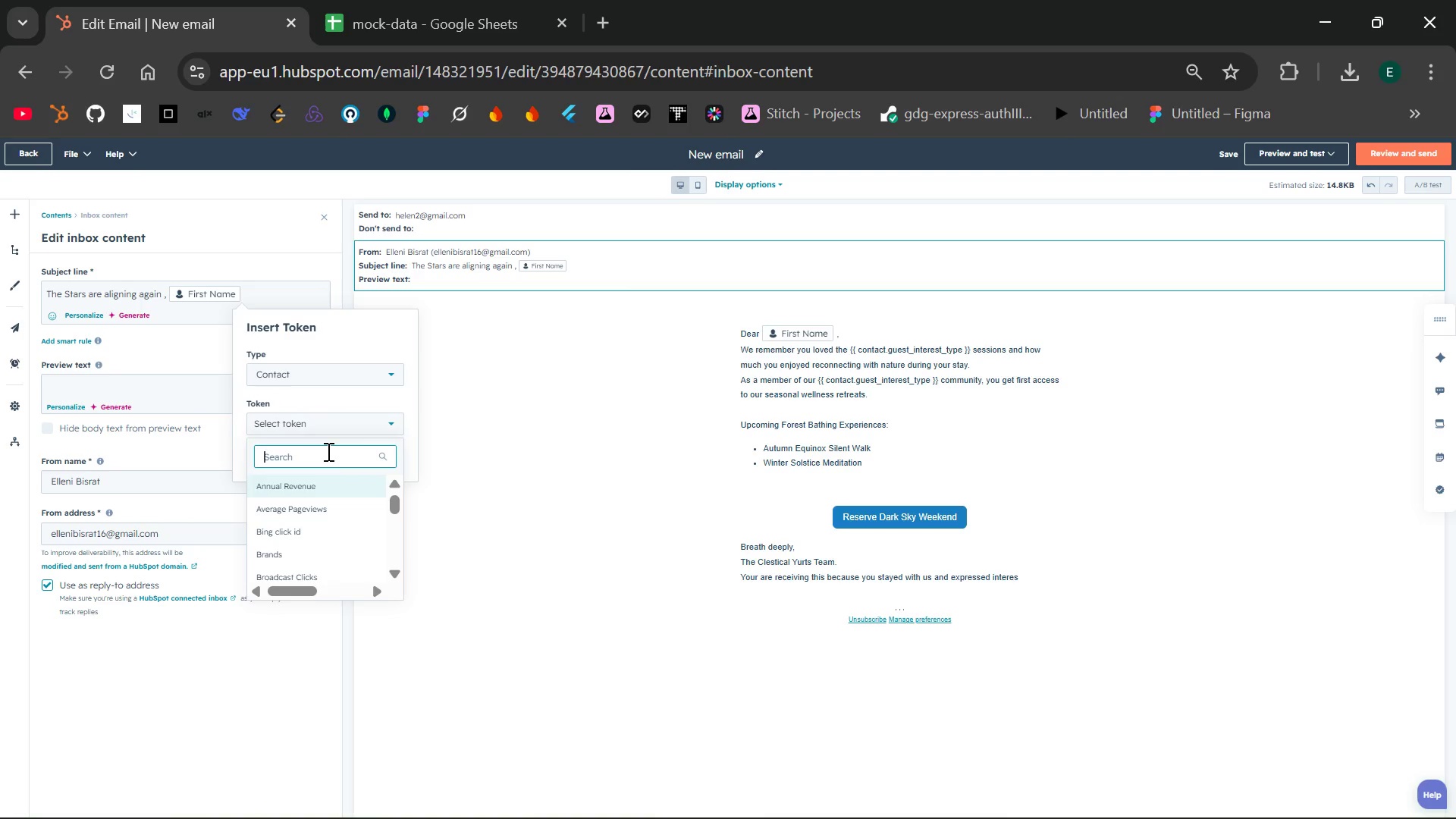 
left_click([346, 428])
 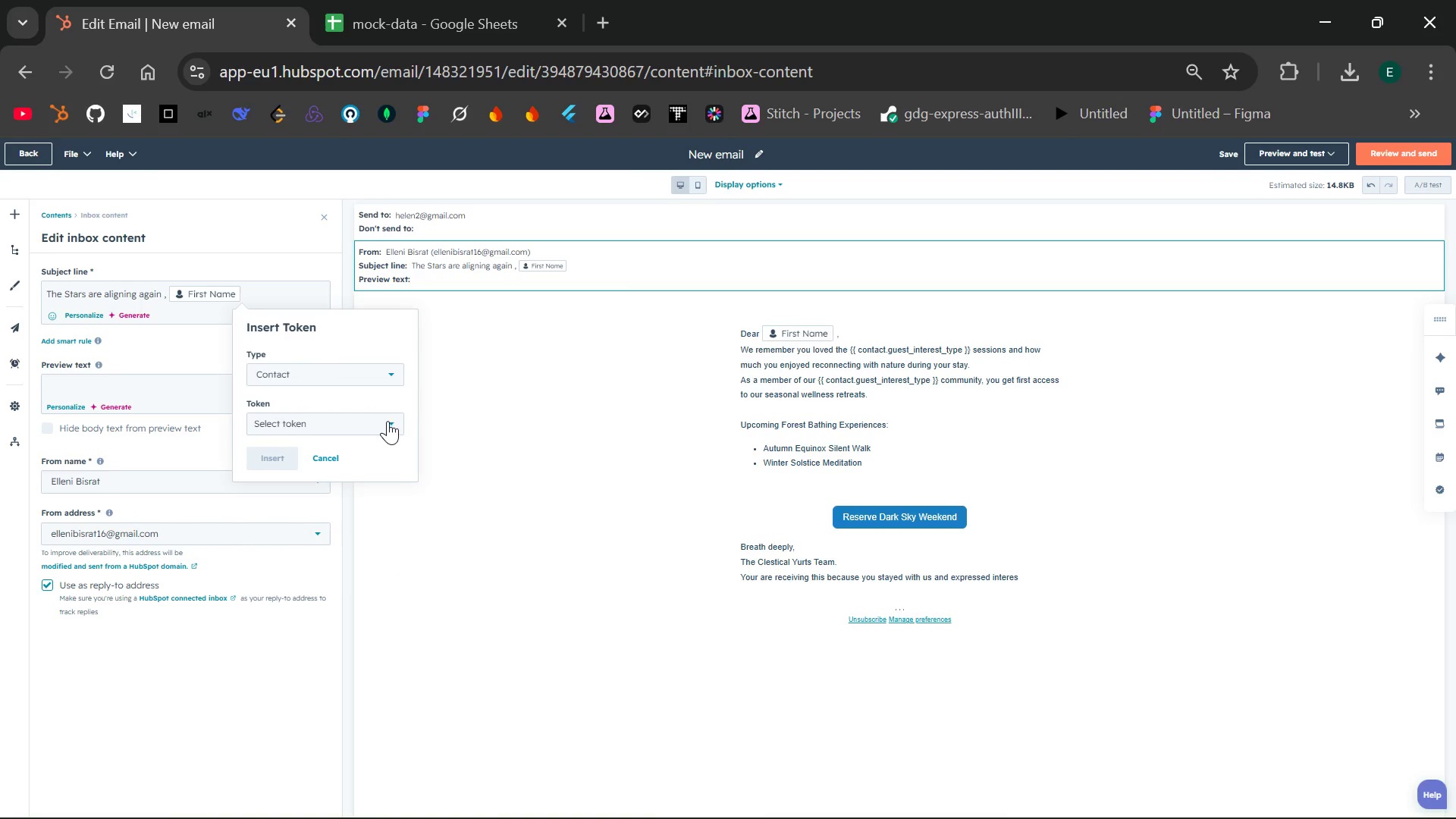 
left_click([388, 421])
 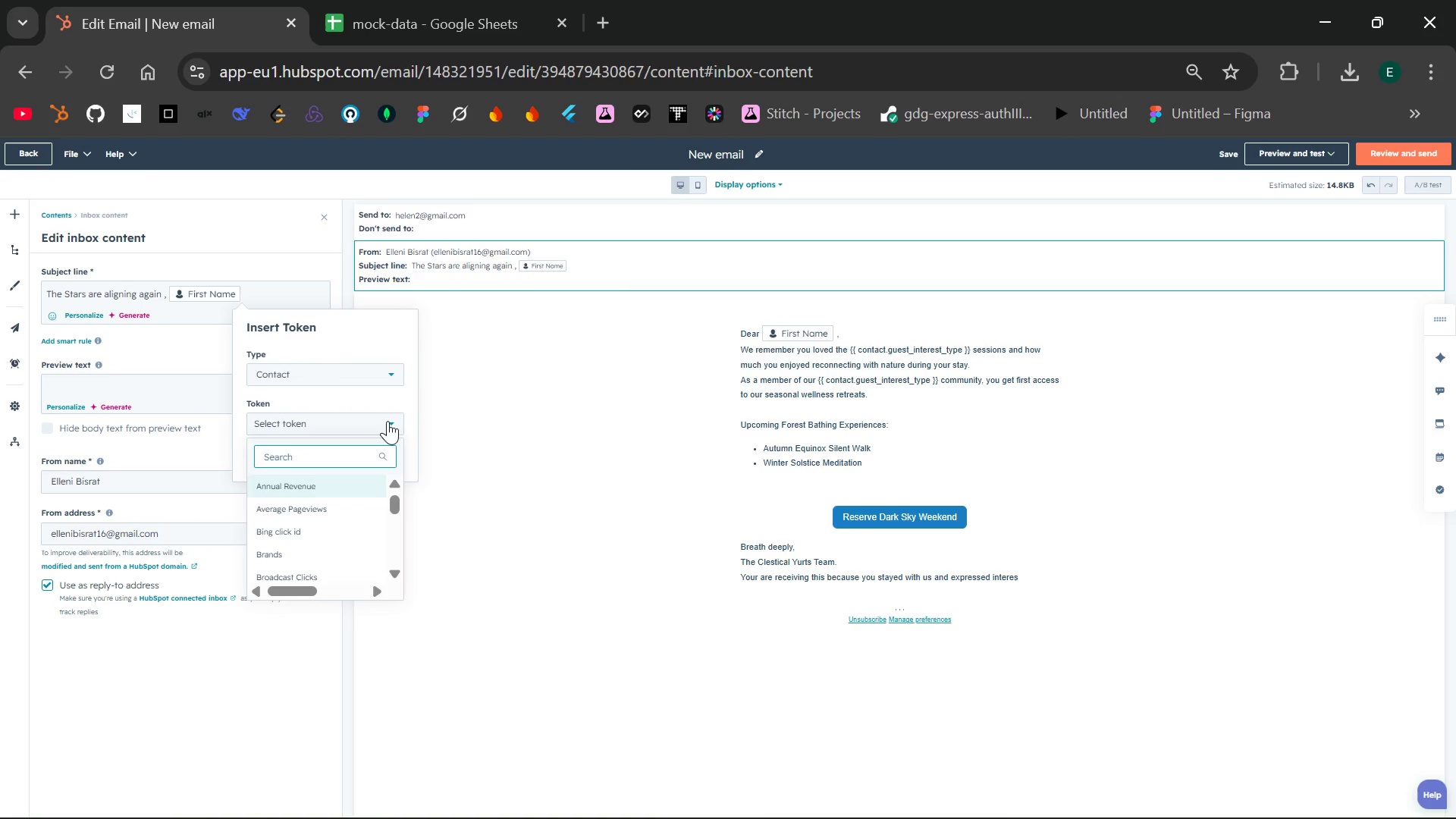 
left_click([388, 421])
 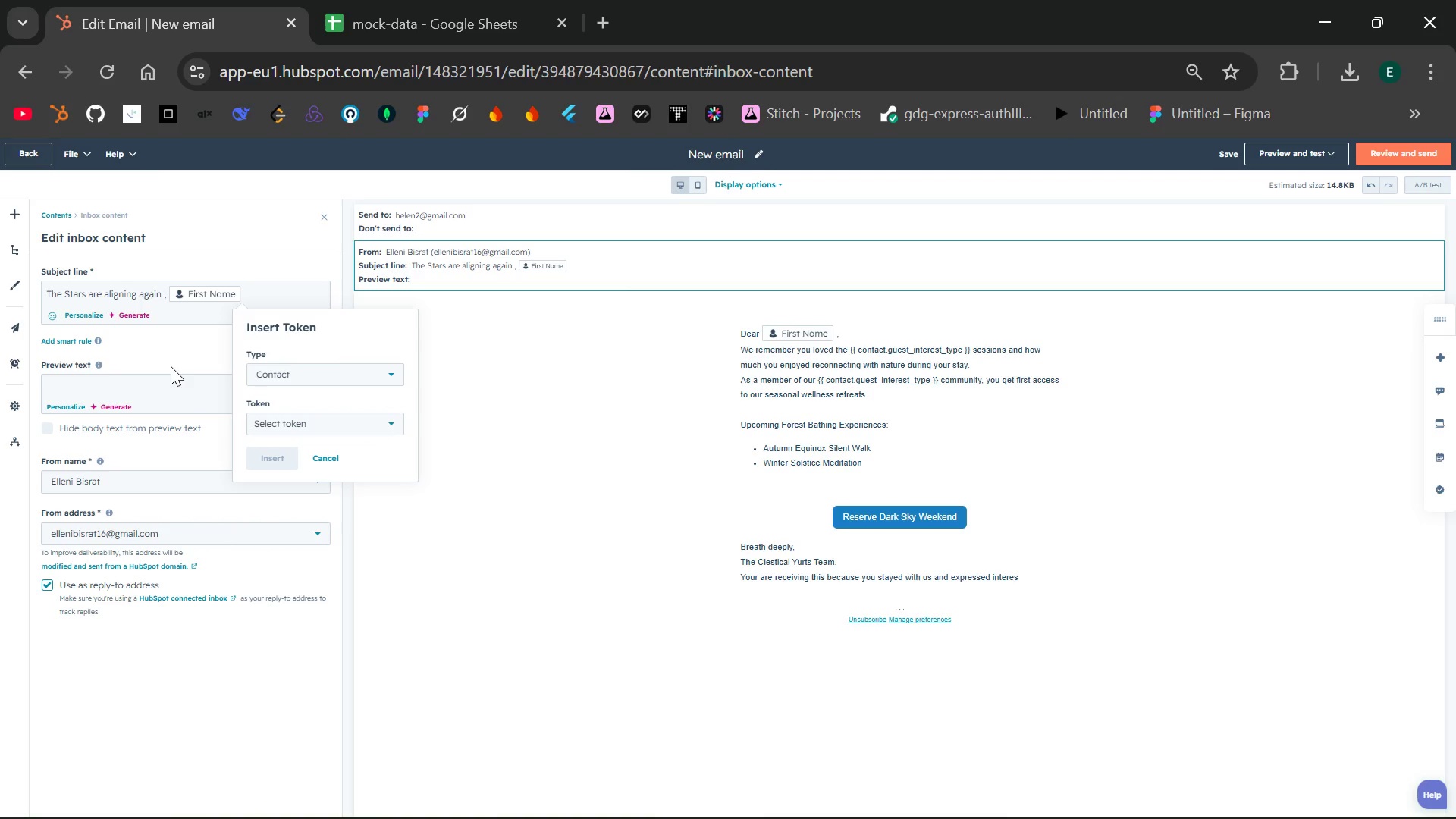 
wait(9.7)
 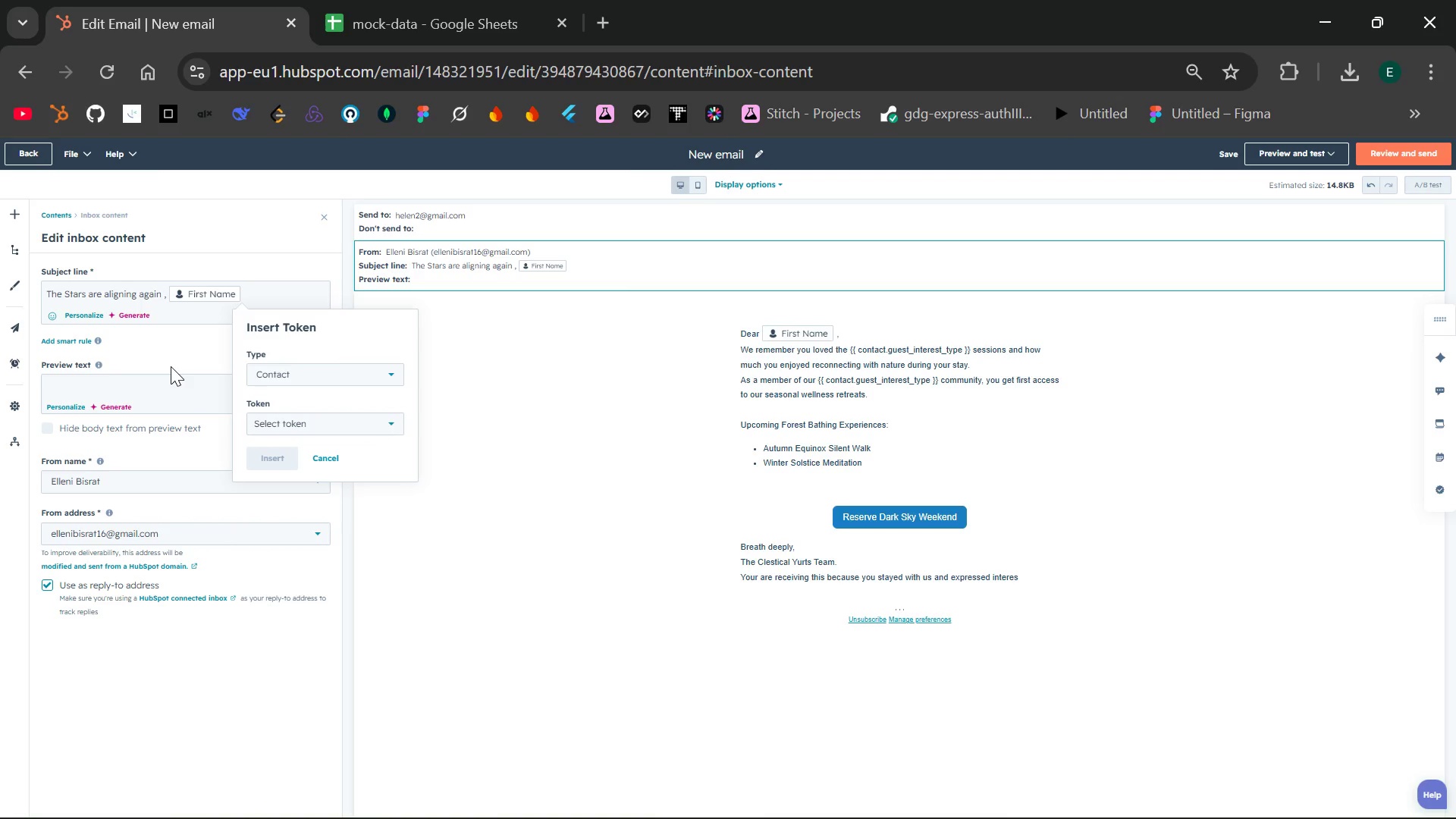 
left_click([294, 381])
 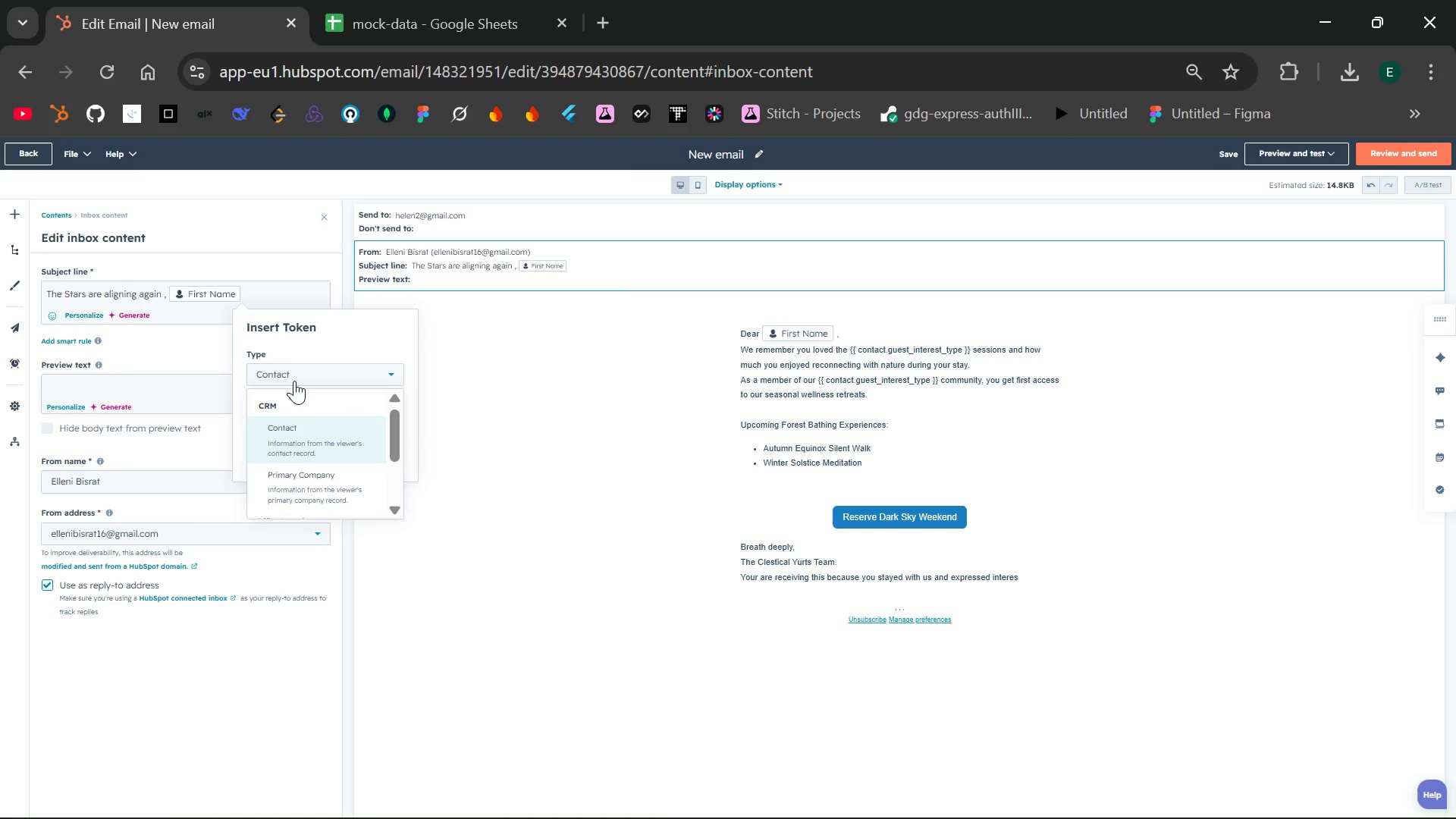 
left_click([294, 381])
 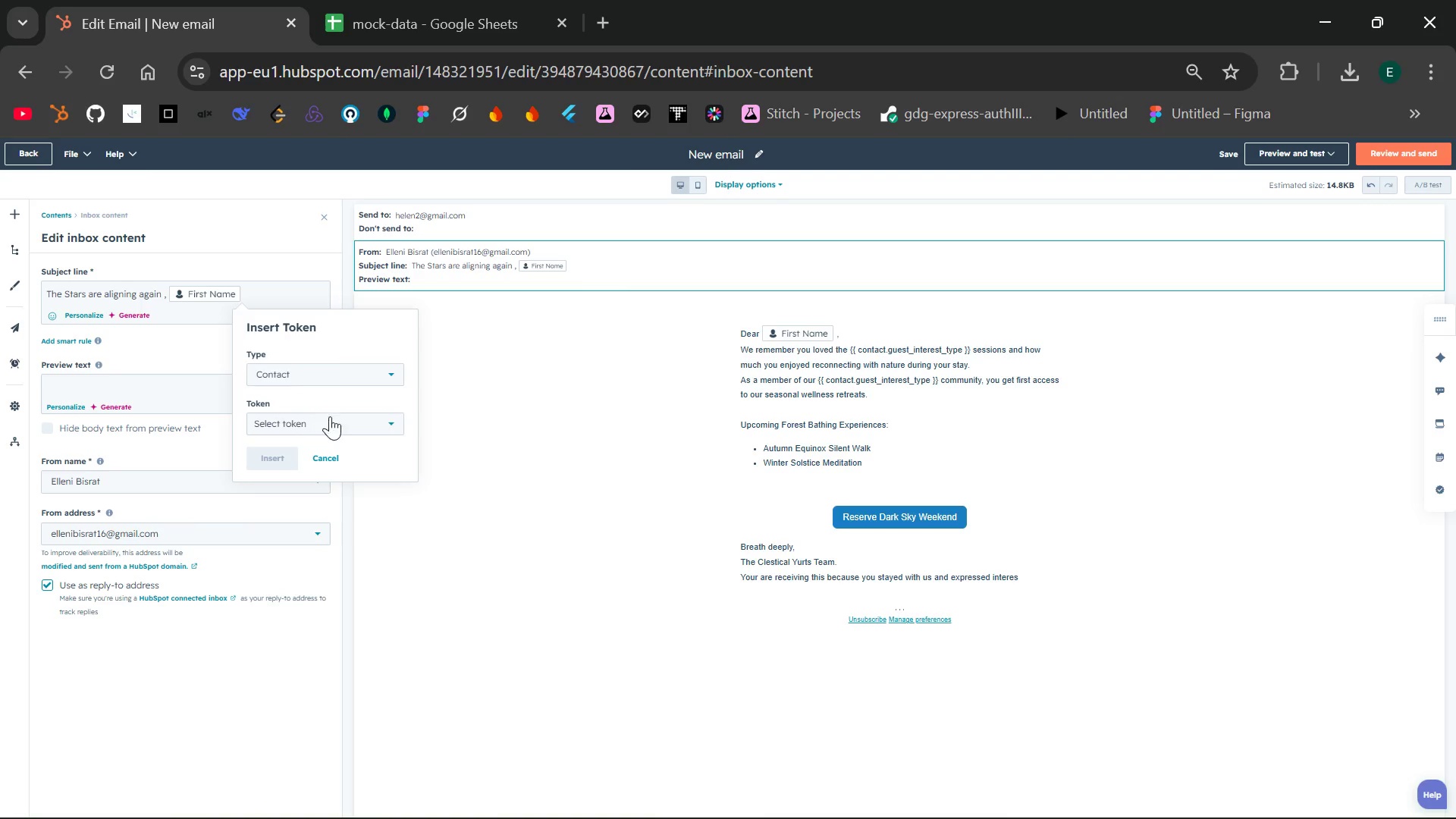 
left_click([342, 417])
 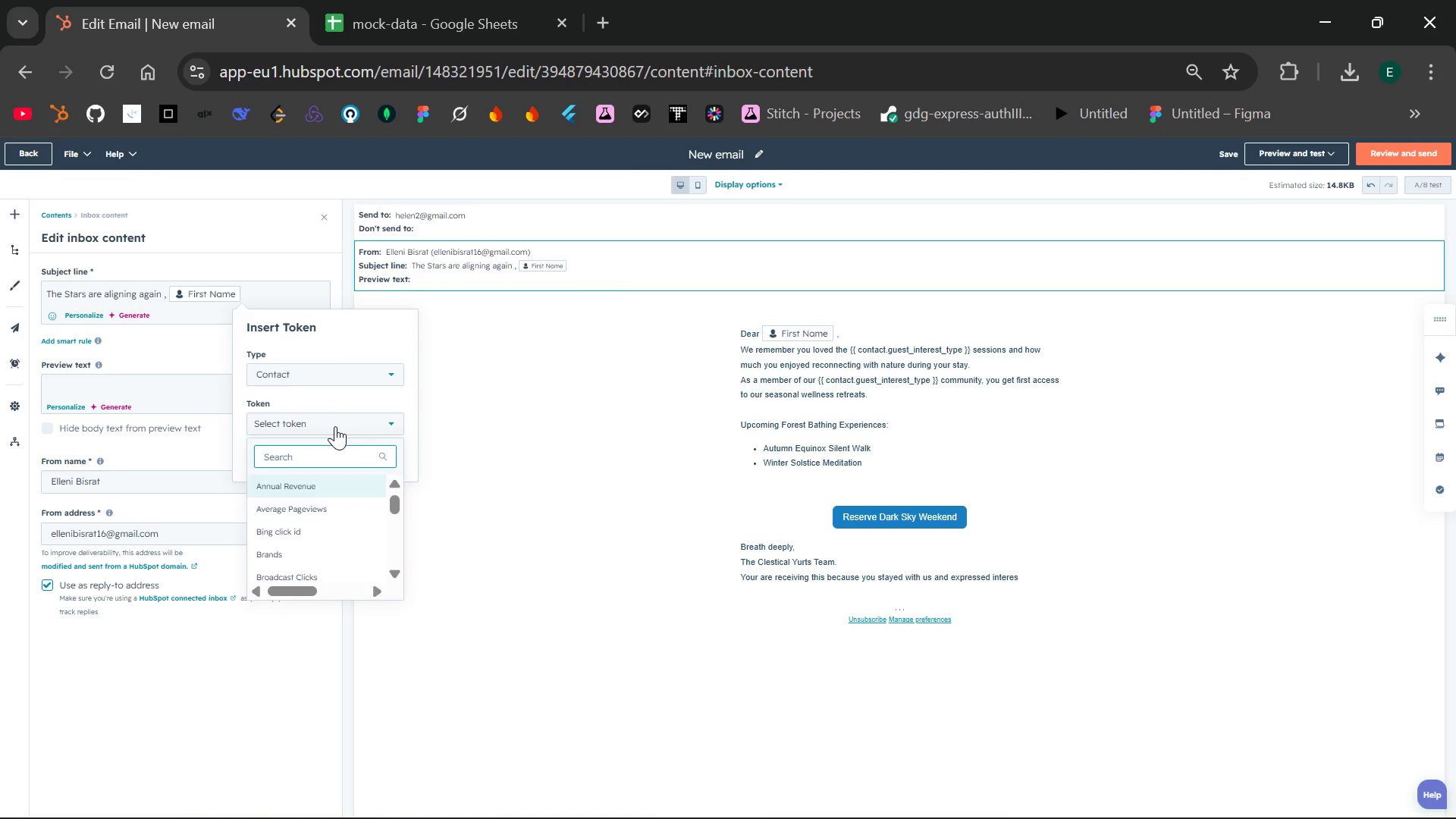 
type(fu)
 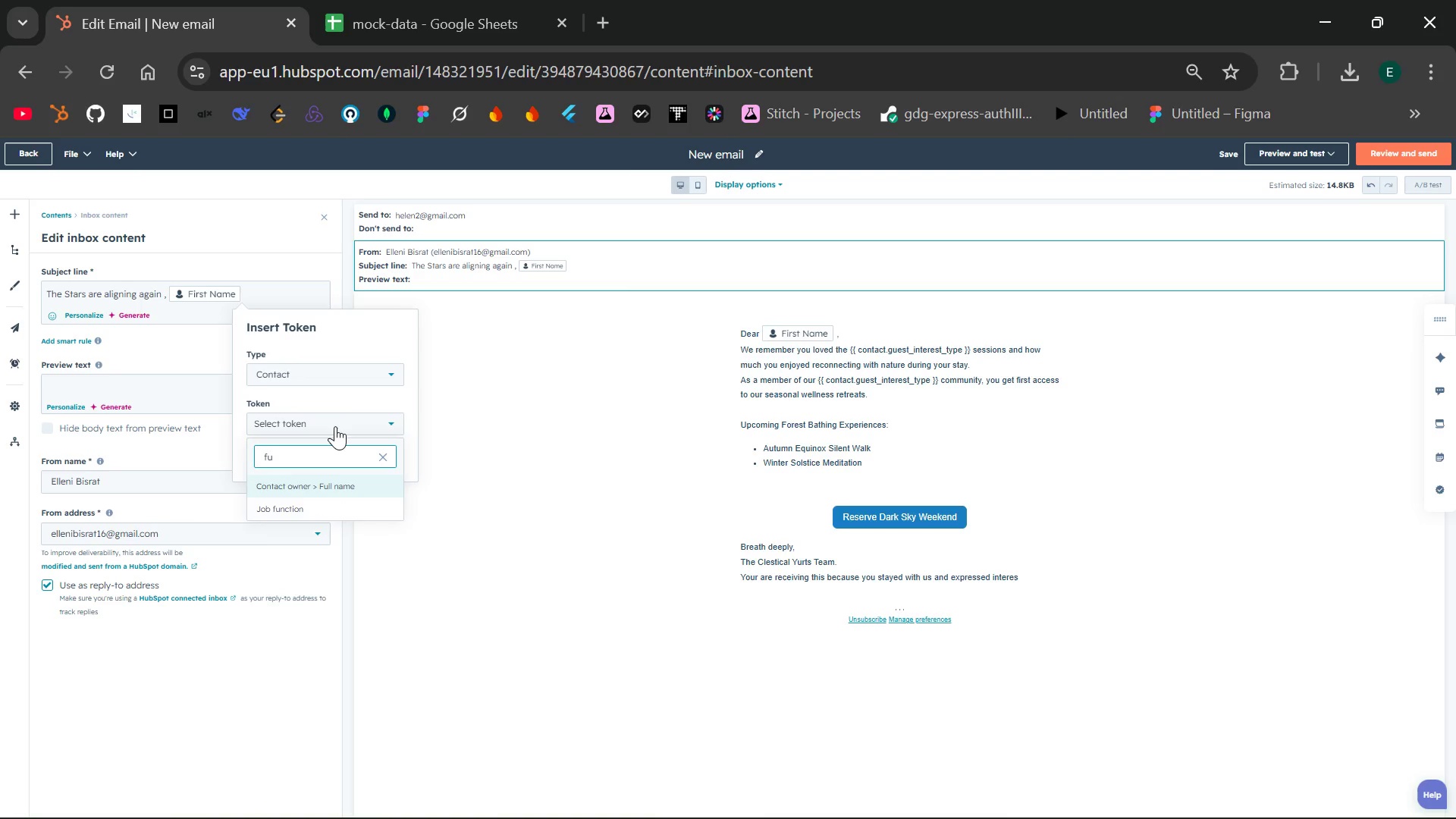 
key(Backspace)
type(irst b)
key(Backspace)
type(n)
 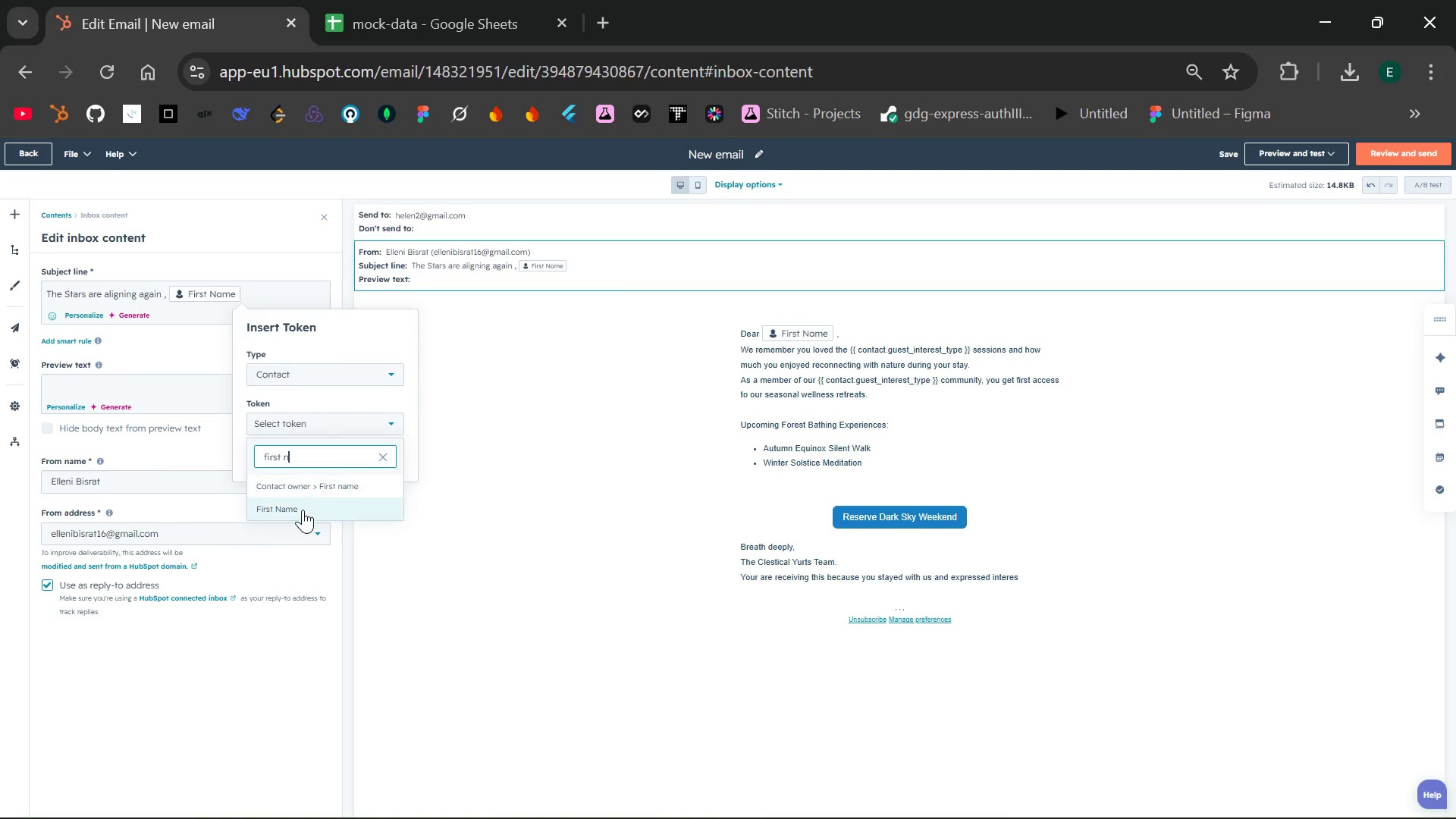 
left_click([300, 511])
 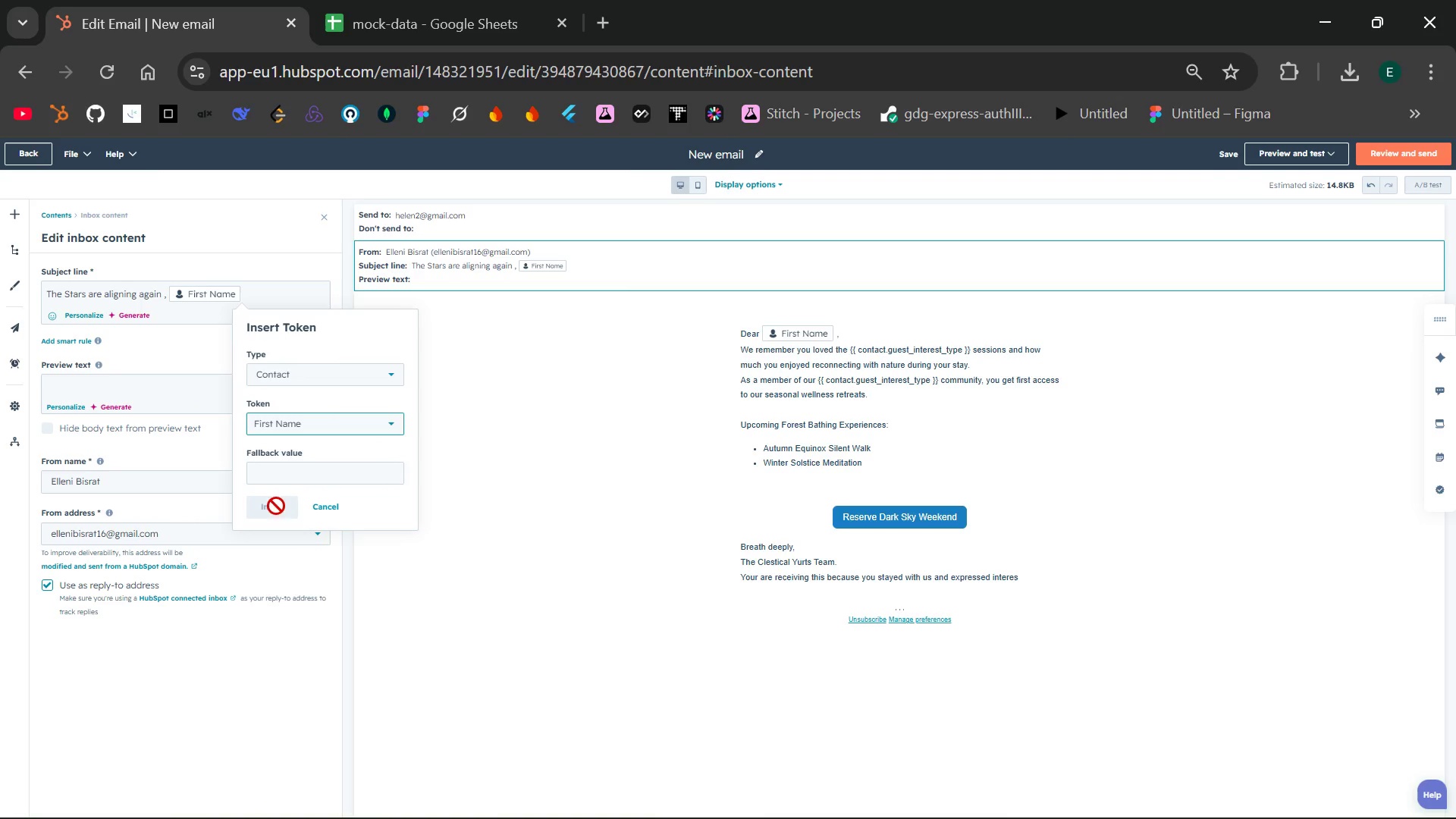 
left_click([294, 479])
 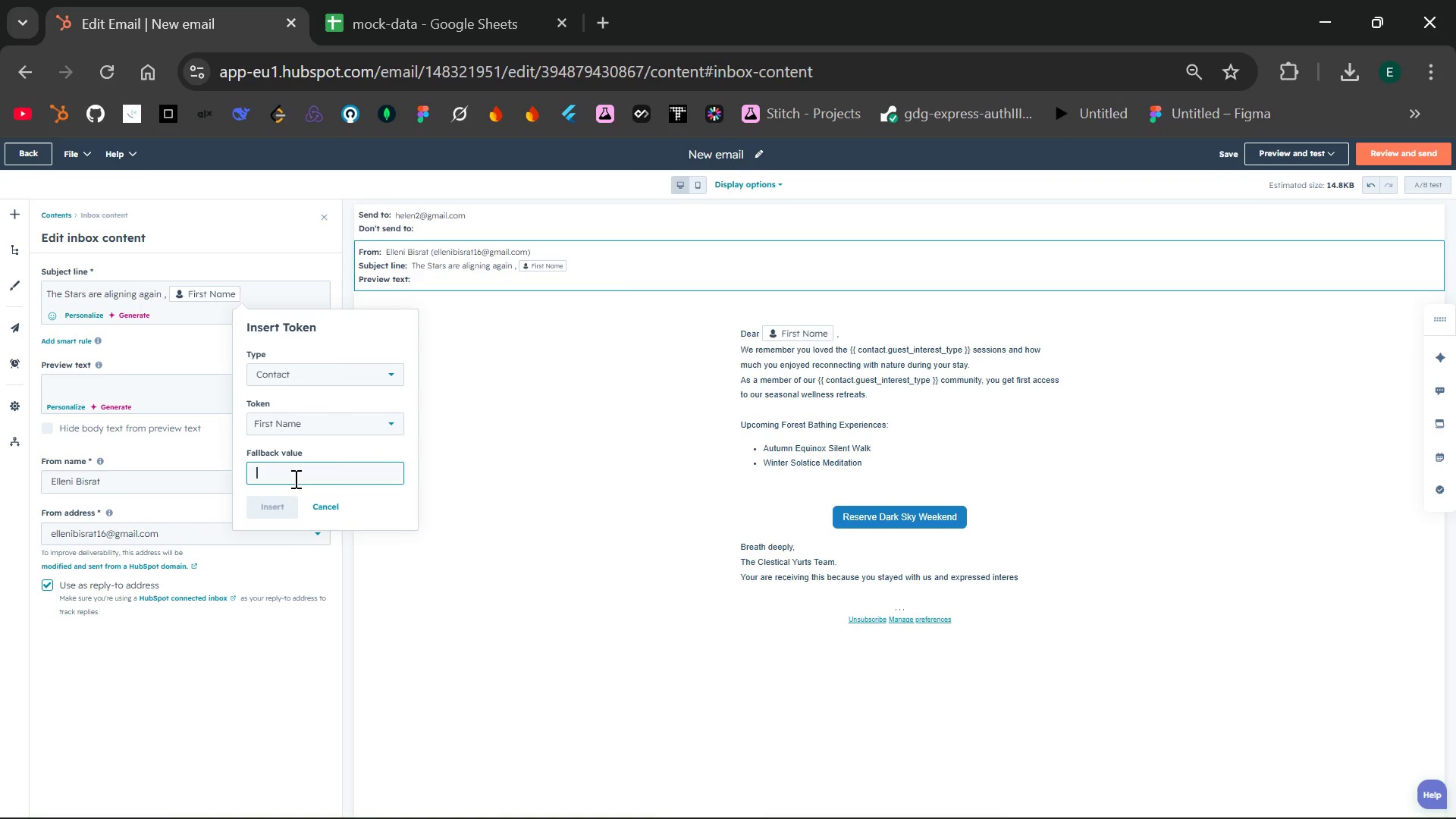 
type(there)
 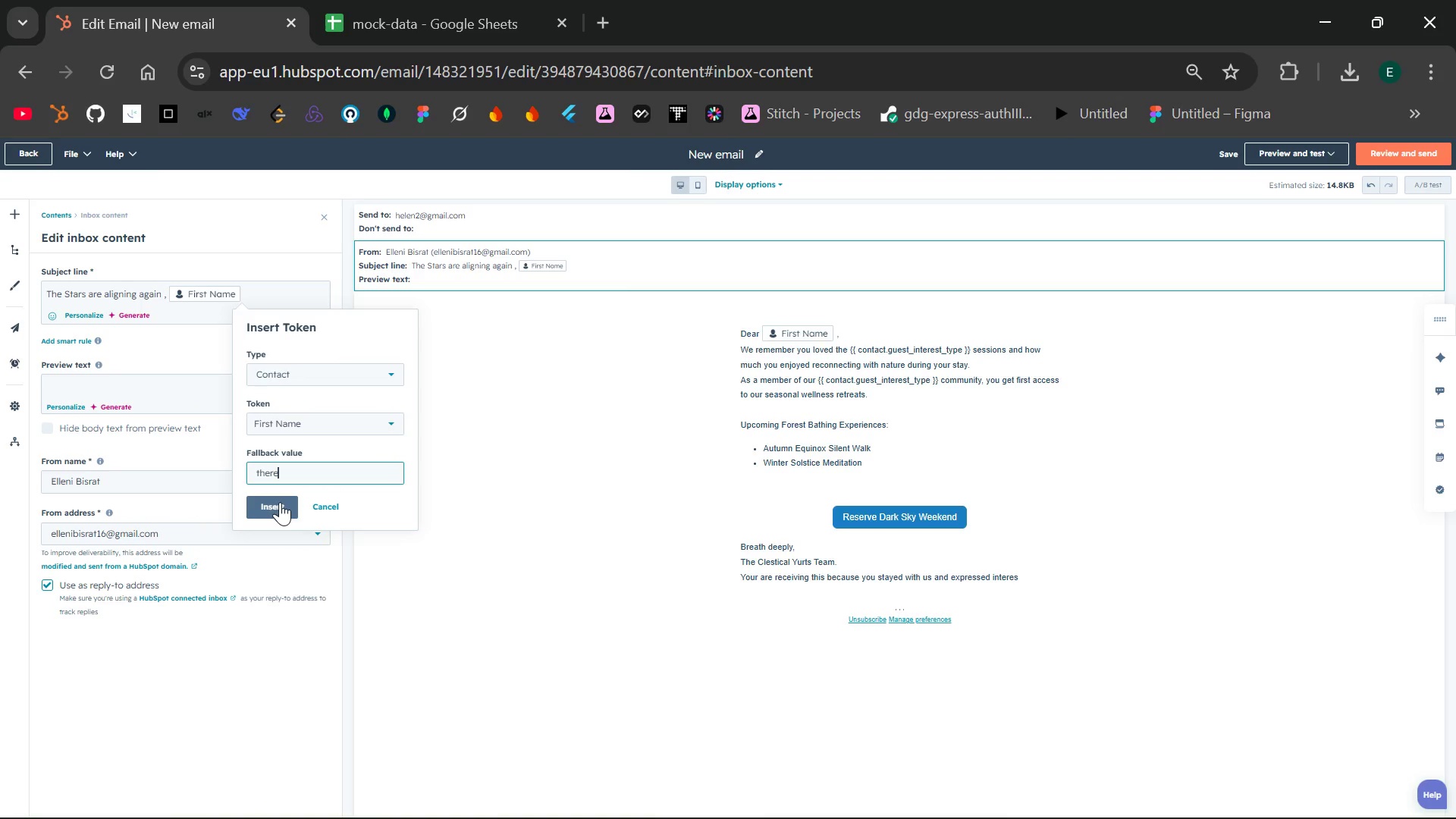 
left_click([277, 506])
 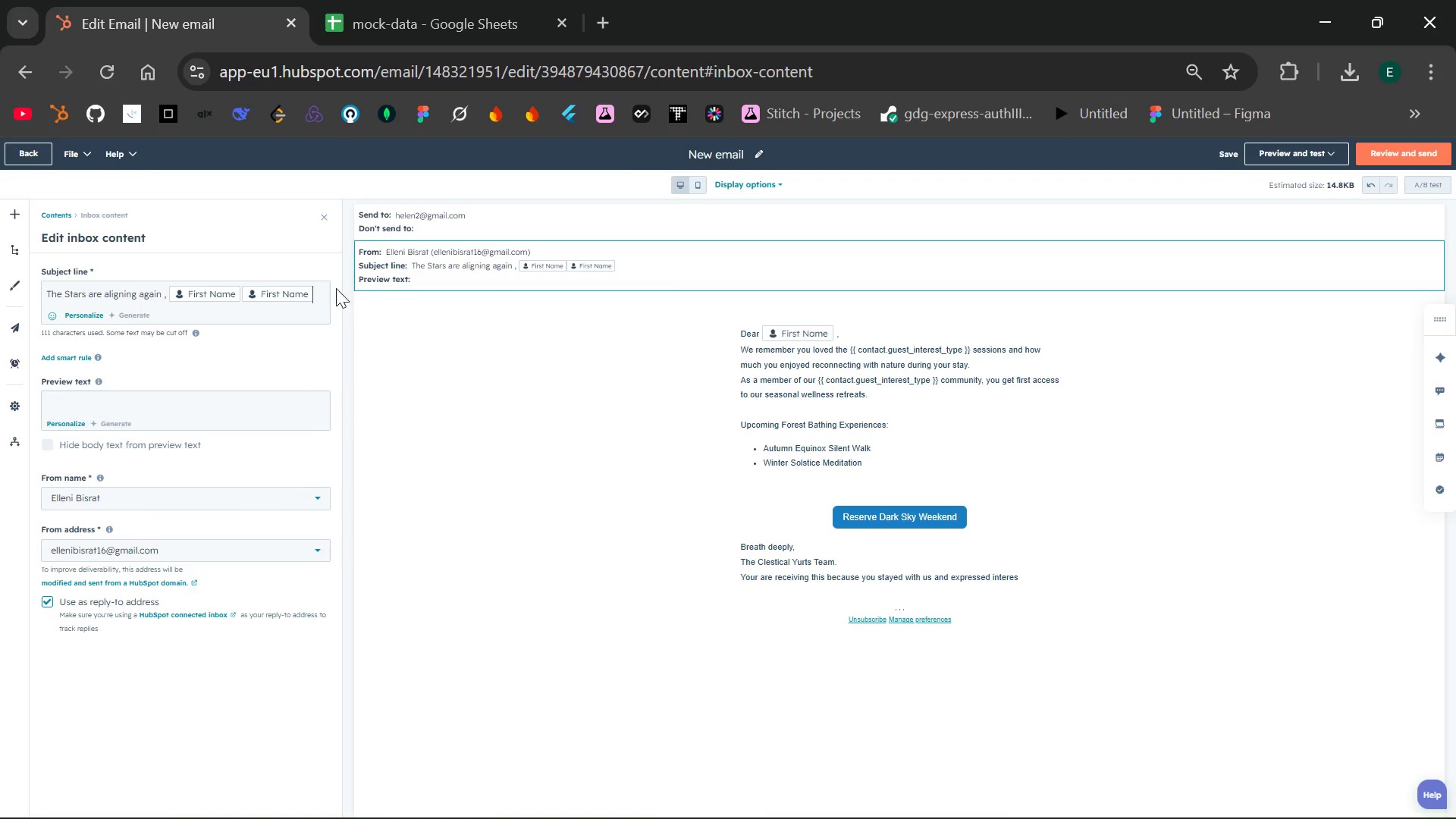 
key(Backspace)
 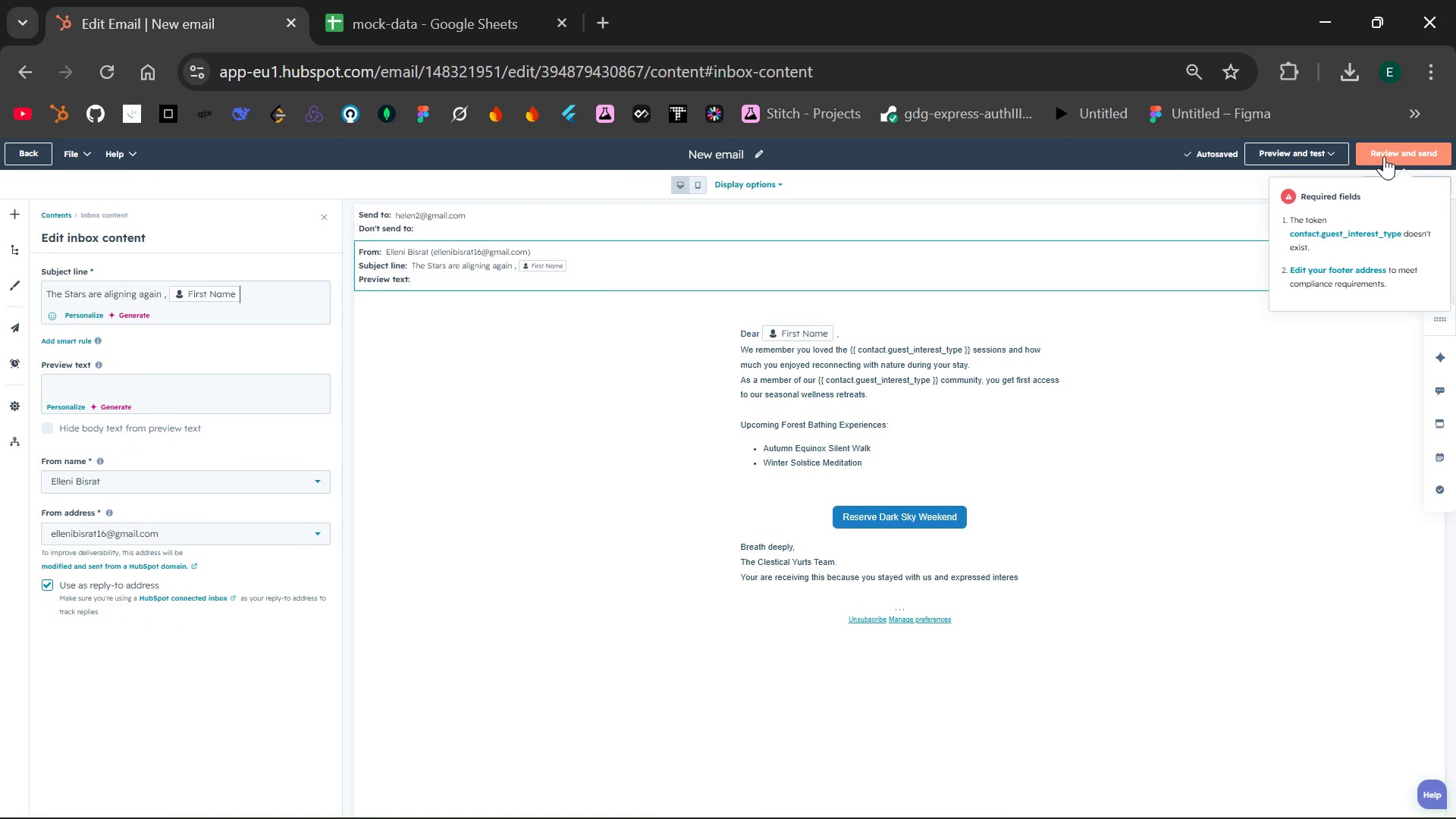 
wait(10.47)
 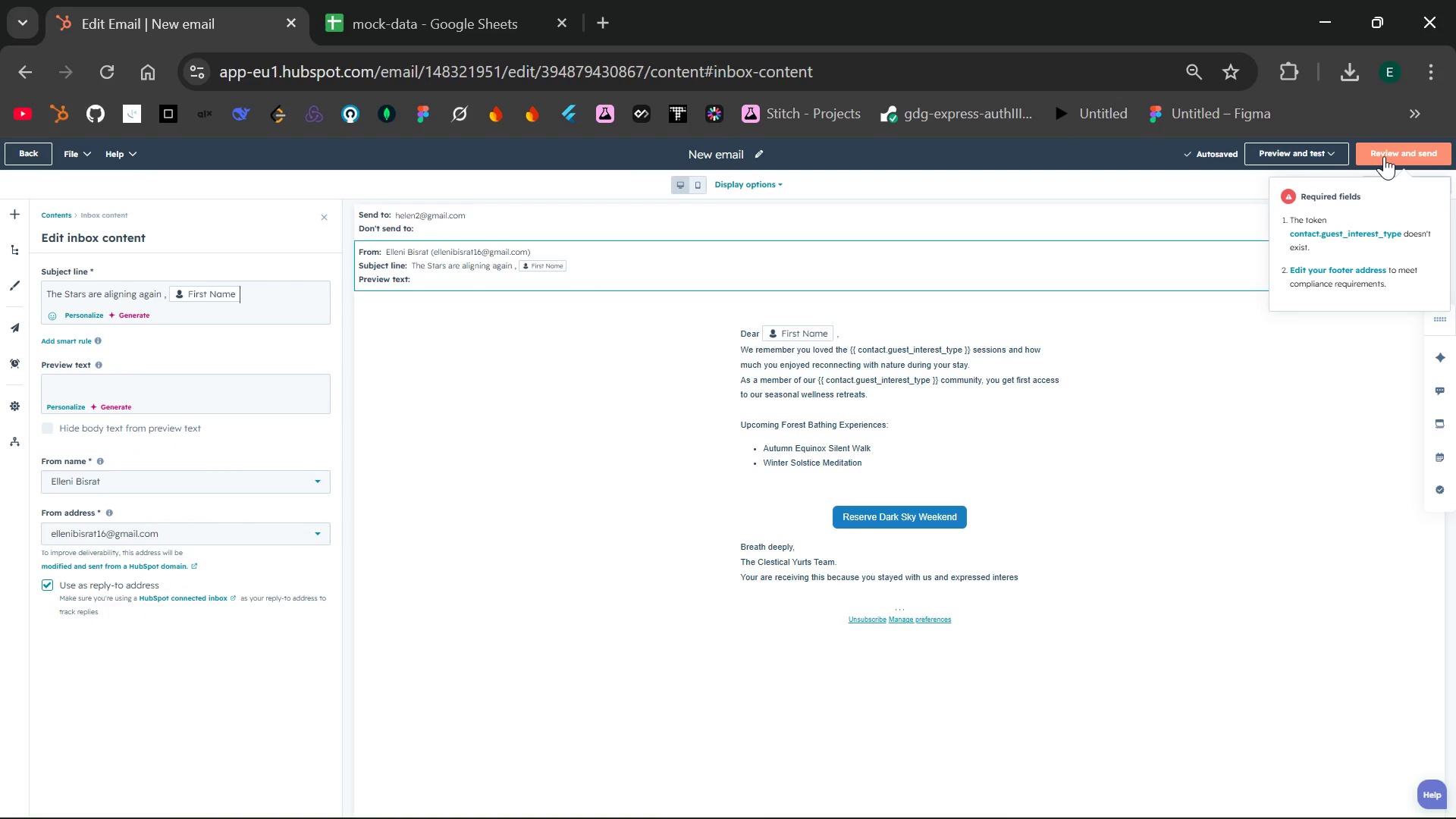 
left_click([908, 353])
 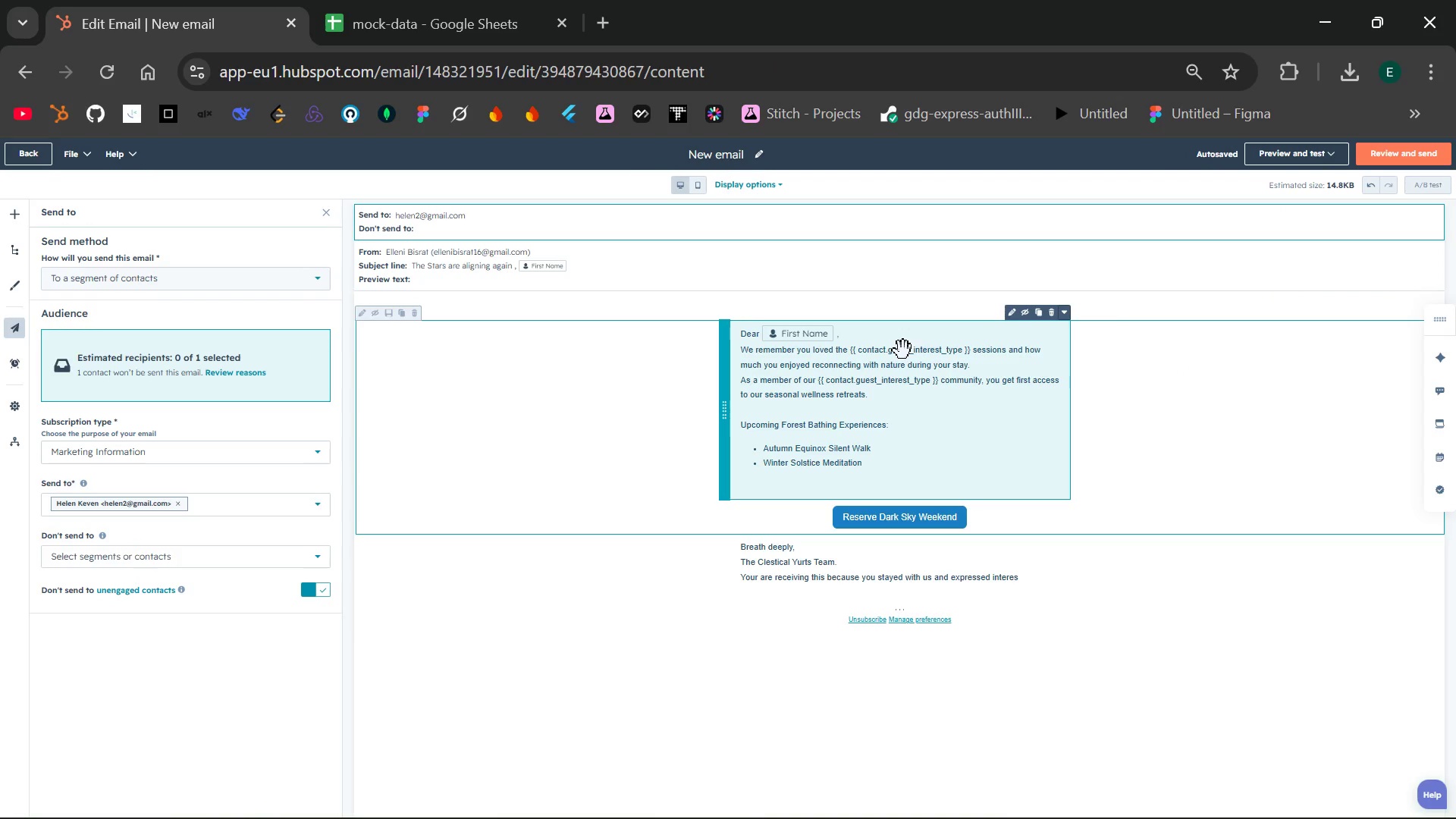 
double_click([903, 350])
 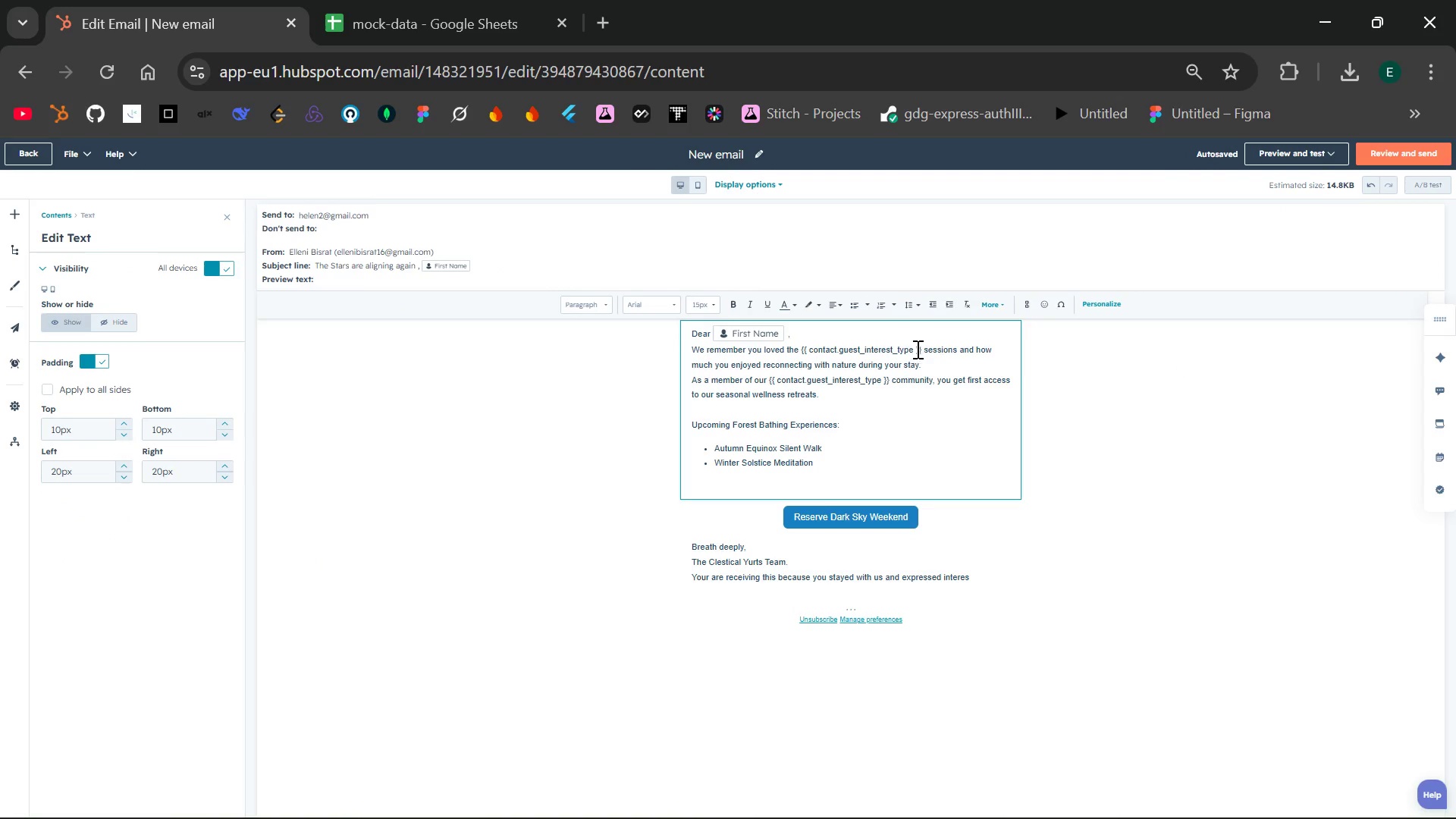 
left_click_drag(start_coordinate=[920, 349], to_coordinate=[799, 353])
 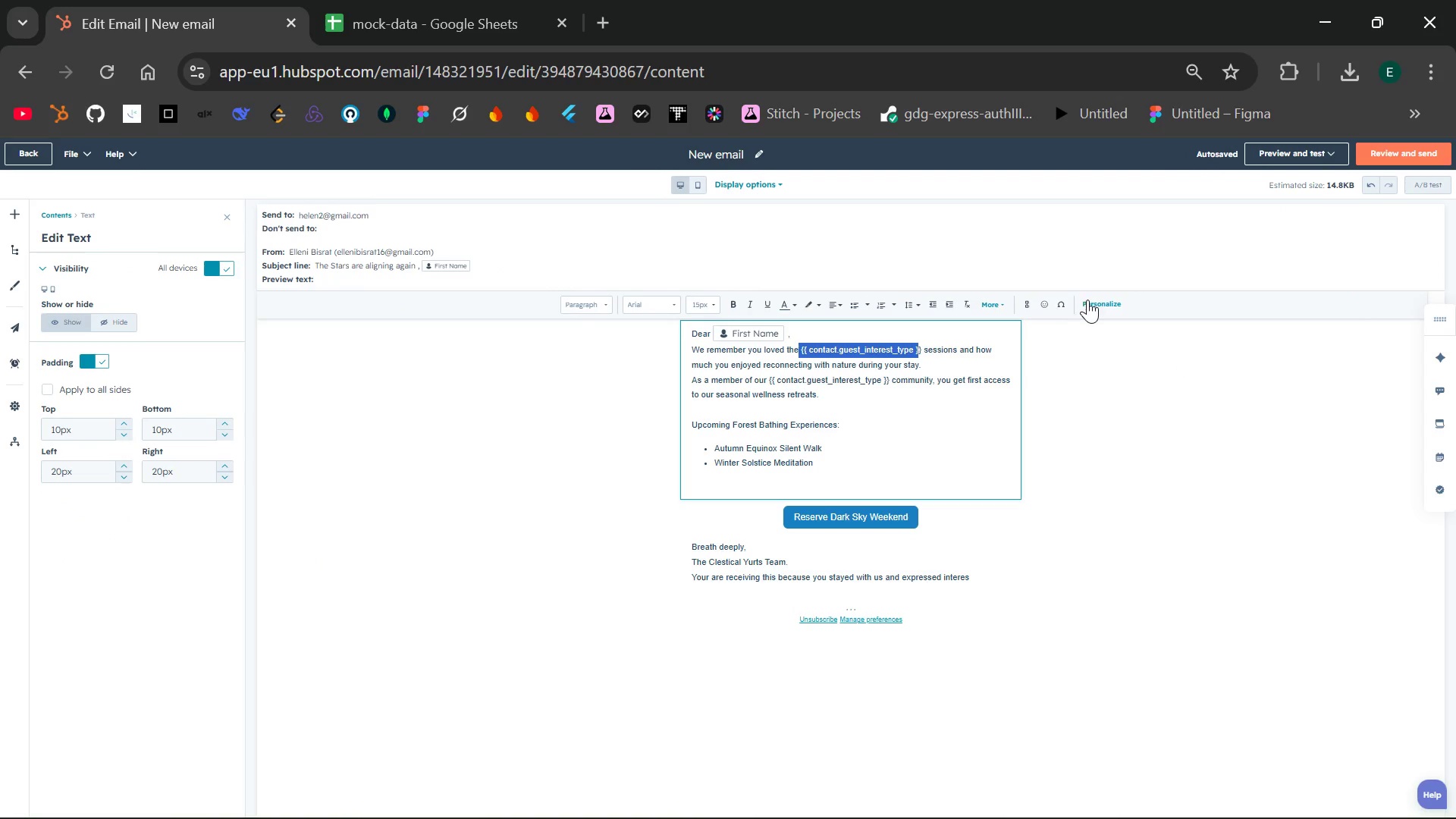 
left_click([1090, 300])
 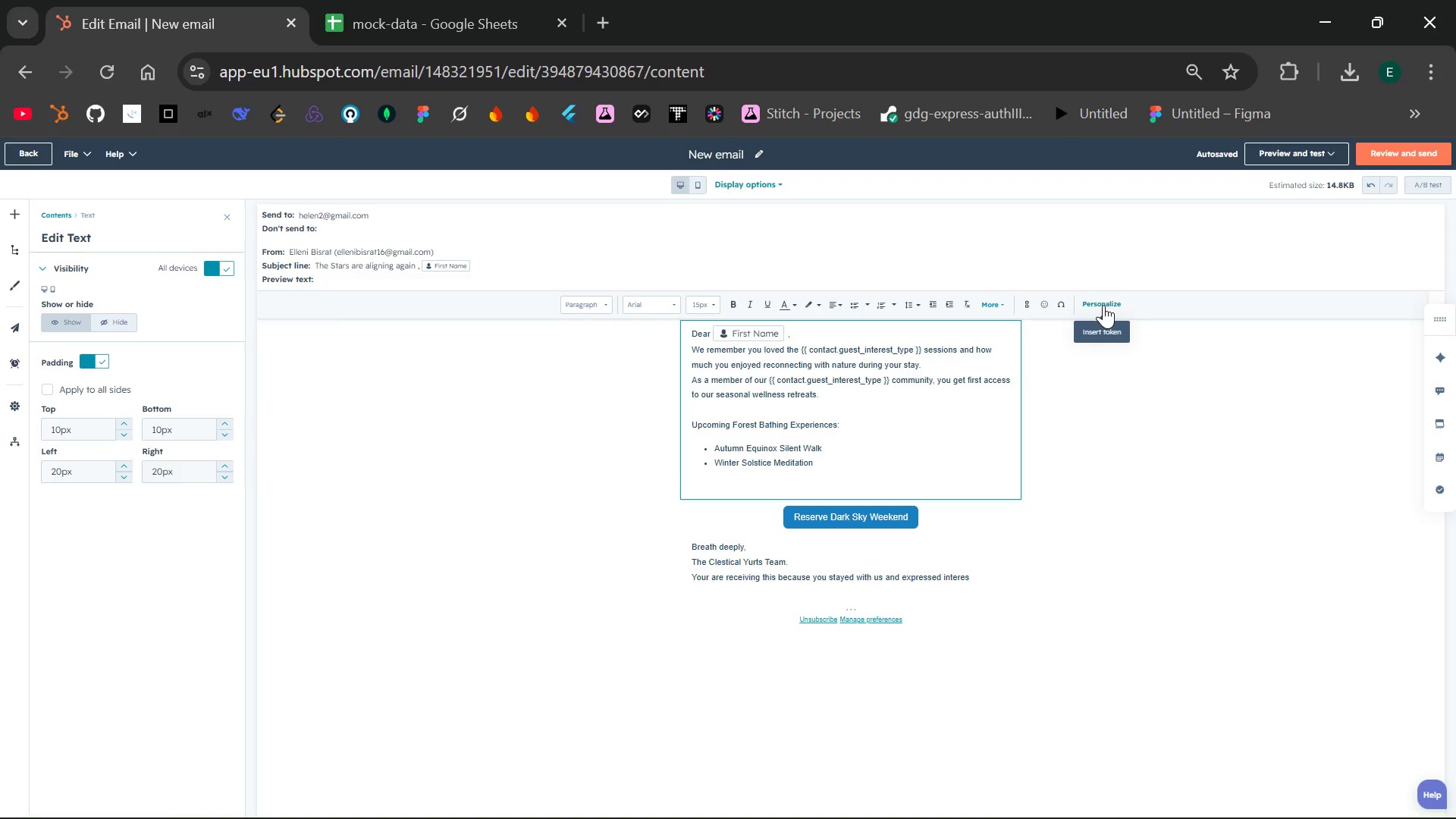 
left_click([1103, 305])
 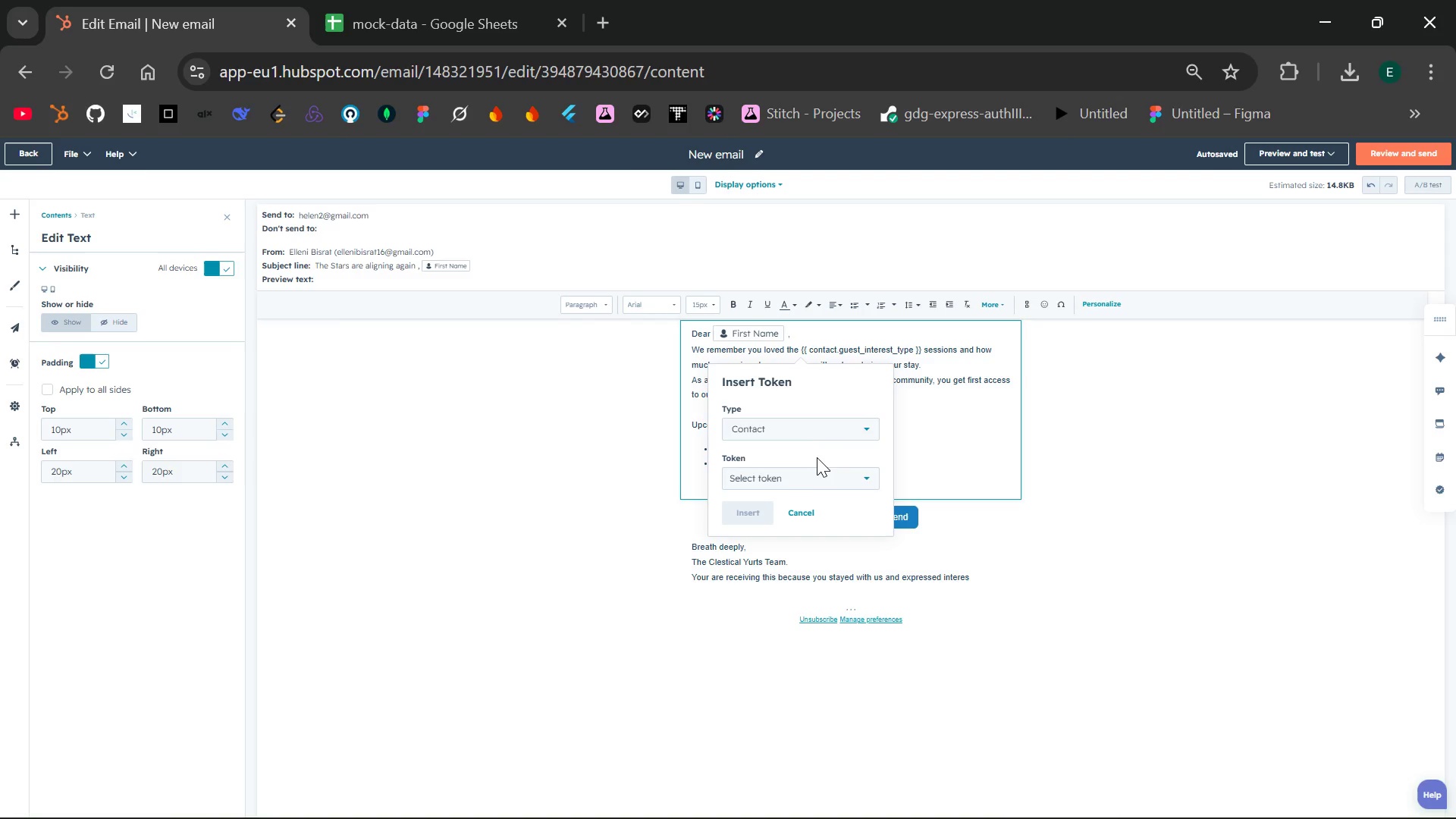 
left_click([815, 473])
 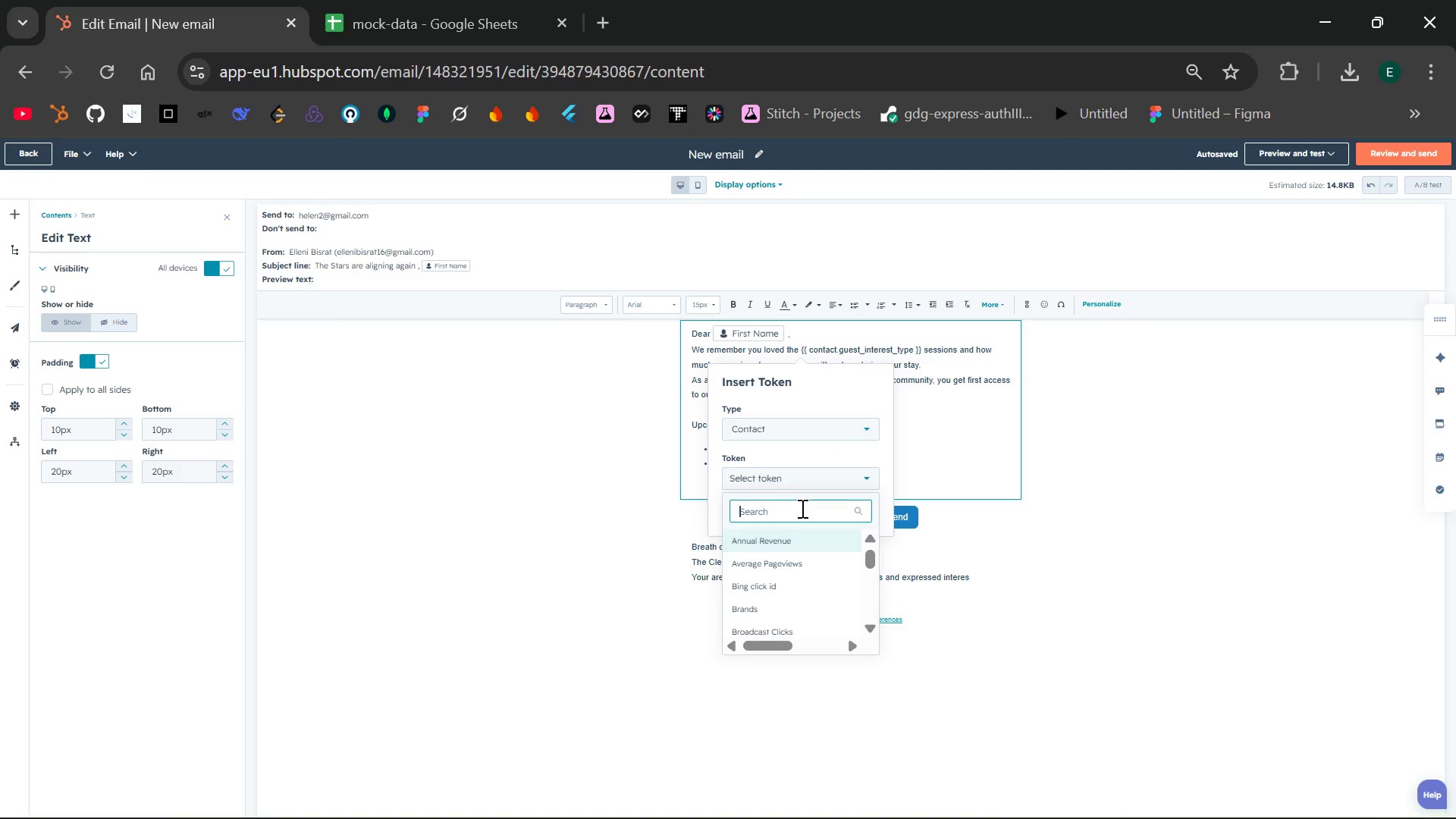 
type(guest)
 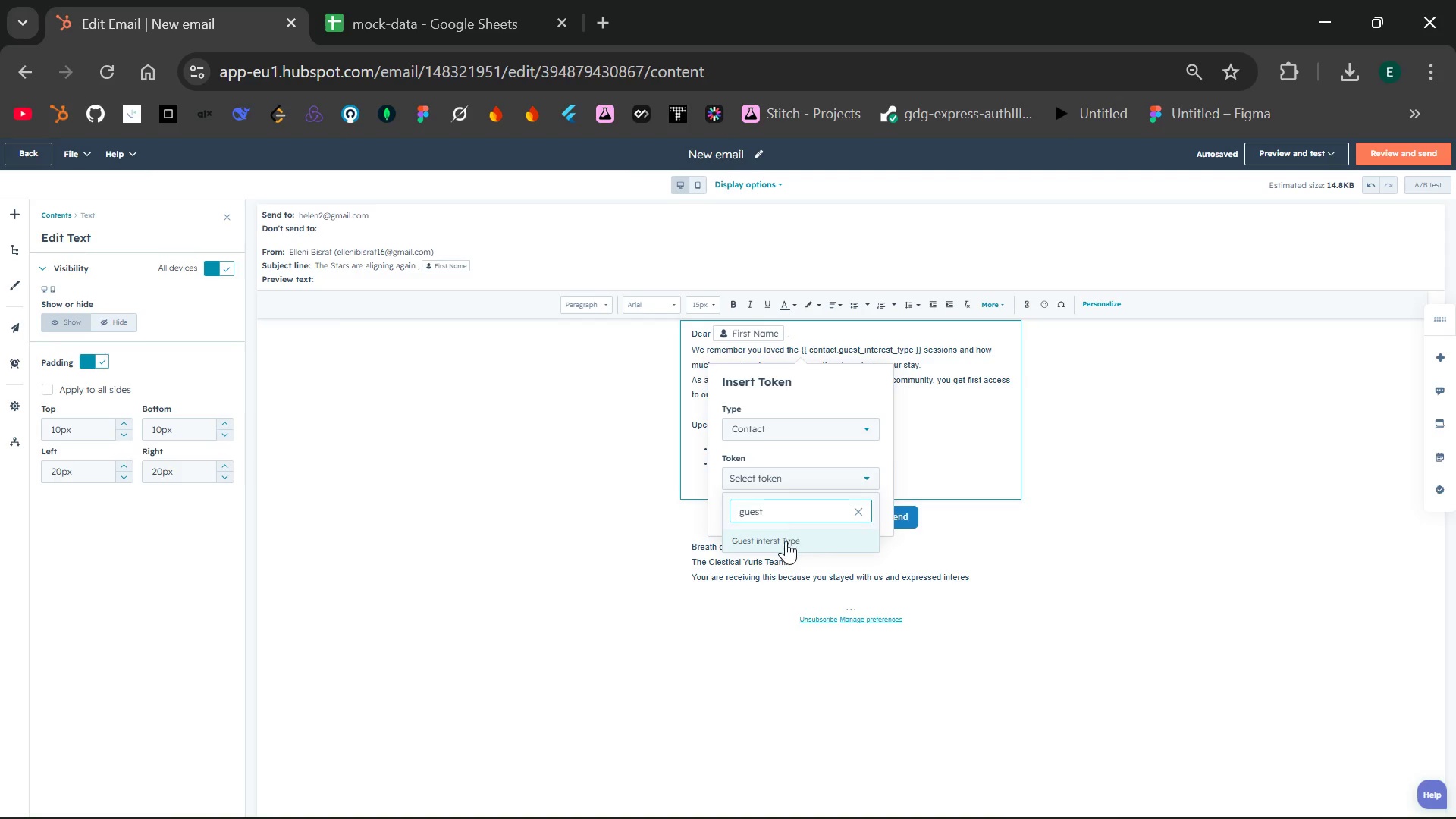 
left_click([786, 541])
 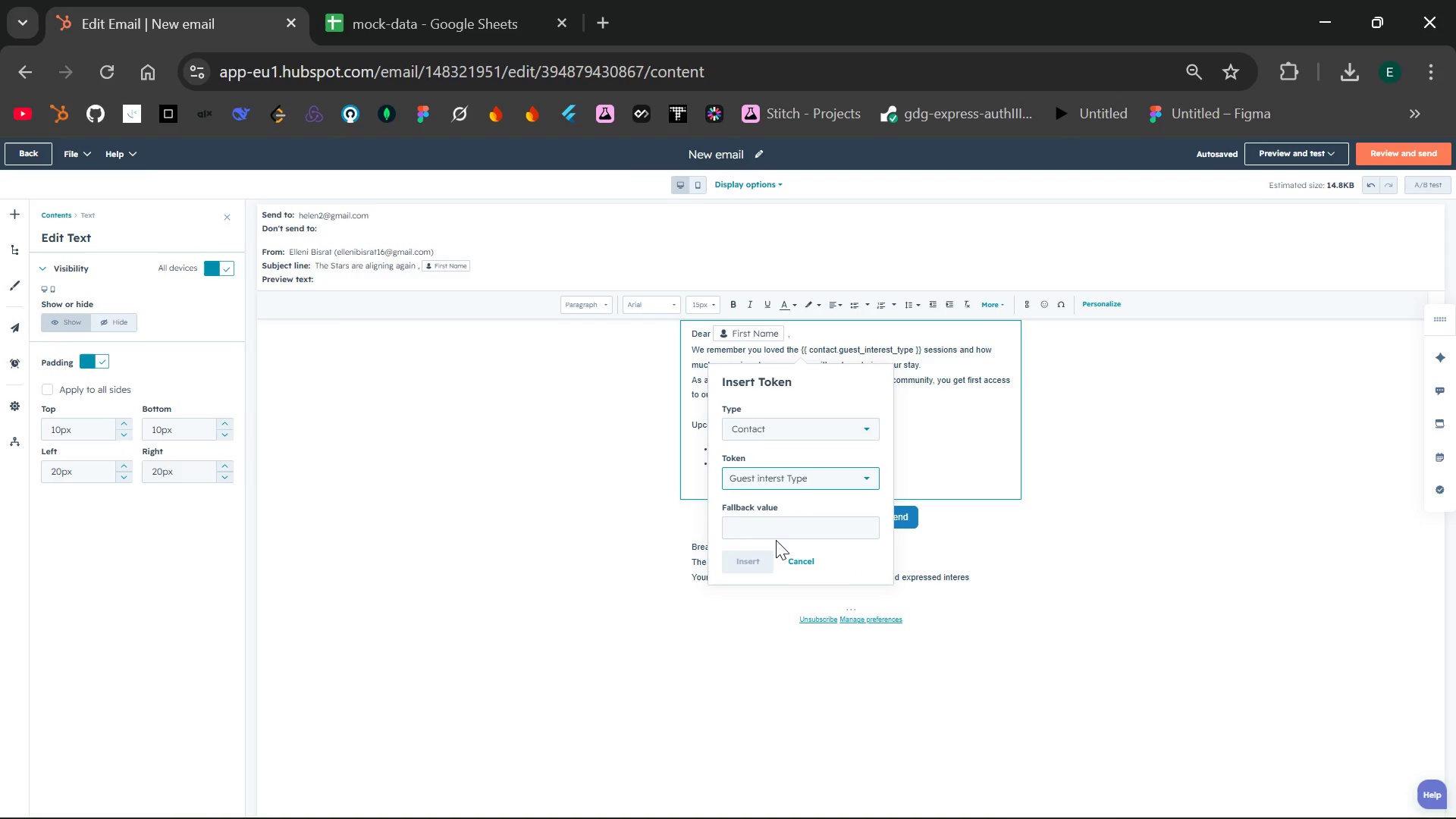 
left_click([757, 531])
 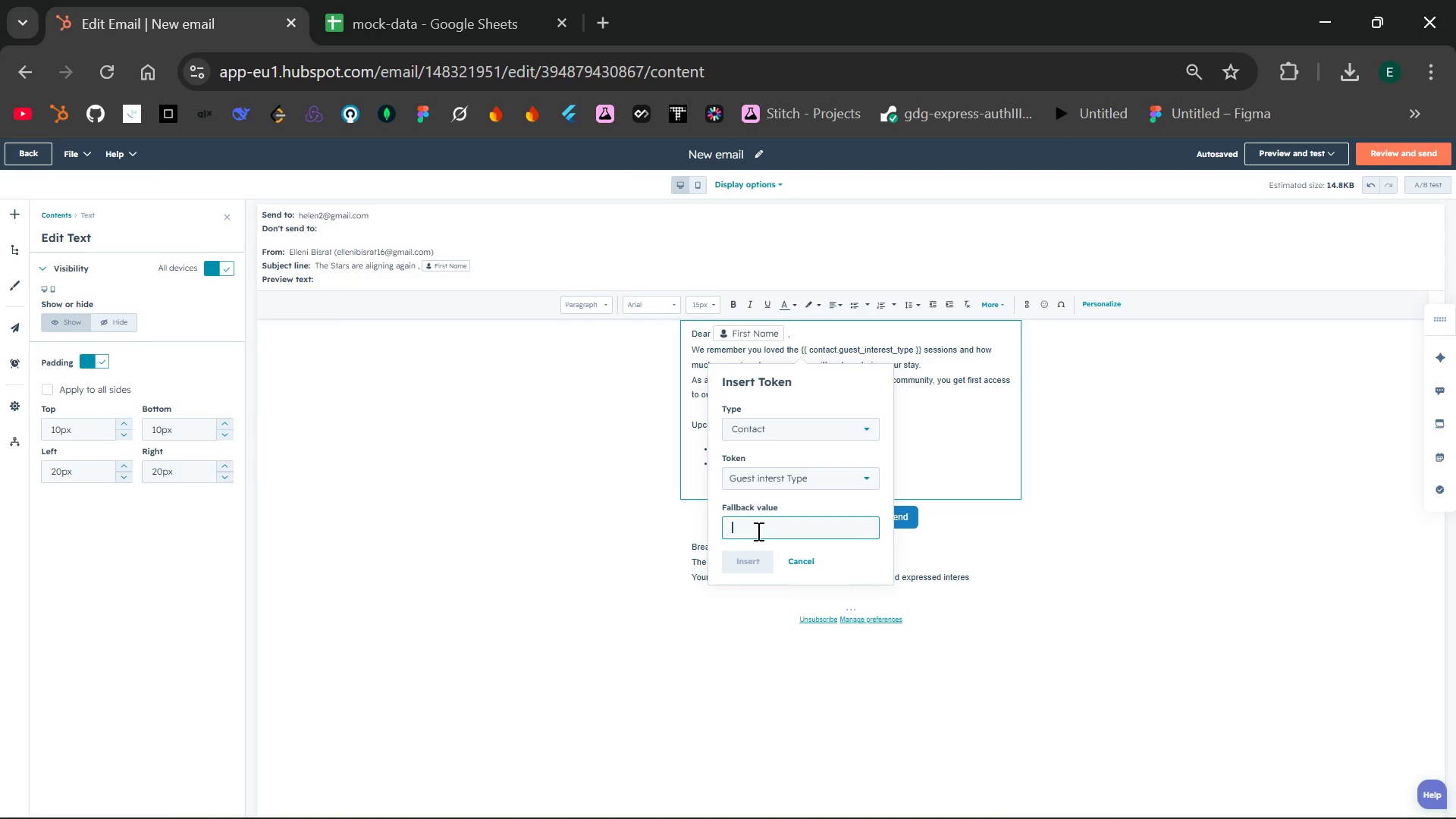 
type(guest)
 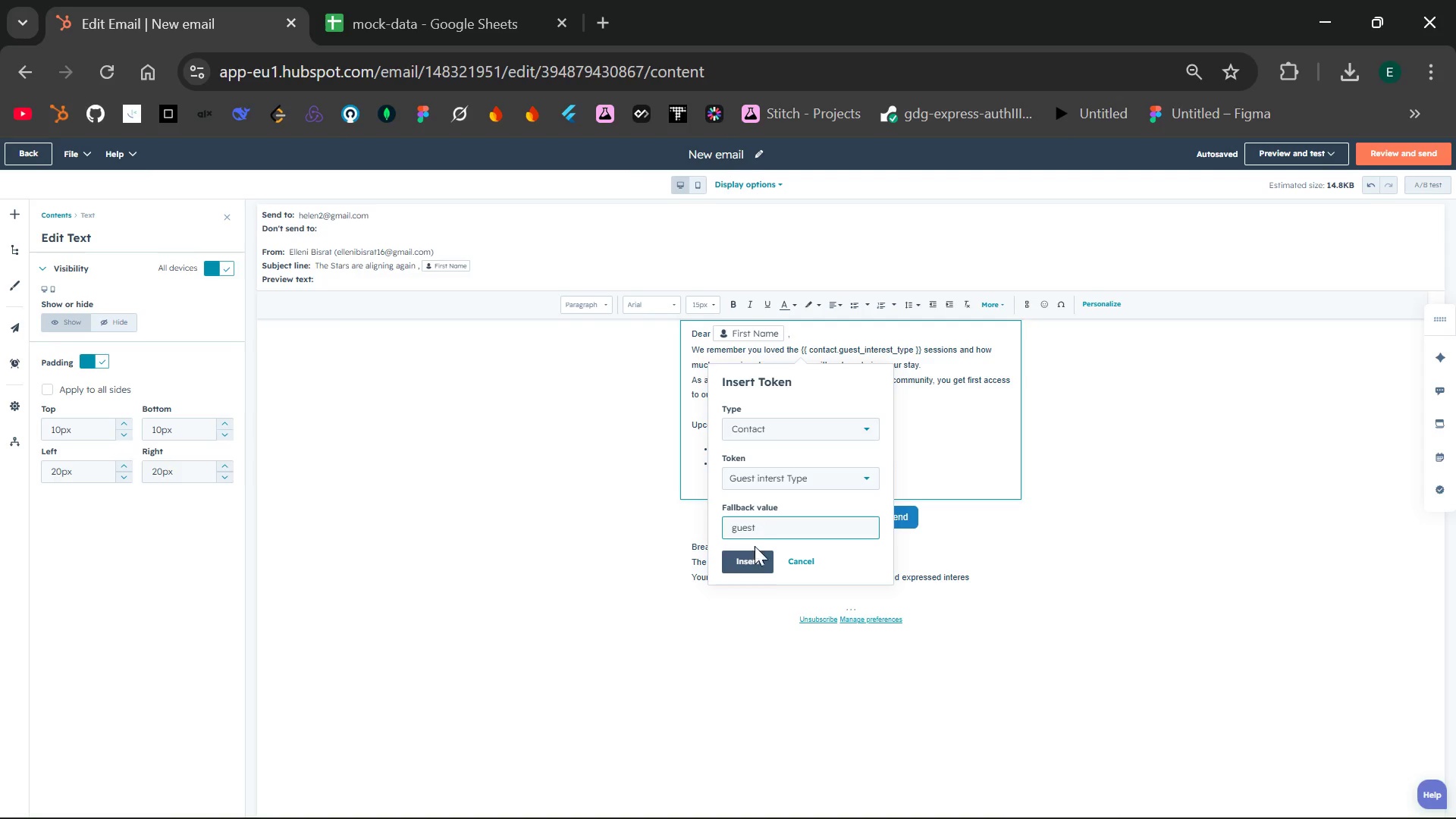 
left_click([752, 557])
 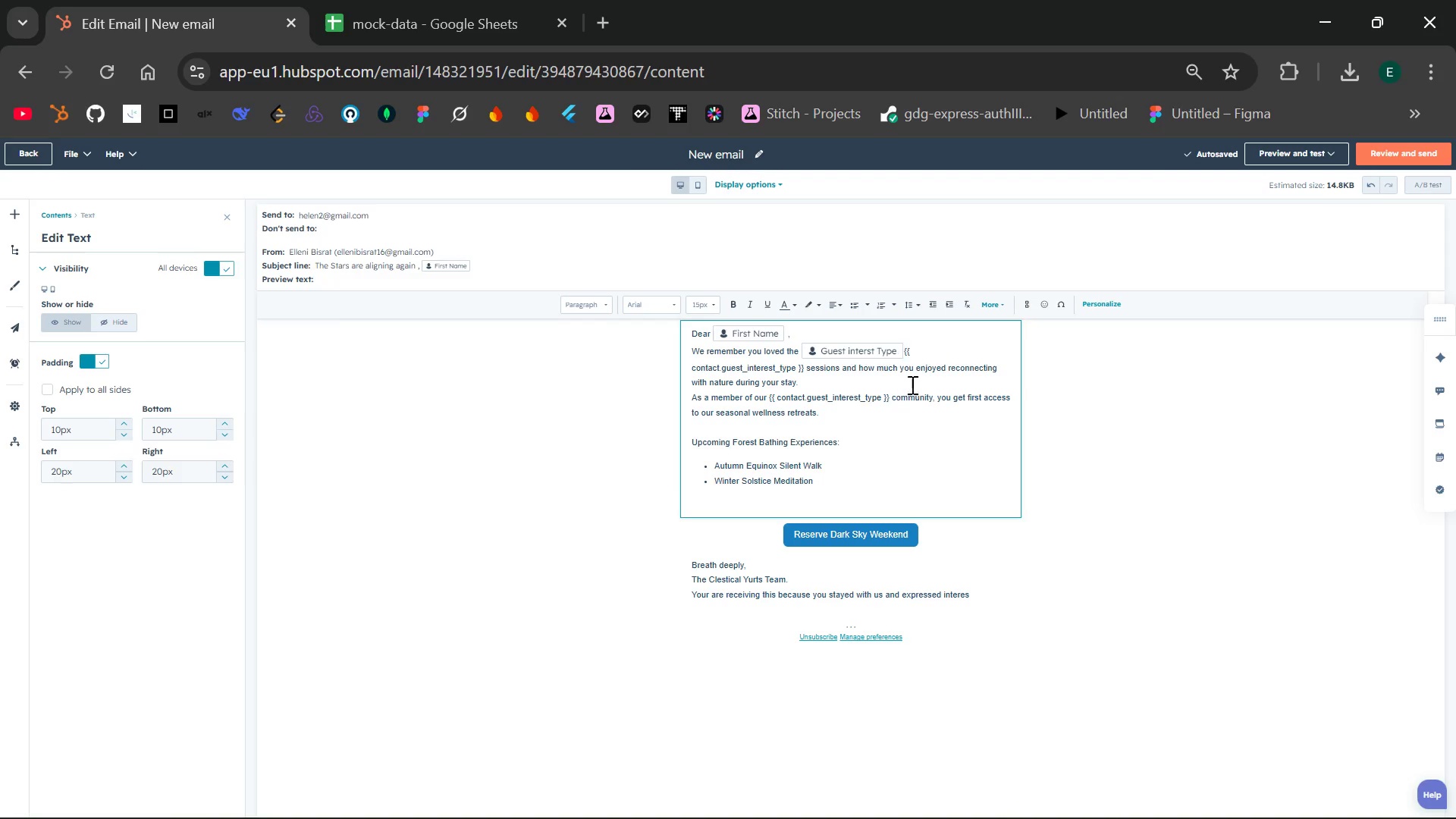 
wait(6.92)
 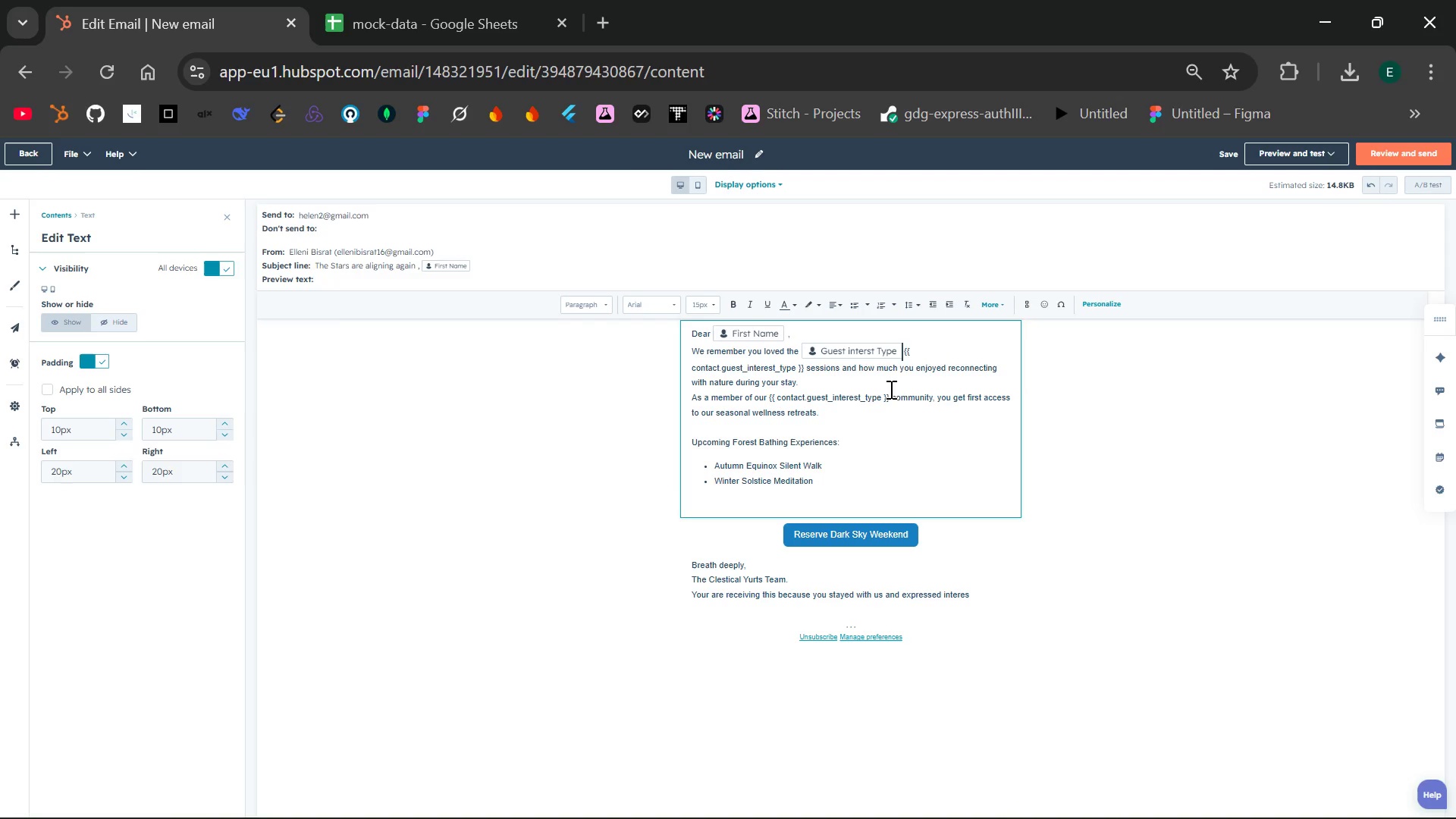 
left_click([805, 372])
 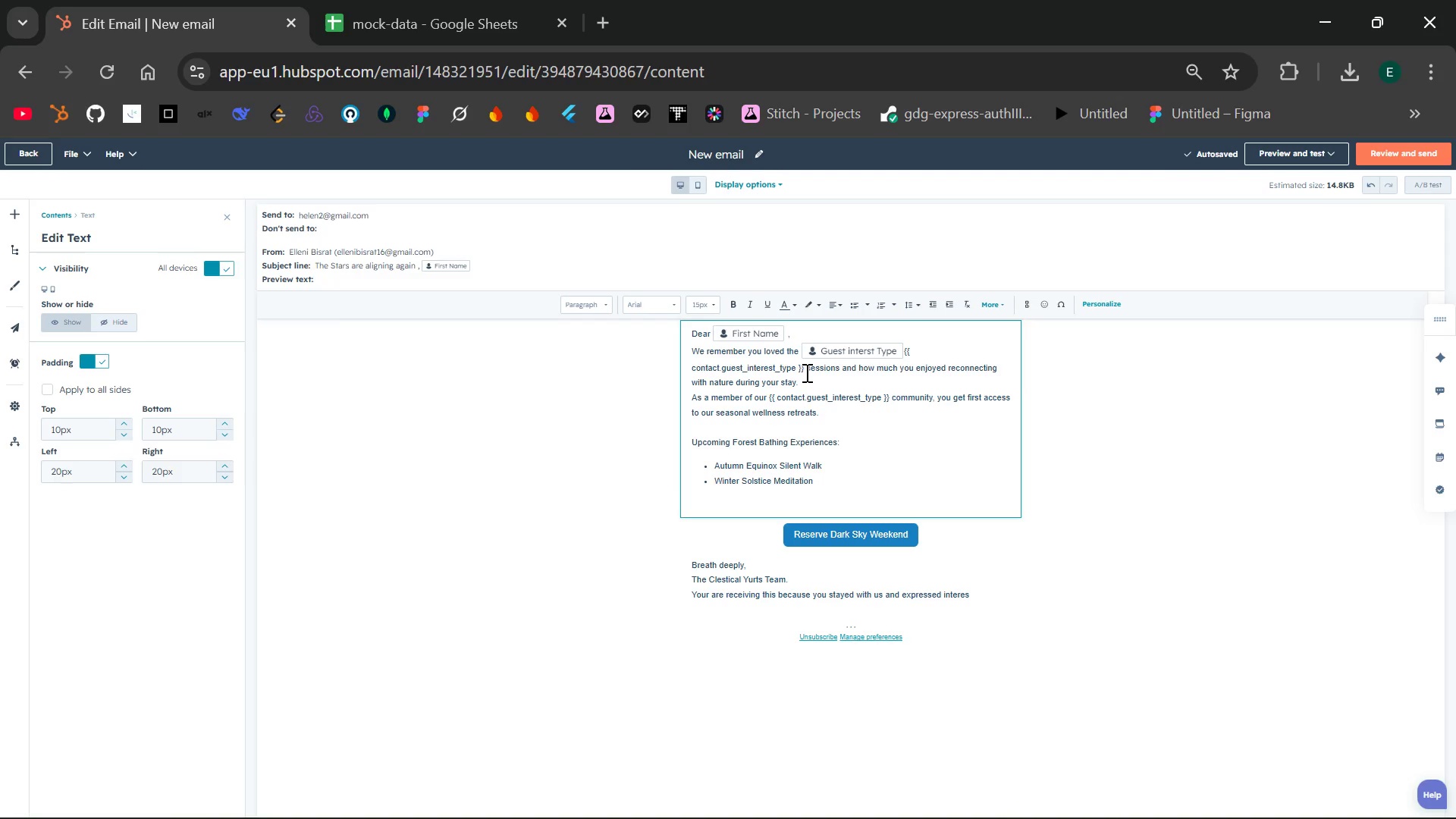 
hold_key(key=Backspace, duration=1.17)
 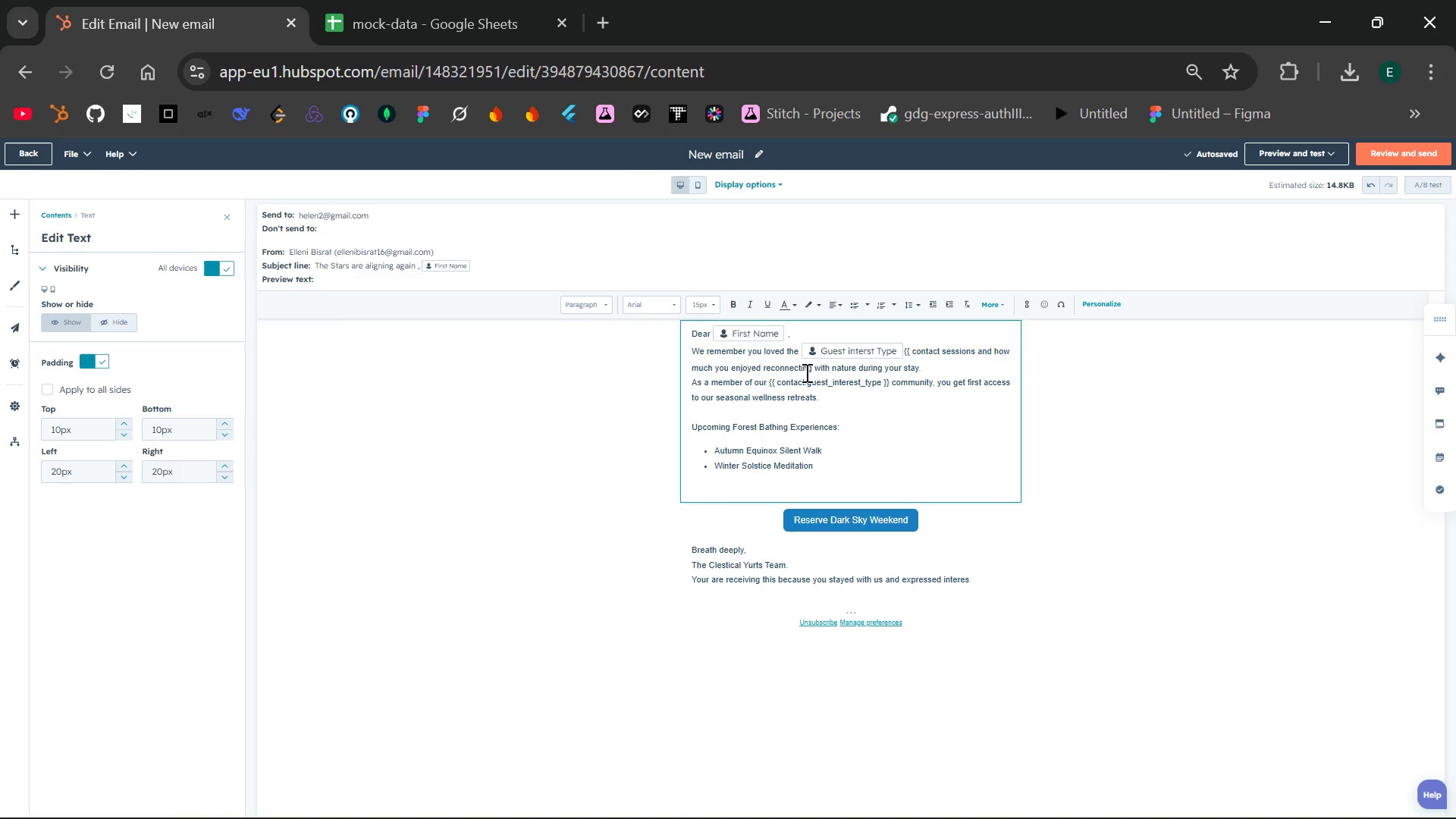 
key(Backspace)
 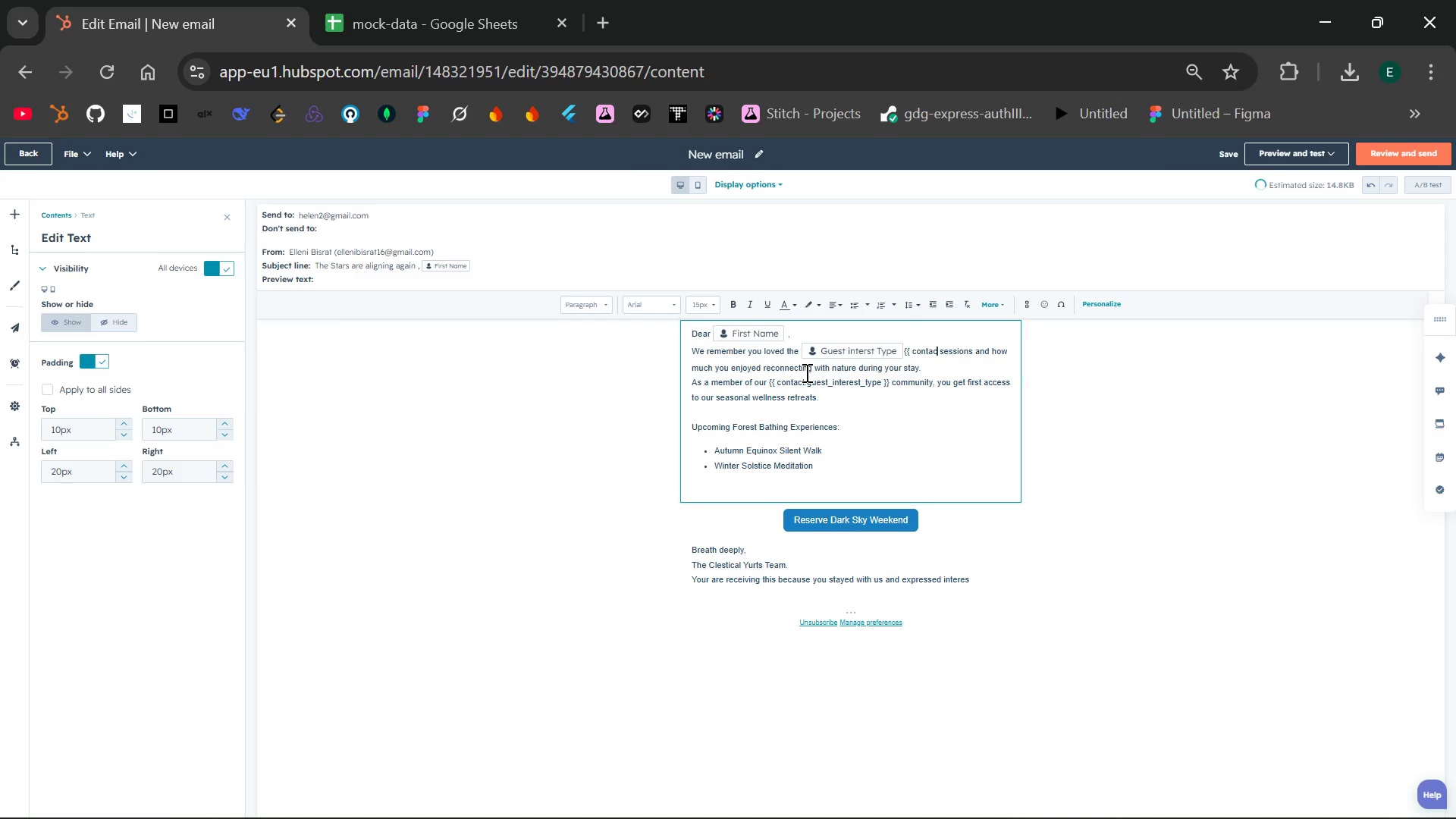 
key(Backspace)
 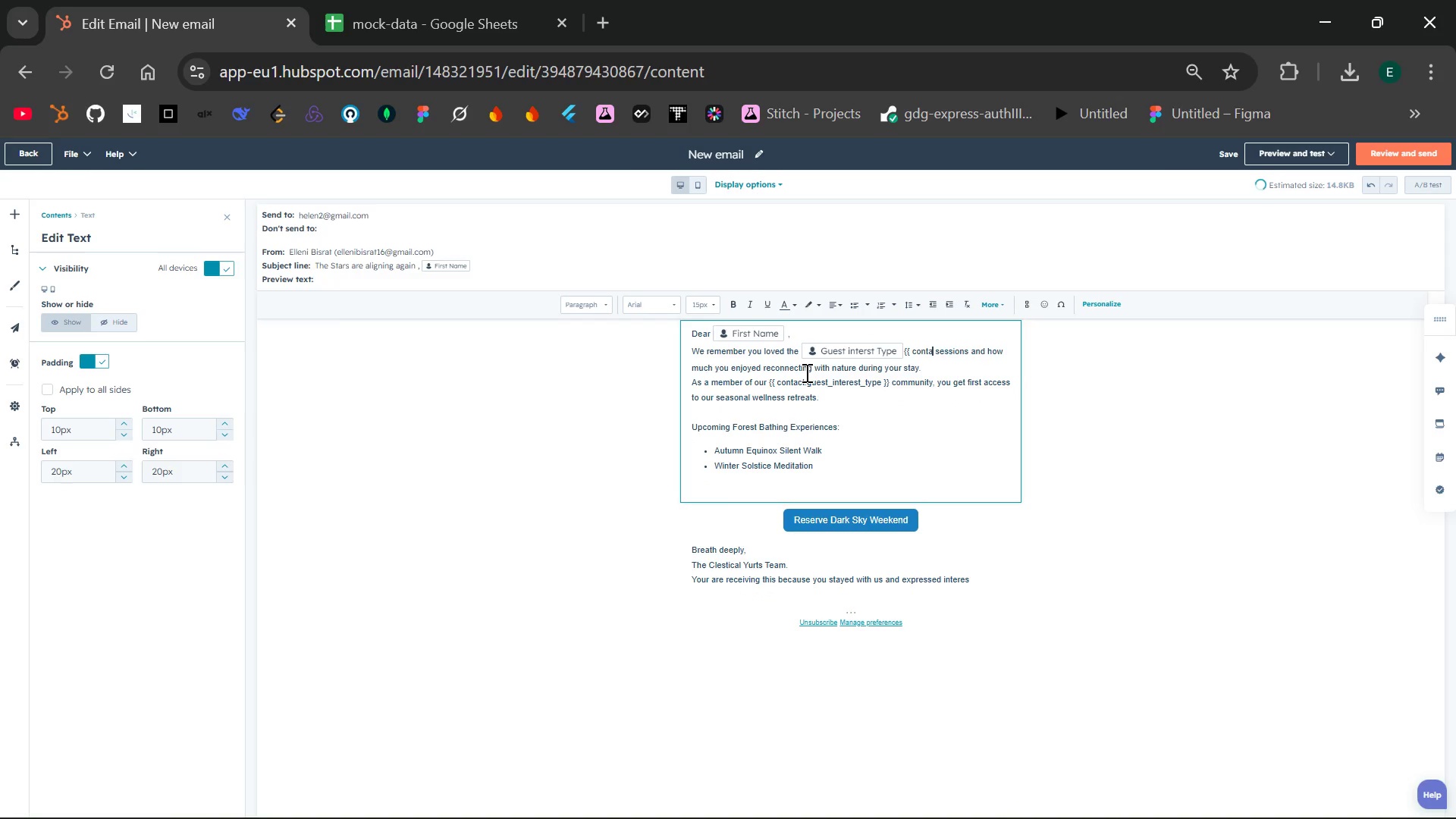 
key(Backspace)
 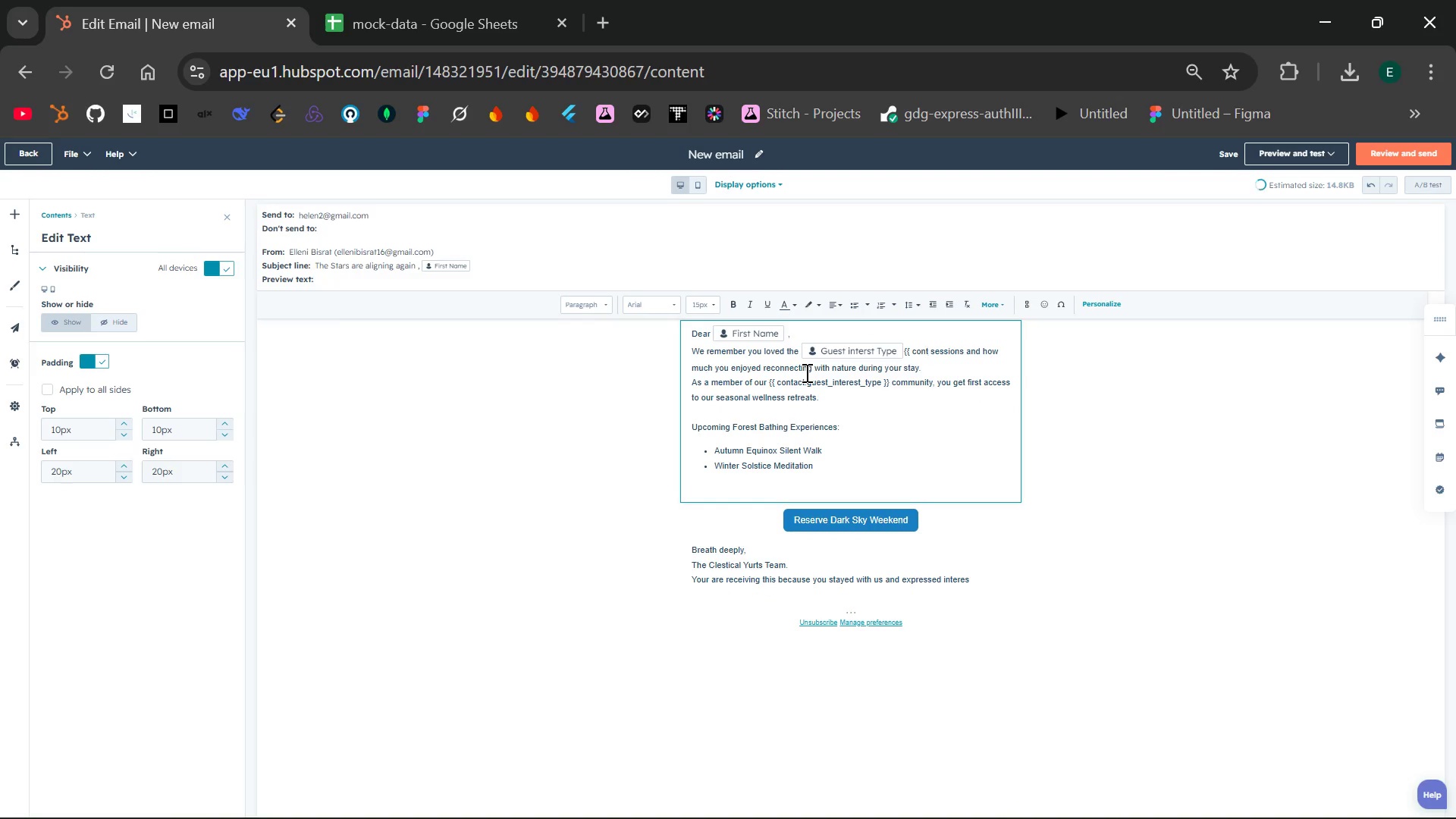 
key(Backspace)
 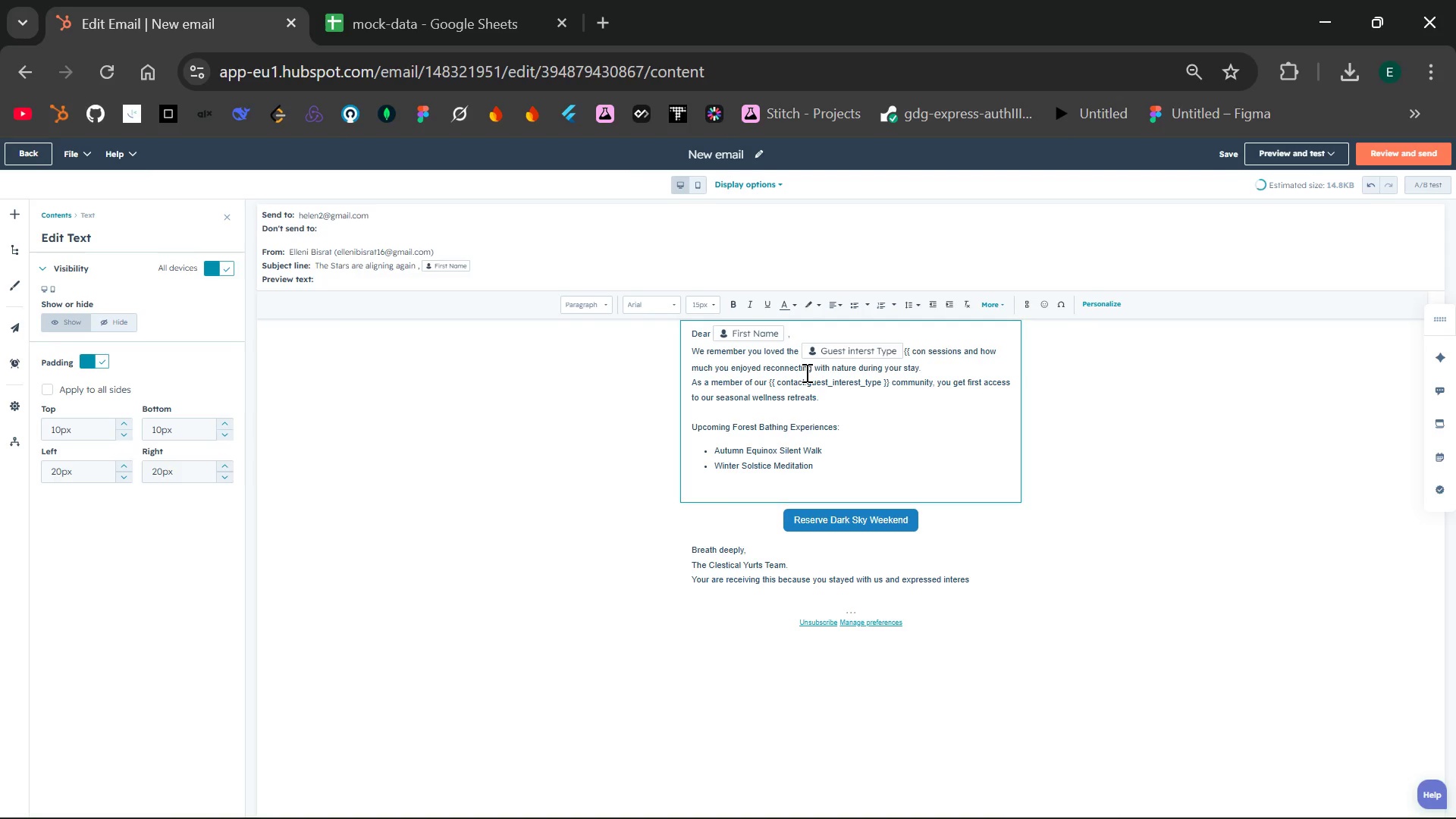 
key(Backspace)
 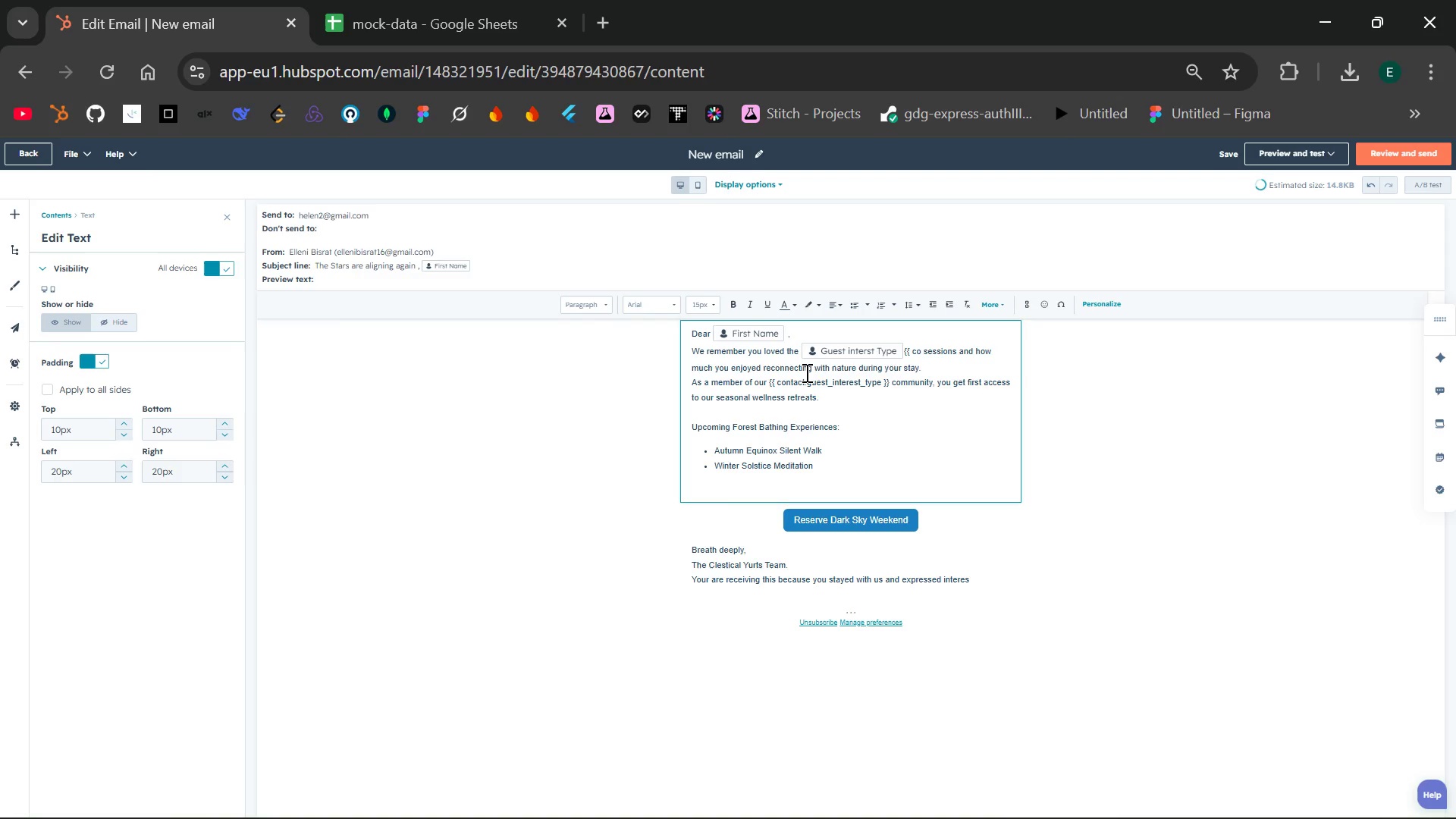 
key(Backspace)
 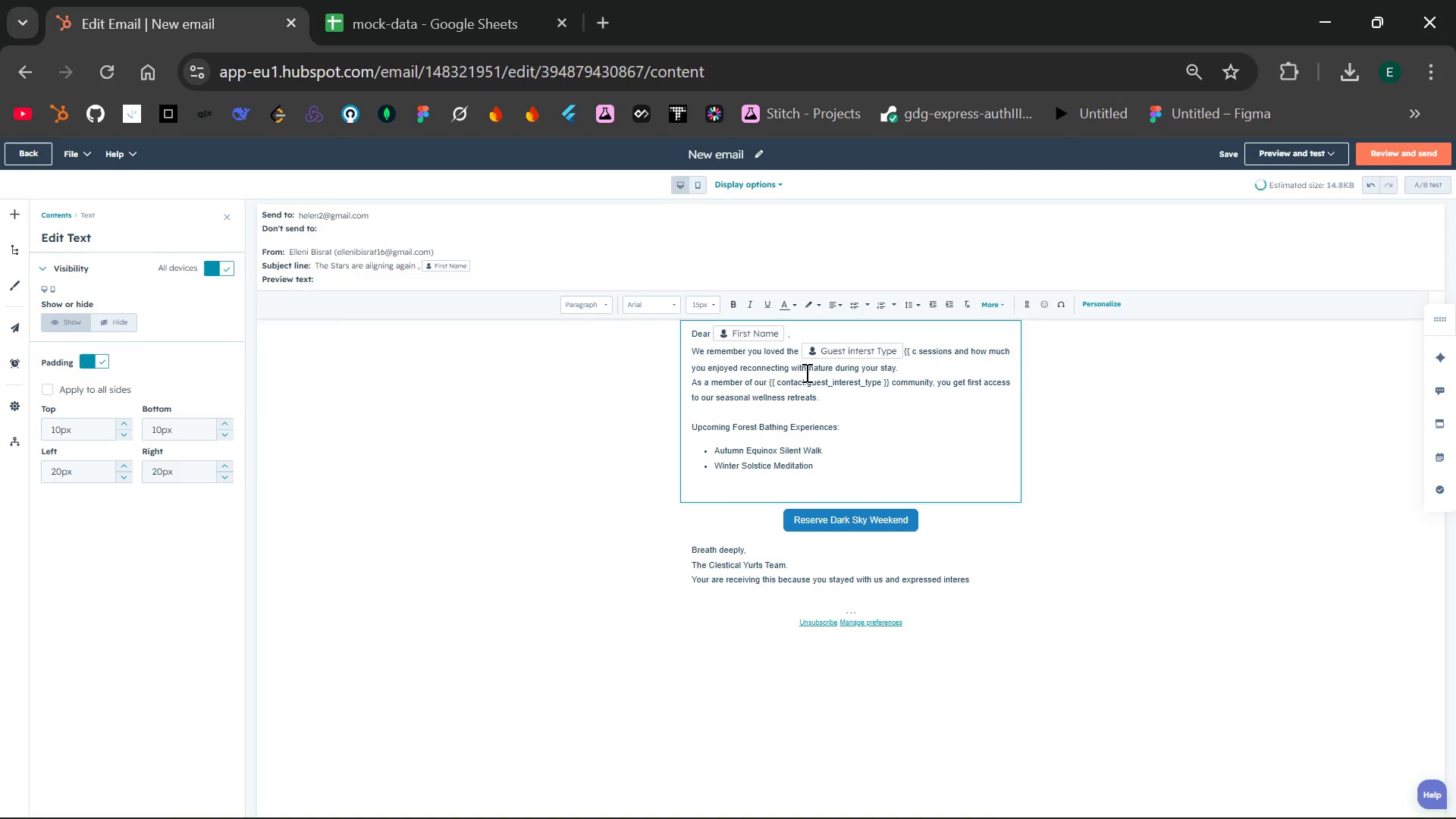 
key(Backspace)
 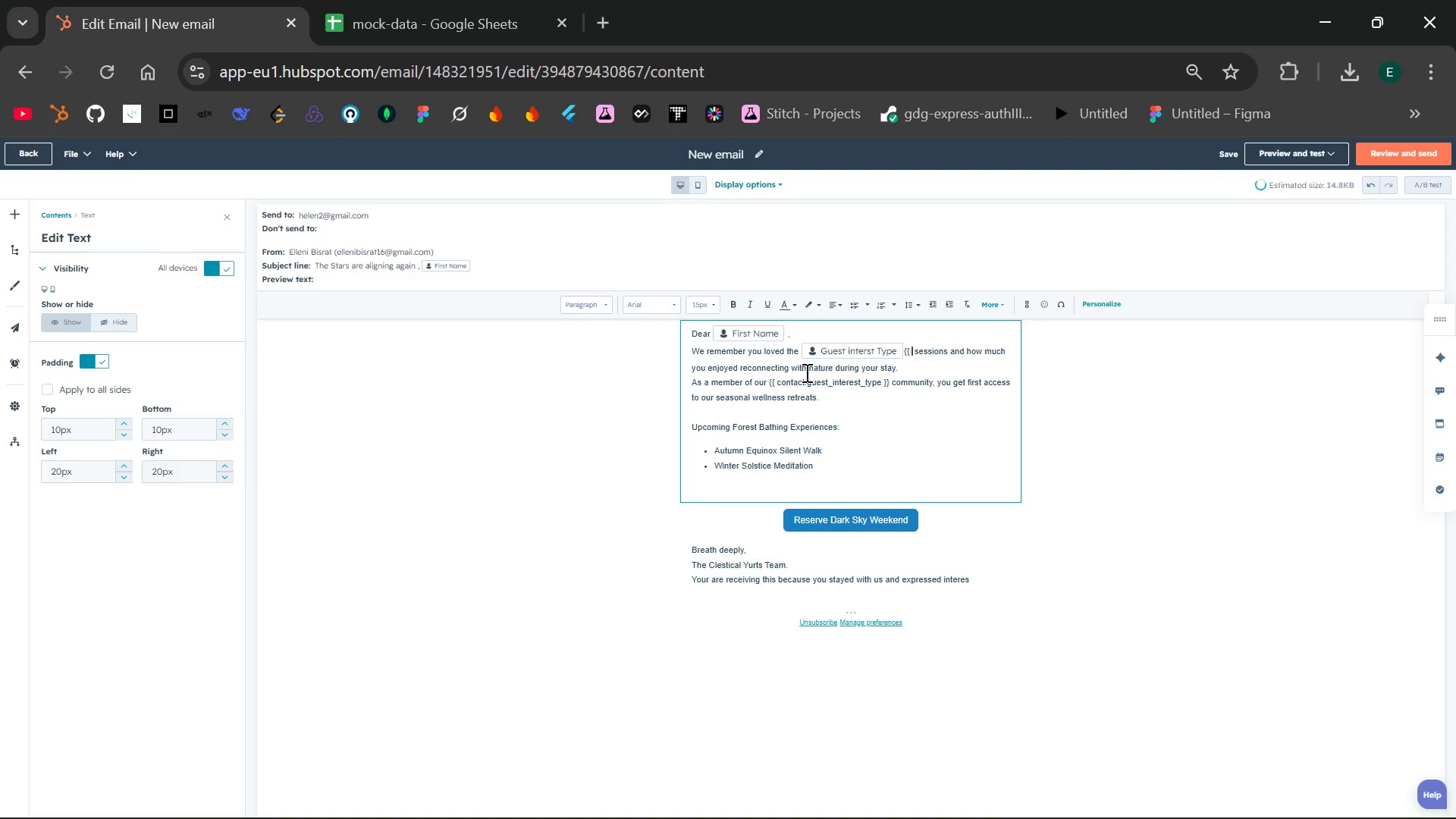 
key(Backspace)
 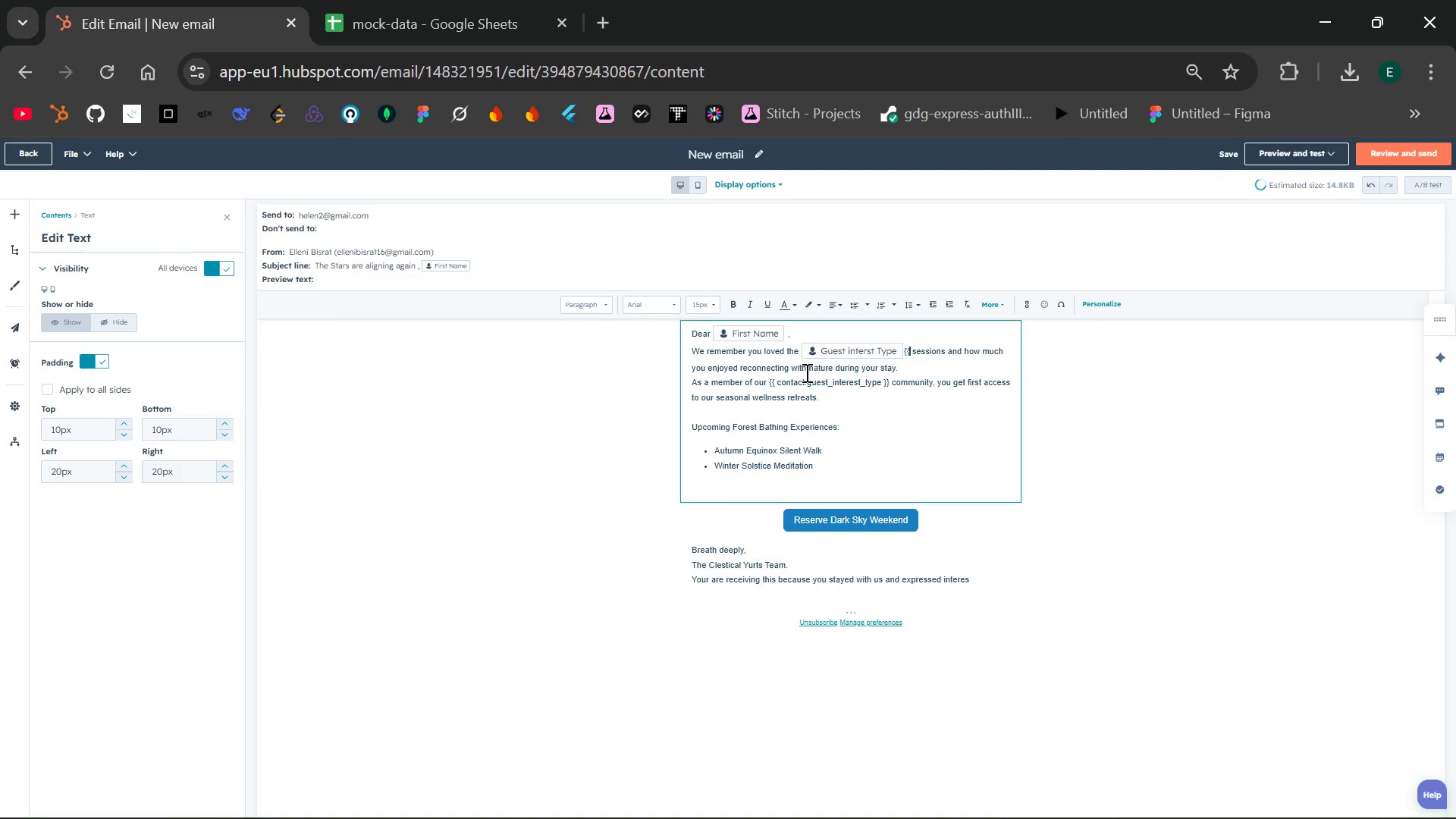 
key(Backspace)
 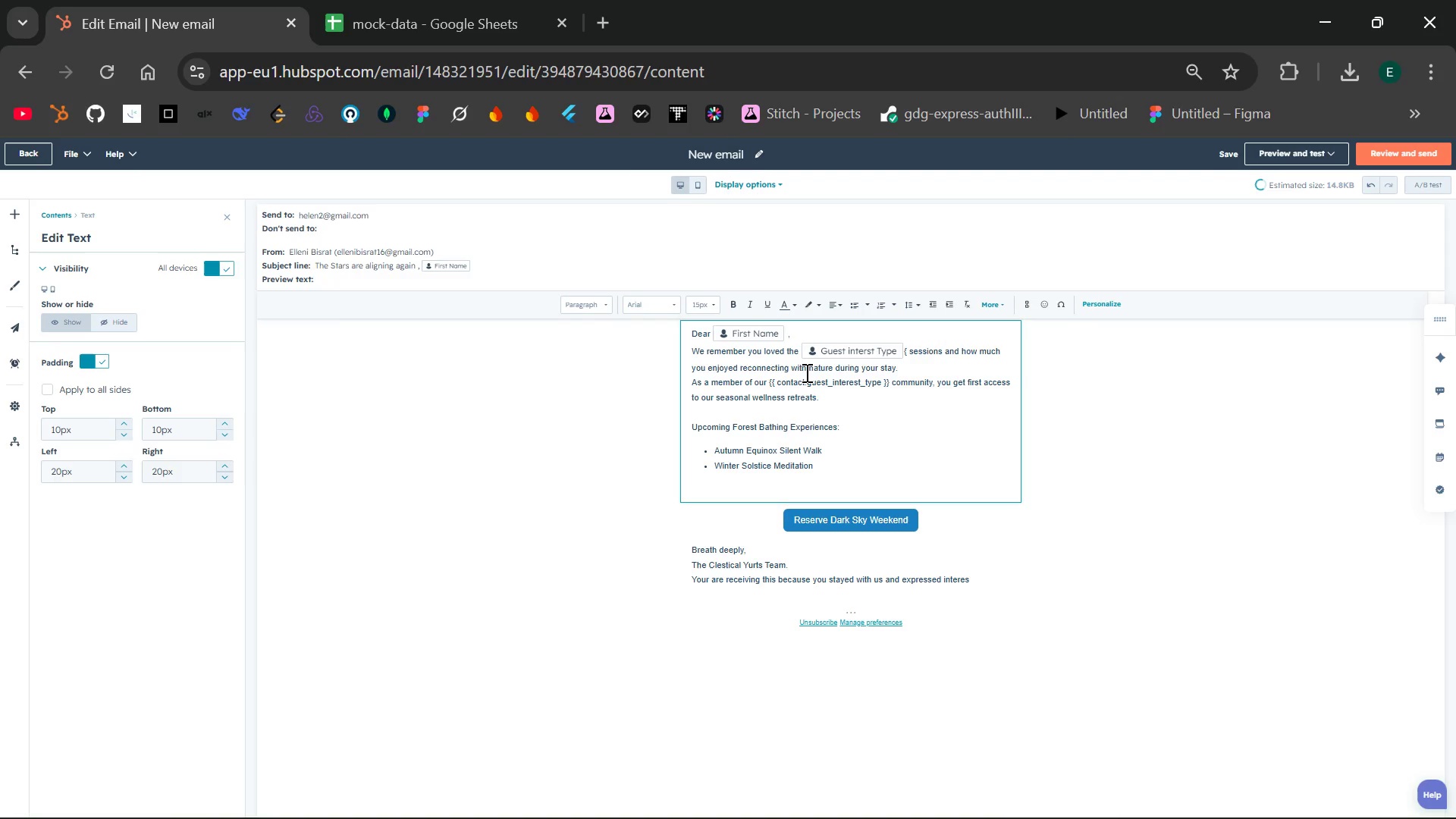 
key(Backspace)
 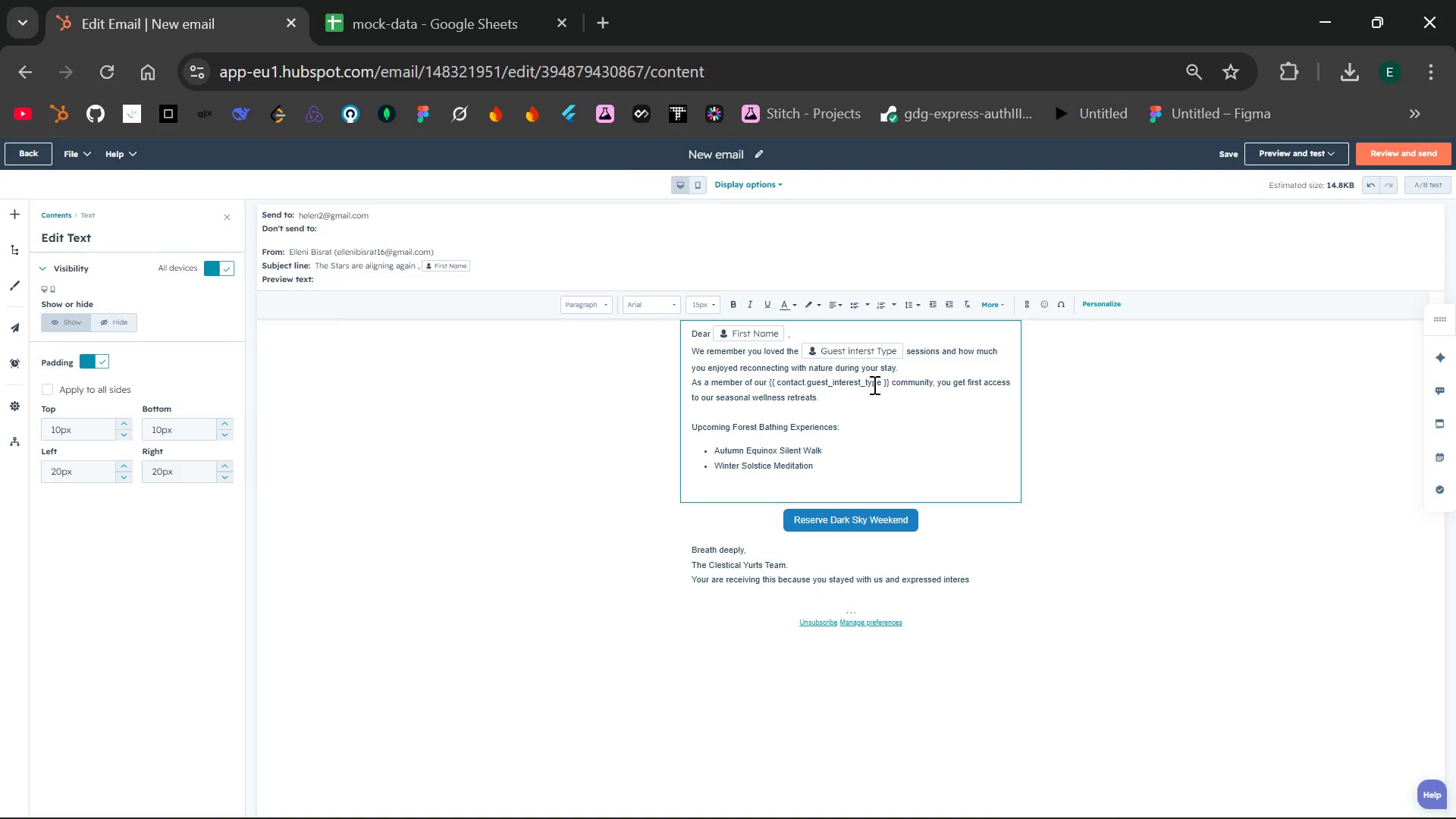 
double_click([855, 385])
 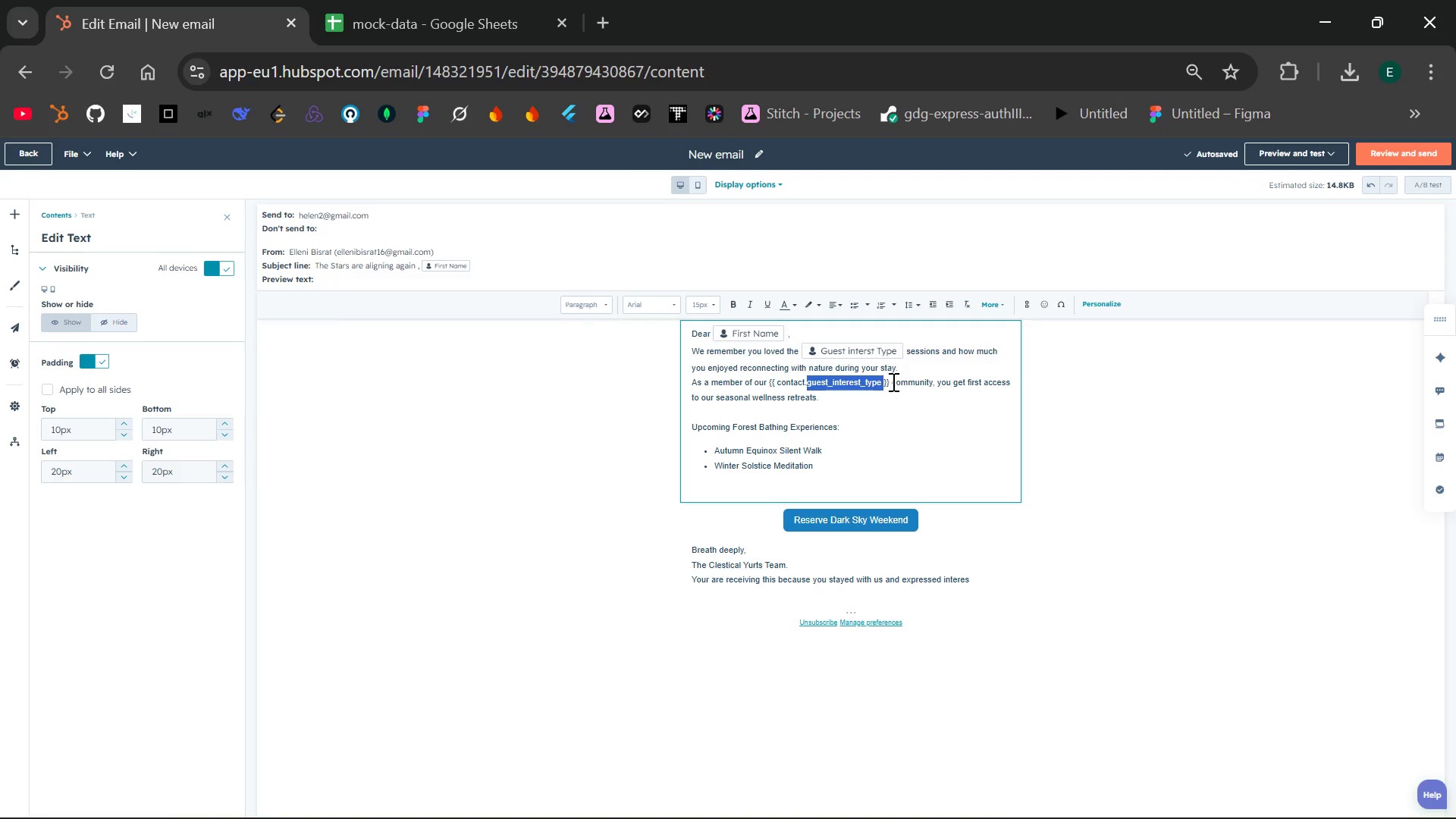 
left_click([888, 381])
 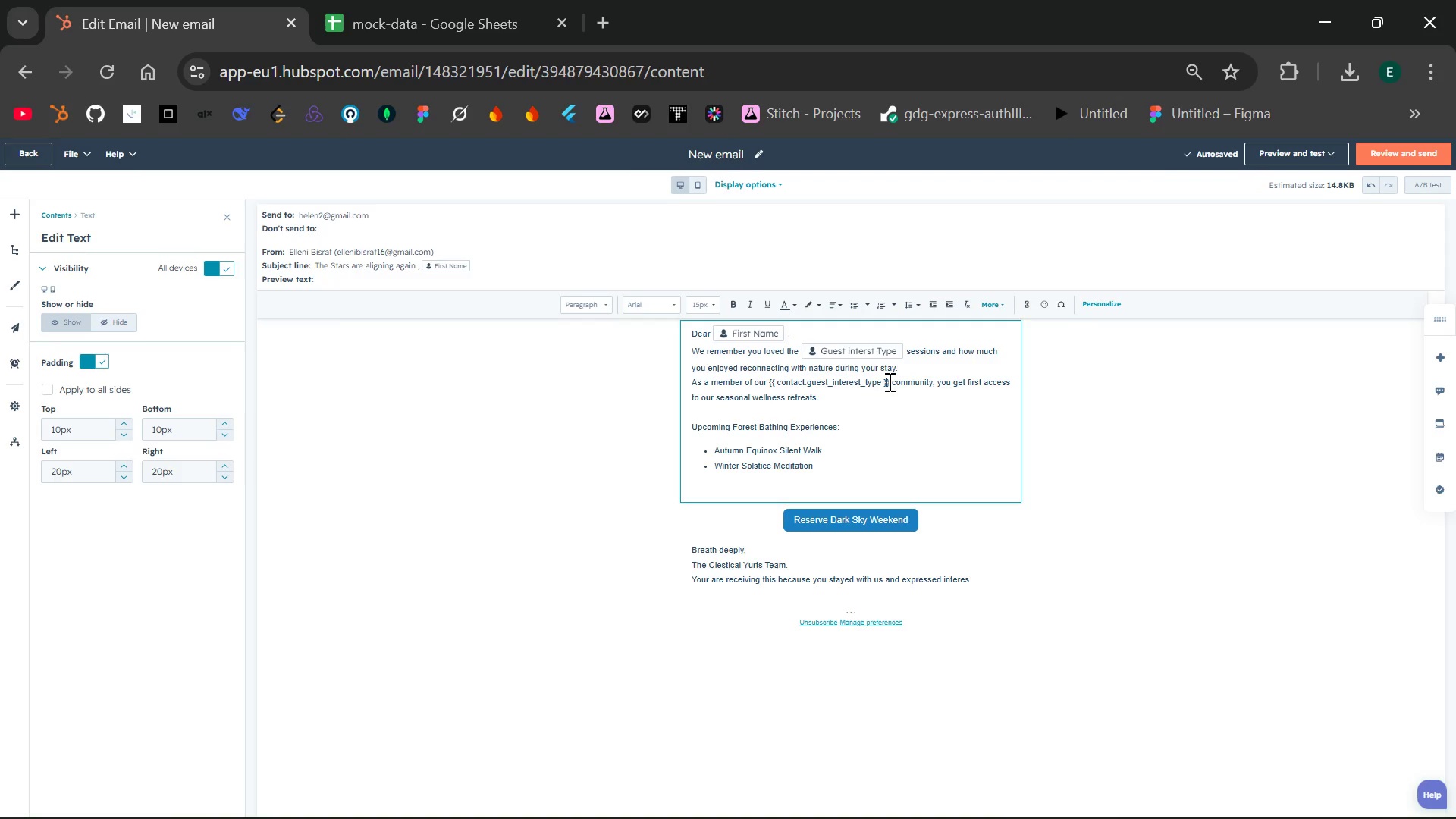 
left_click_drag(start_coordinate=[888, 381], to_coordinate=[773, 380])
 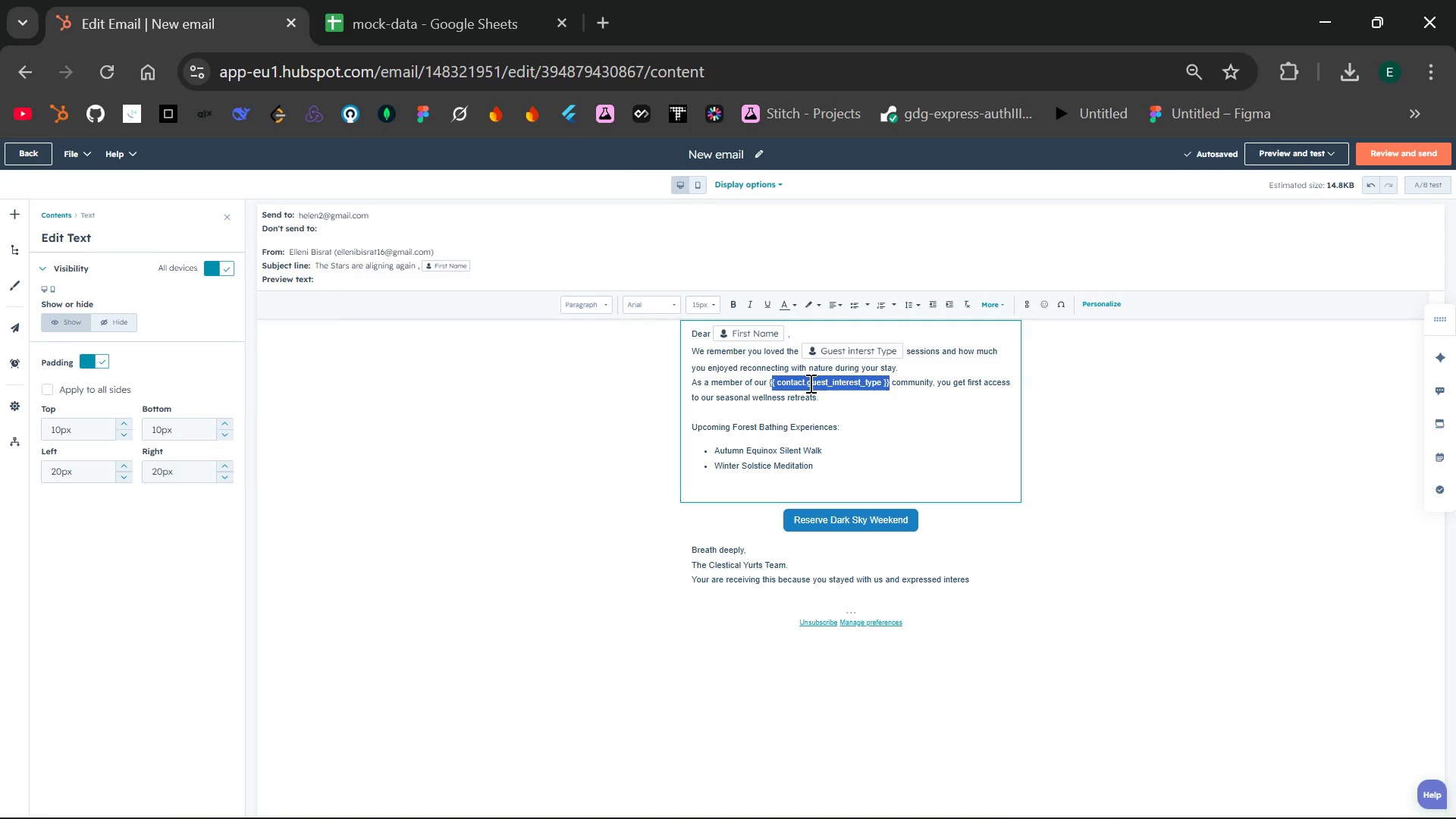 
left_click([809, 383])
 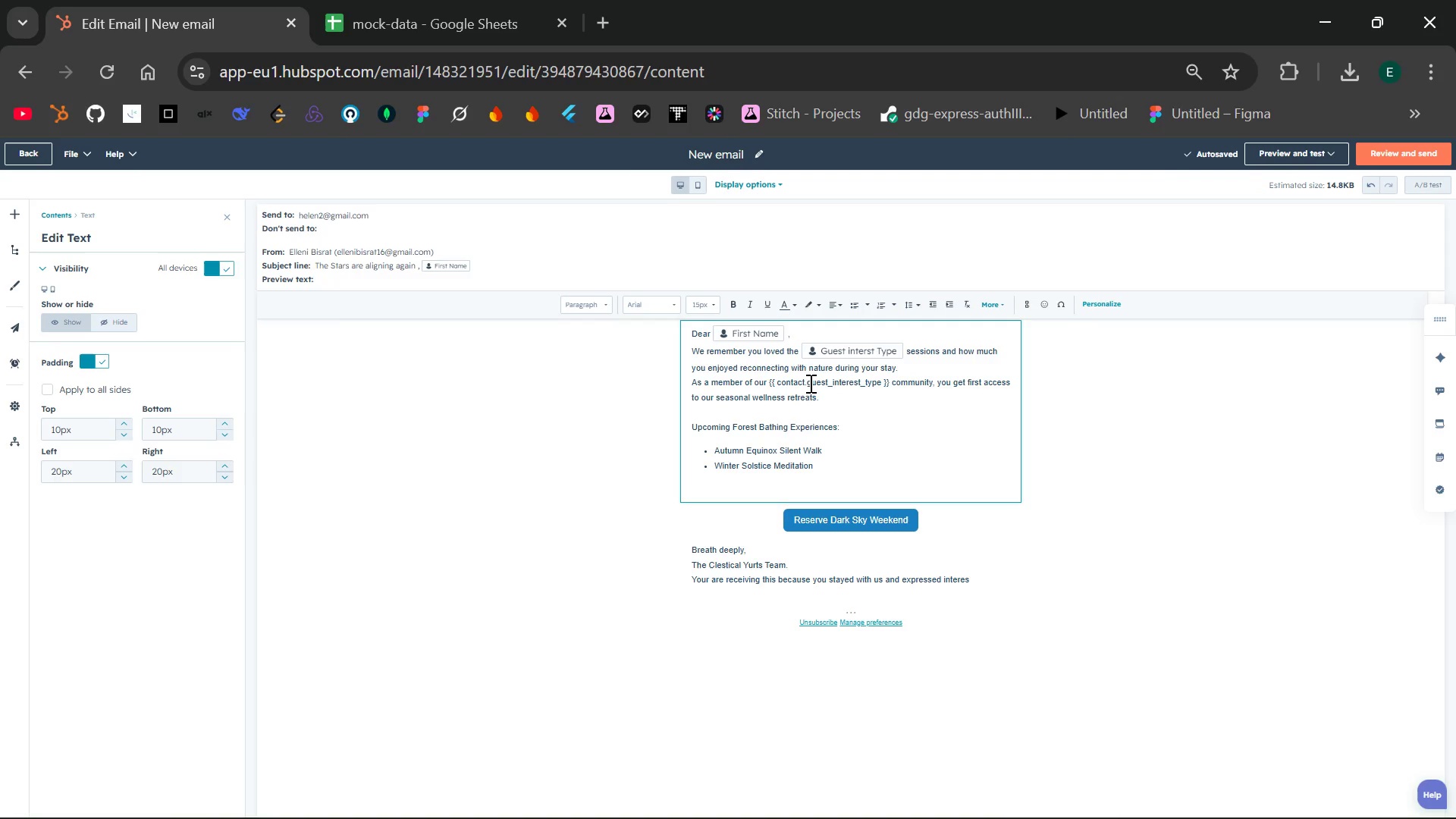 
left_click([809, 383])
 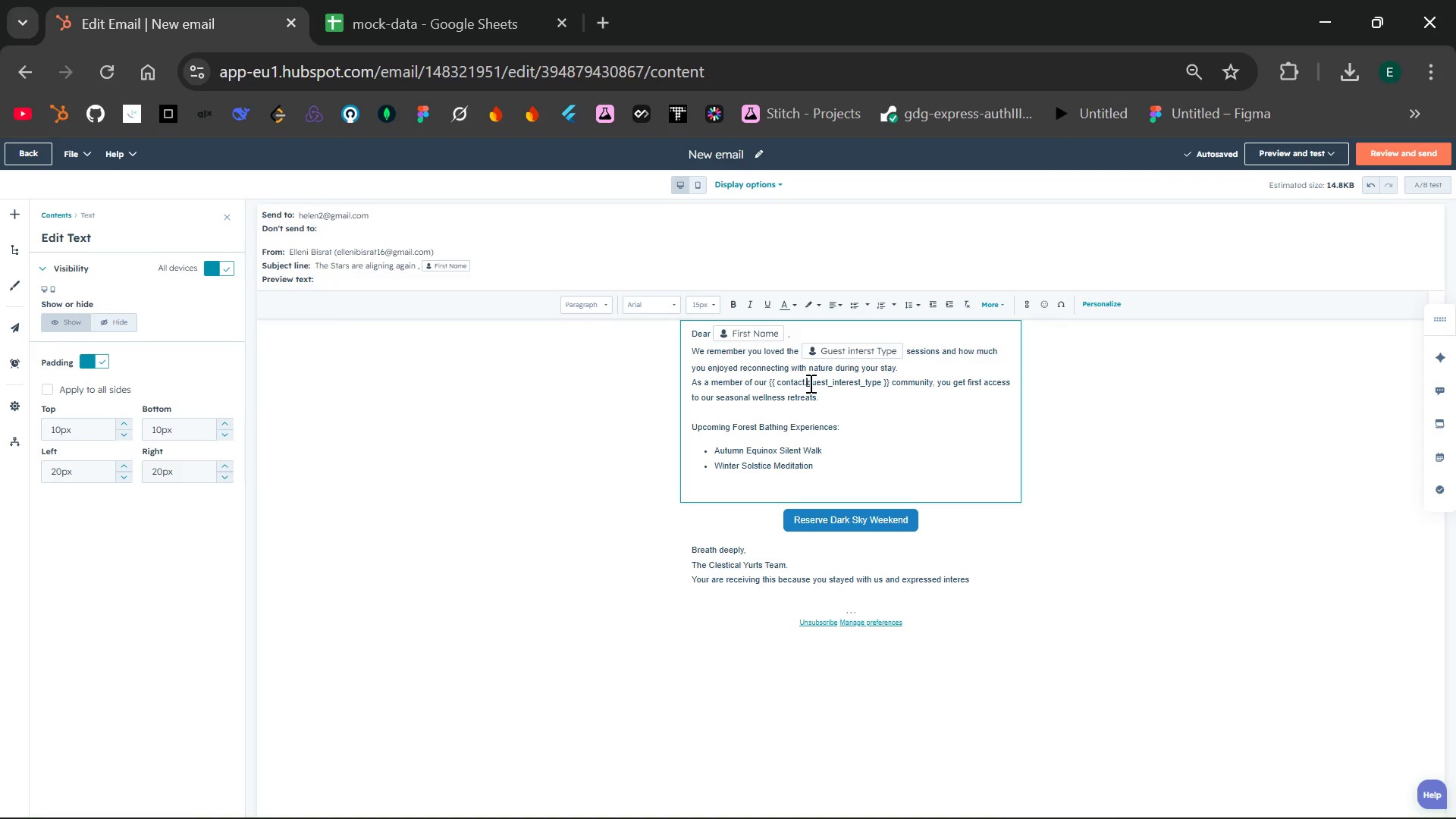 
right_click([809, 383])
 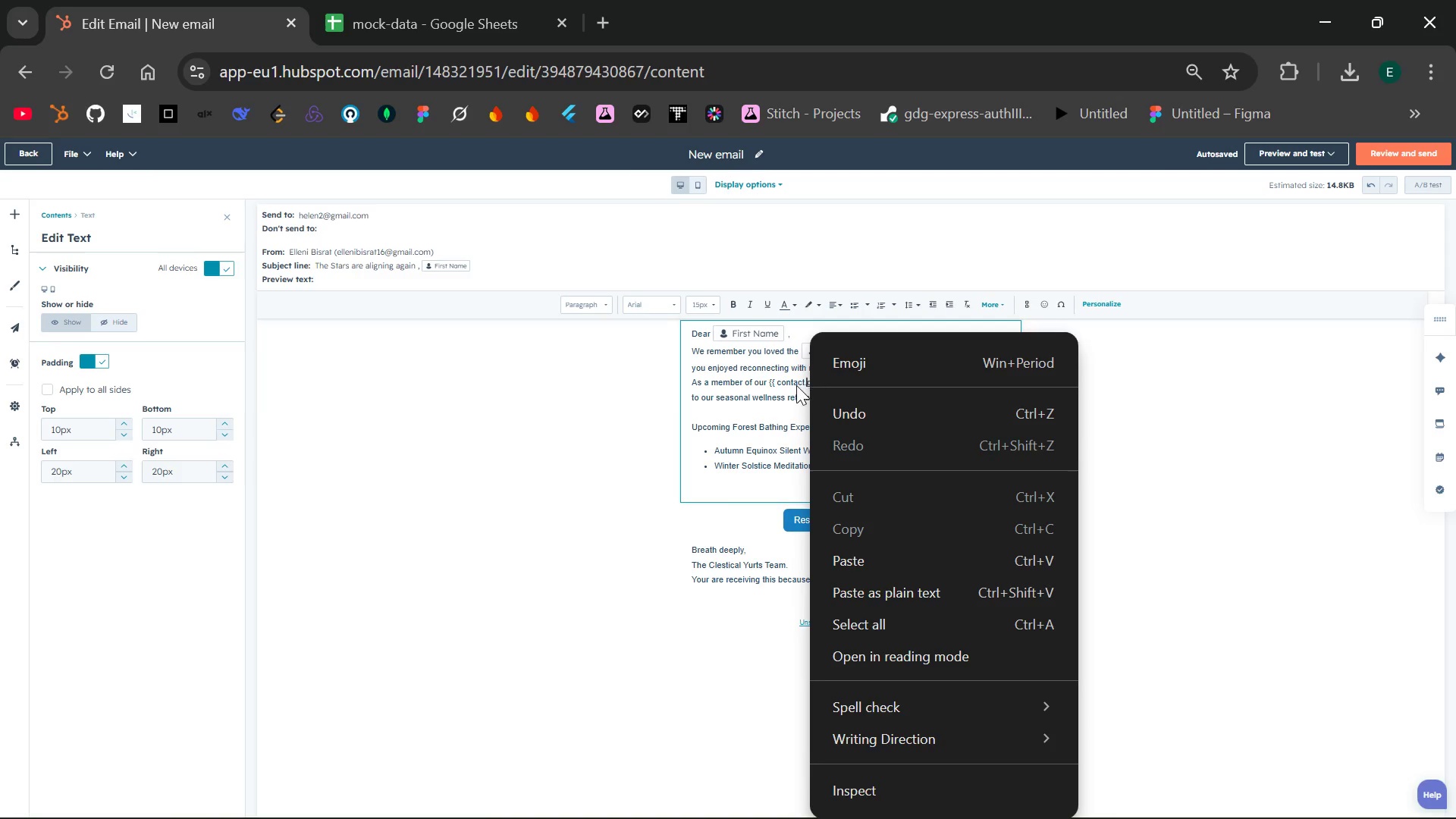 
left_click([796, 385])
 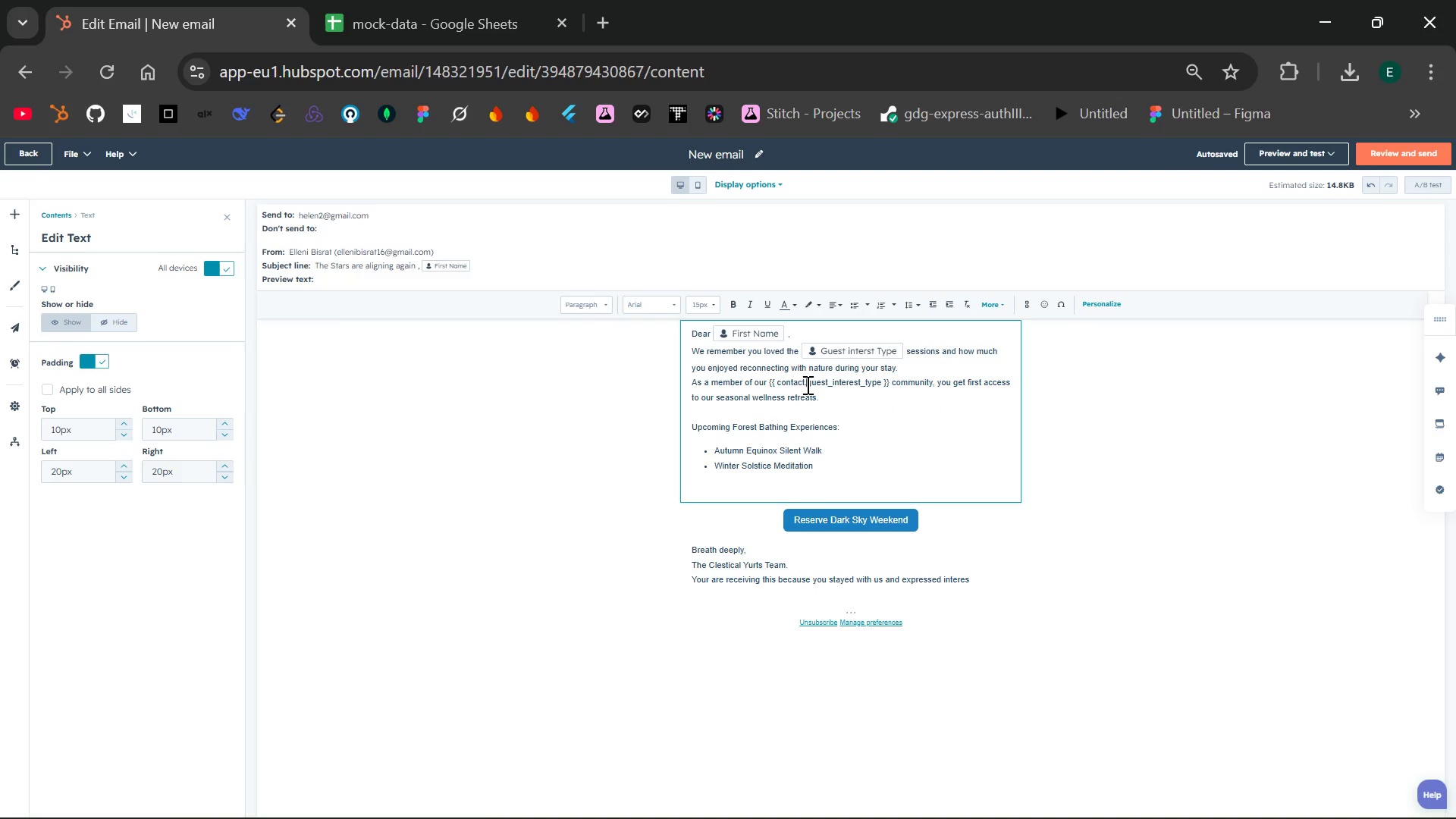 
double_click([806, 384])
 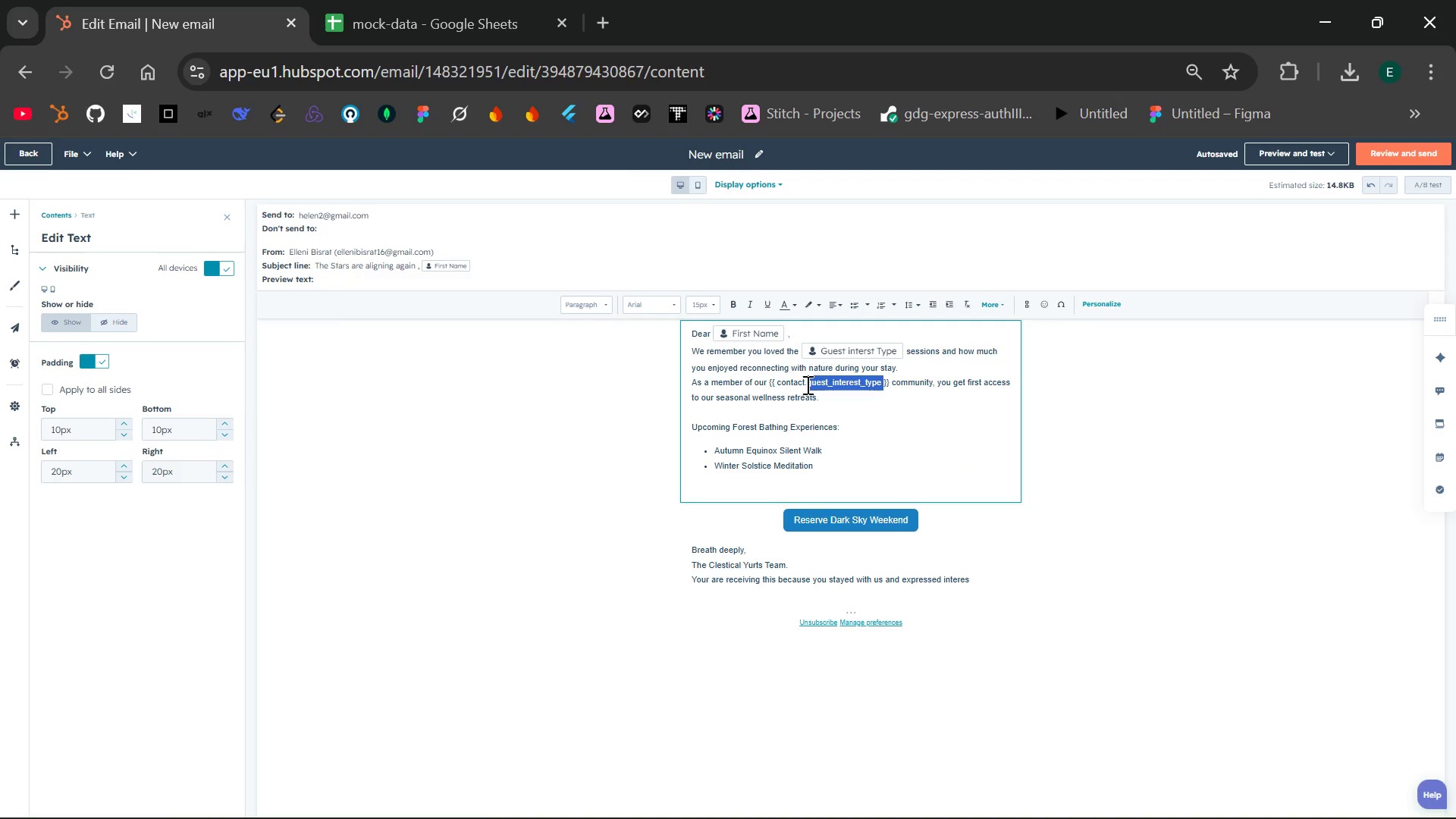 
left_click([806, 384])
 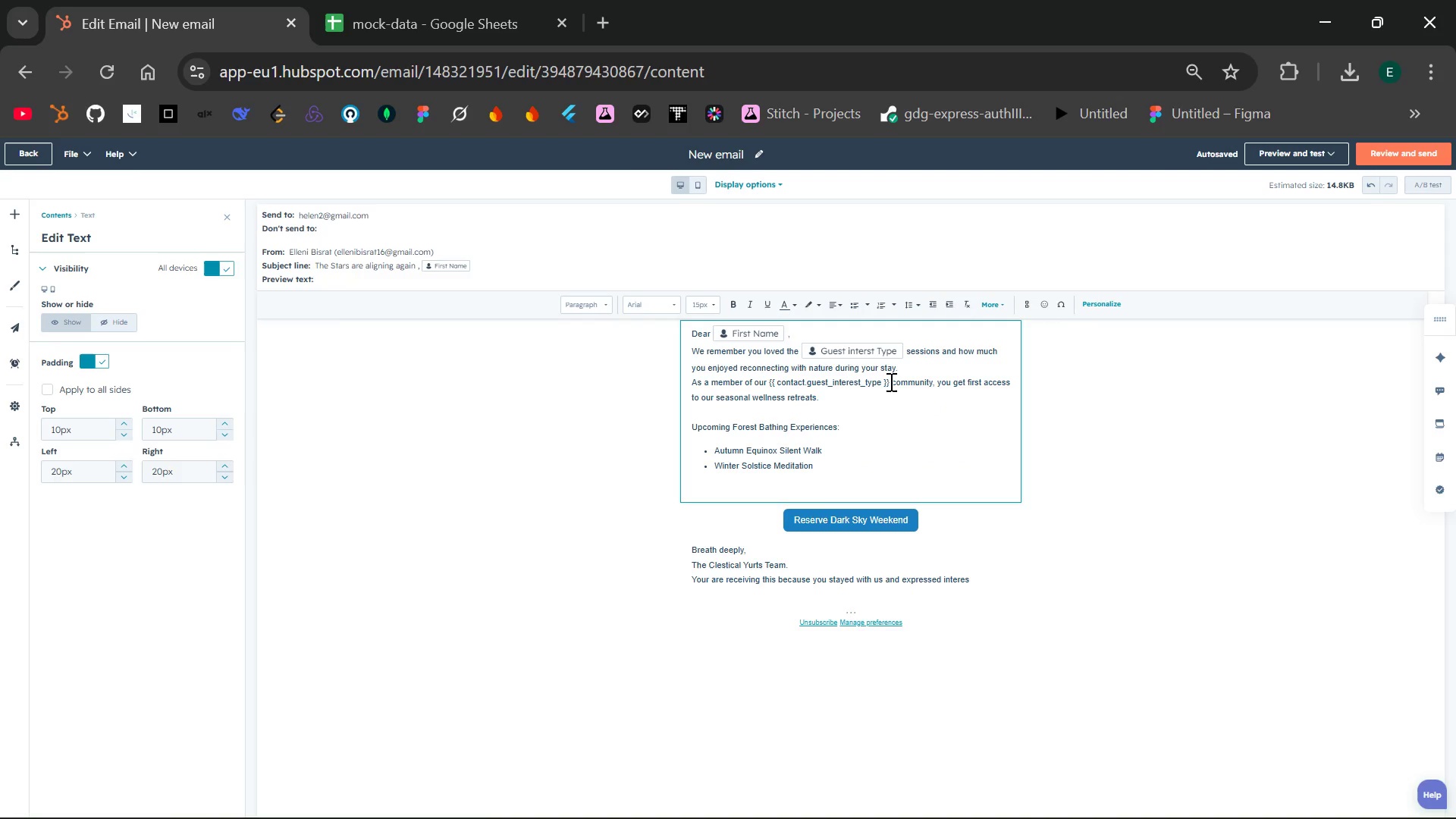 
left_click_drag(start_coordinate=[890, 381], to_coordinate=[769, 382])
 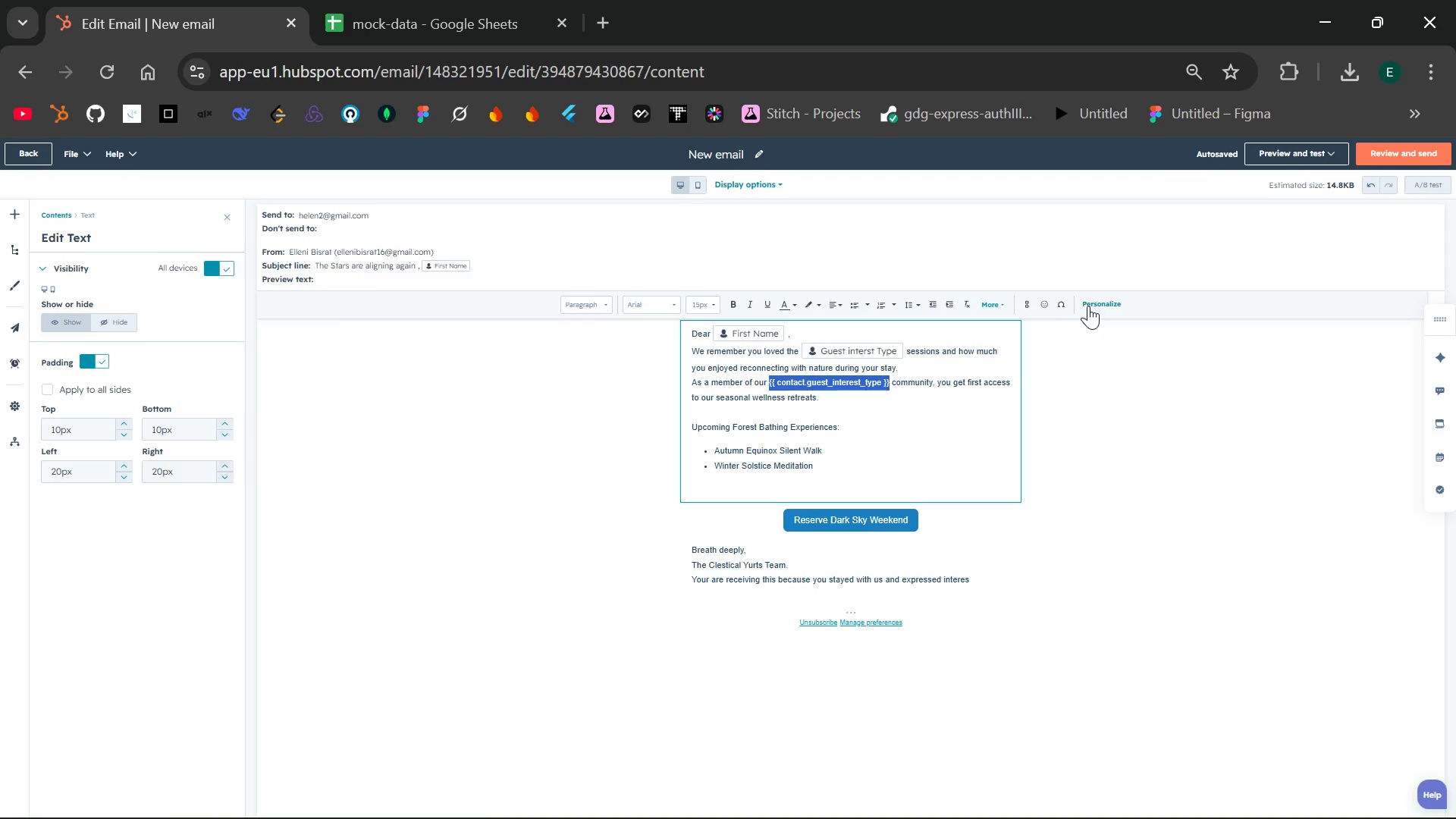 
left_click([1090, 306])
 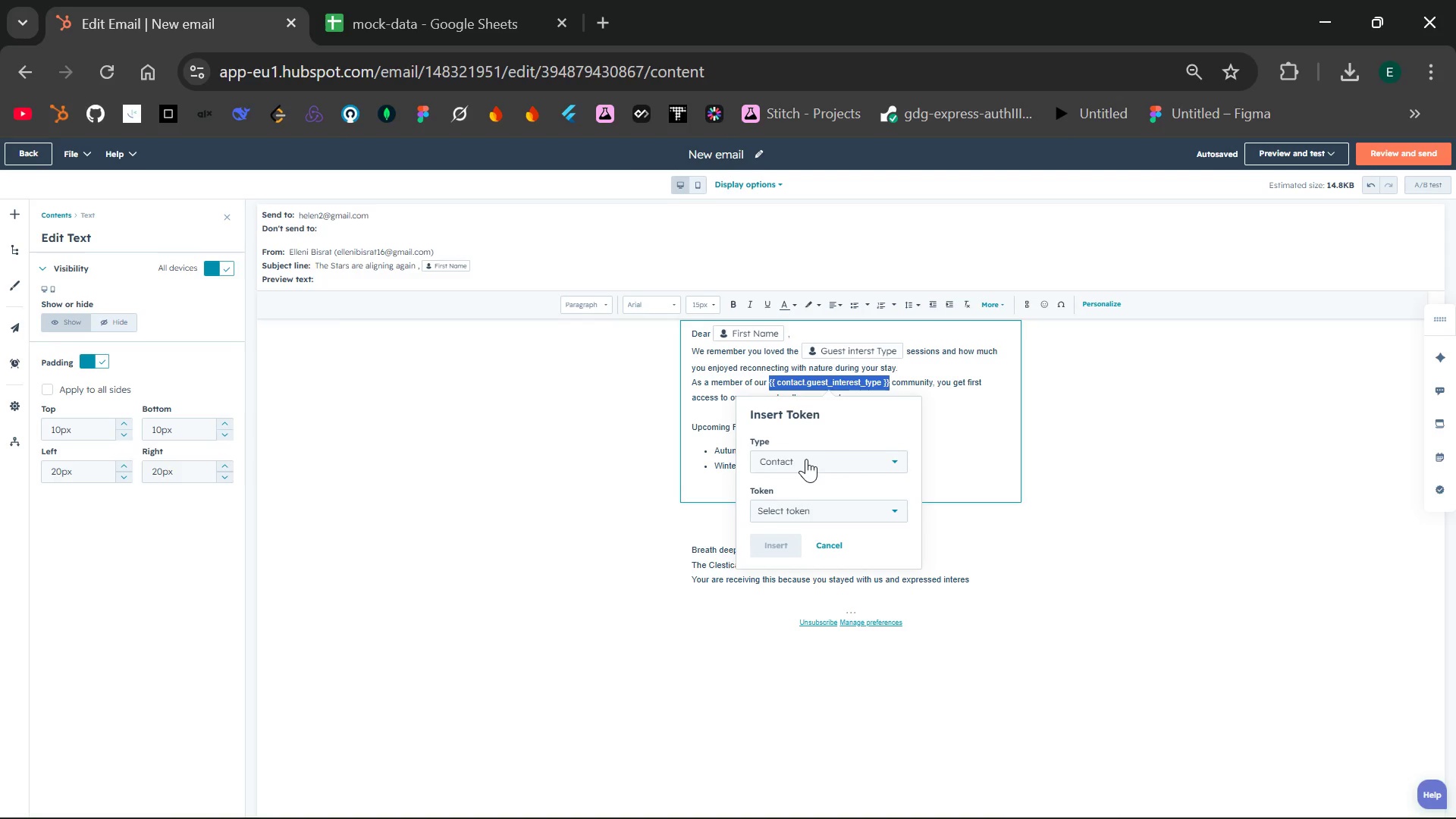 
left_click([839, 507])
 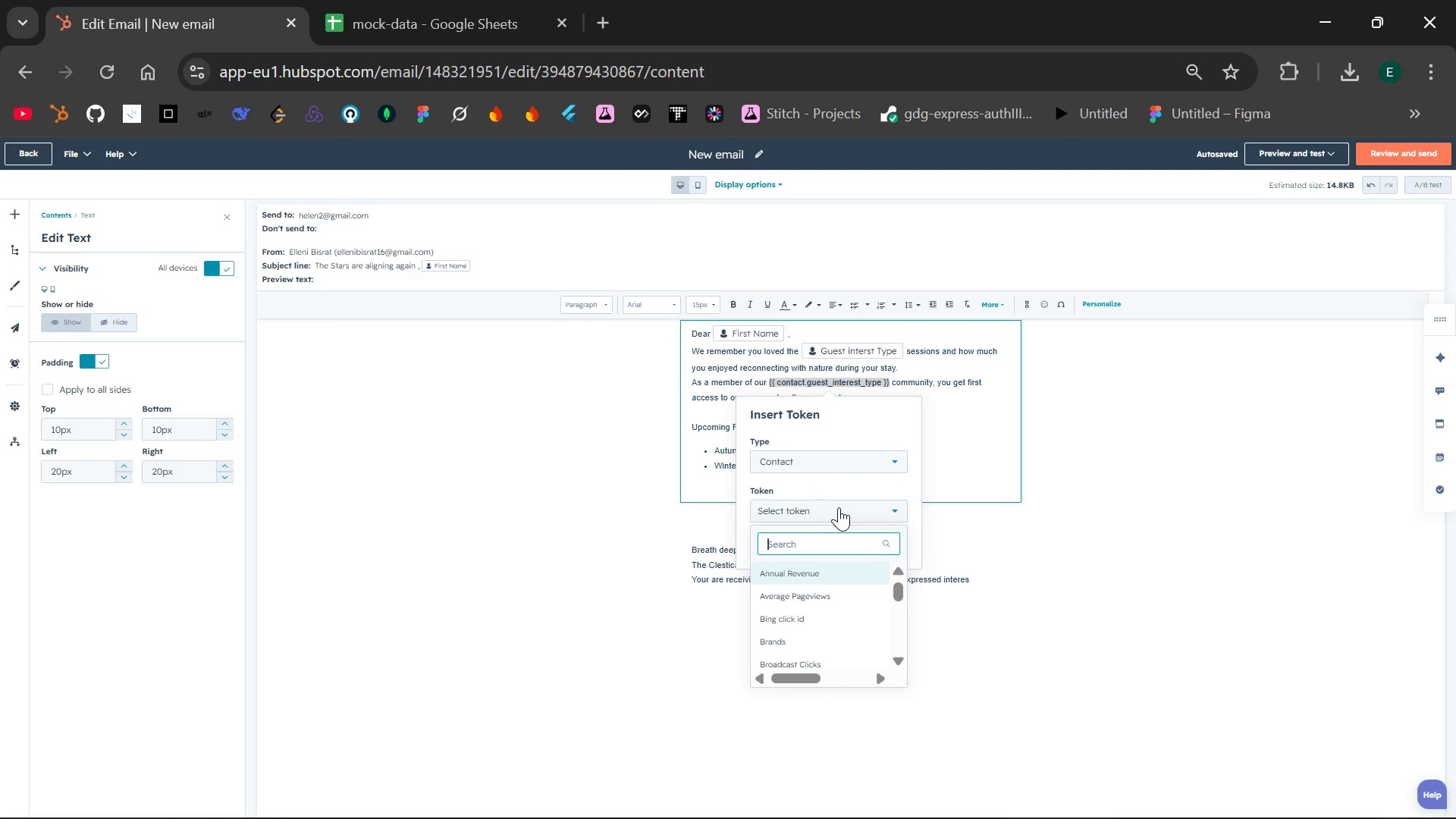 
type(gu)
 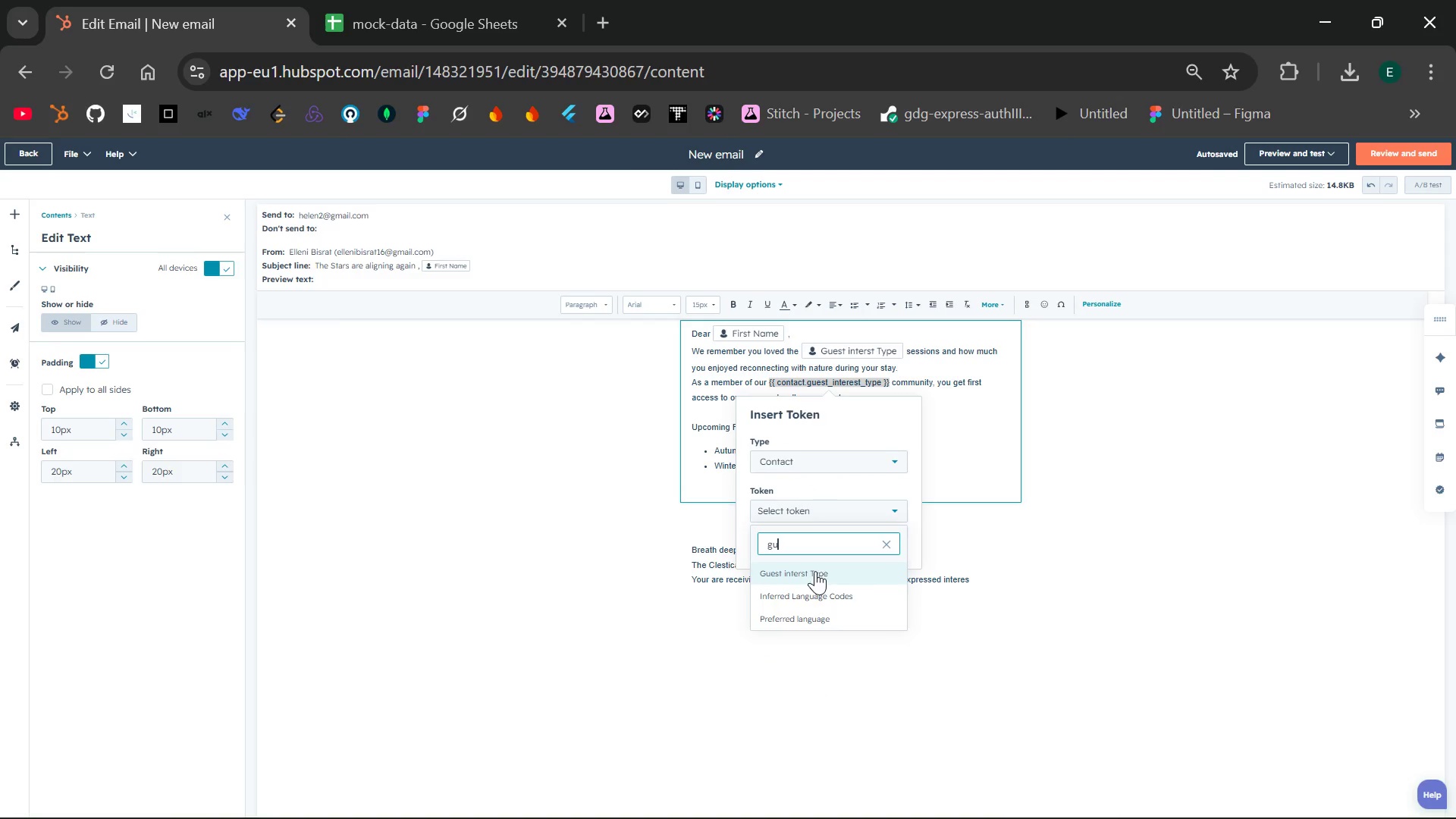 
left_click([811, 573])
 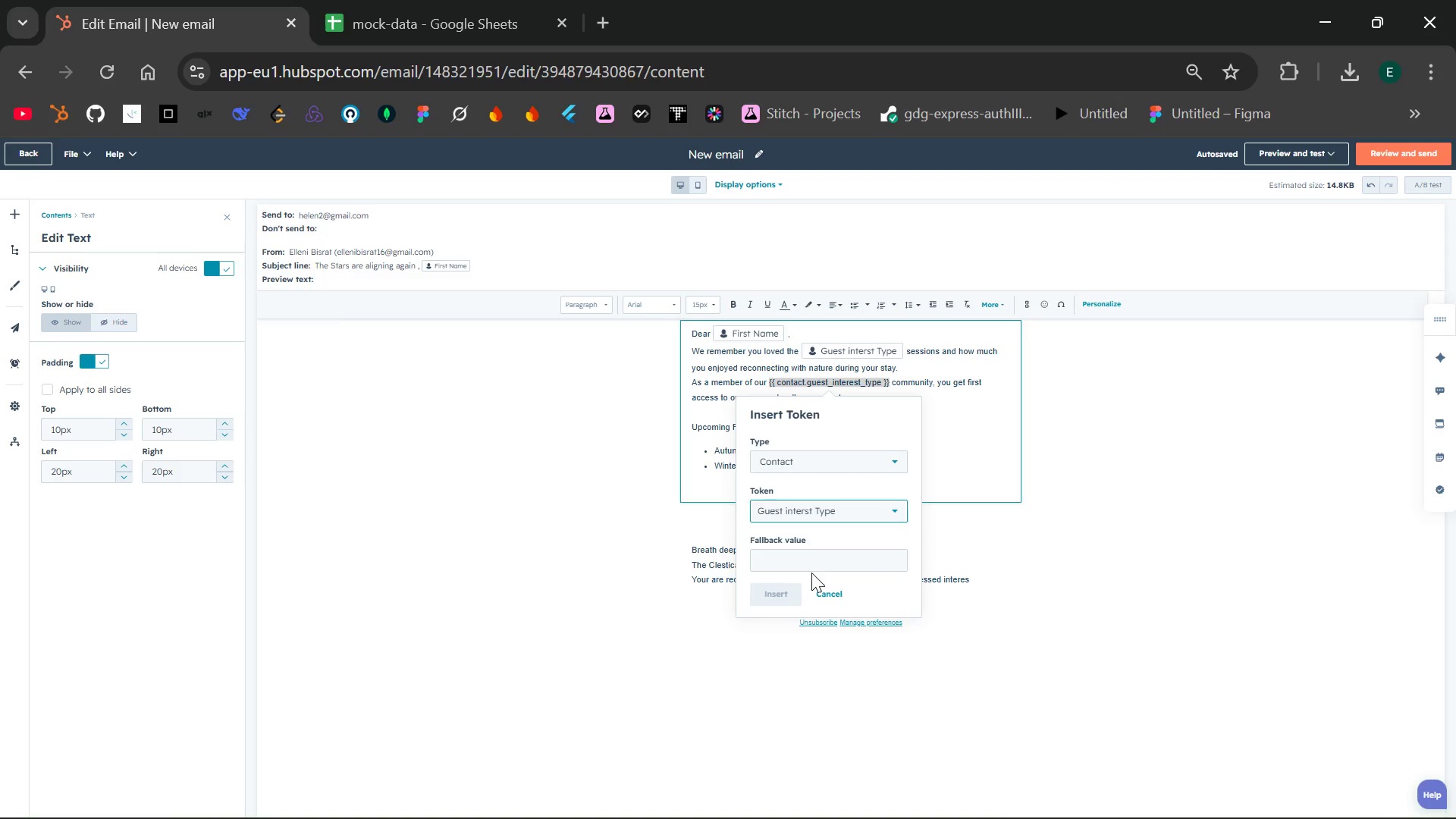 
left_click([826, 565])
 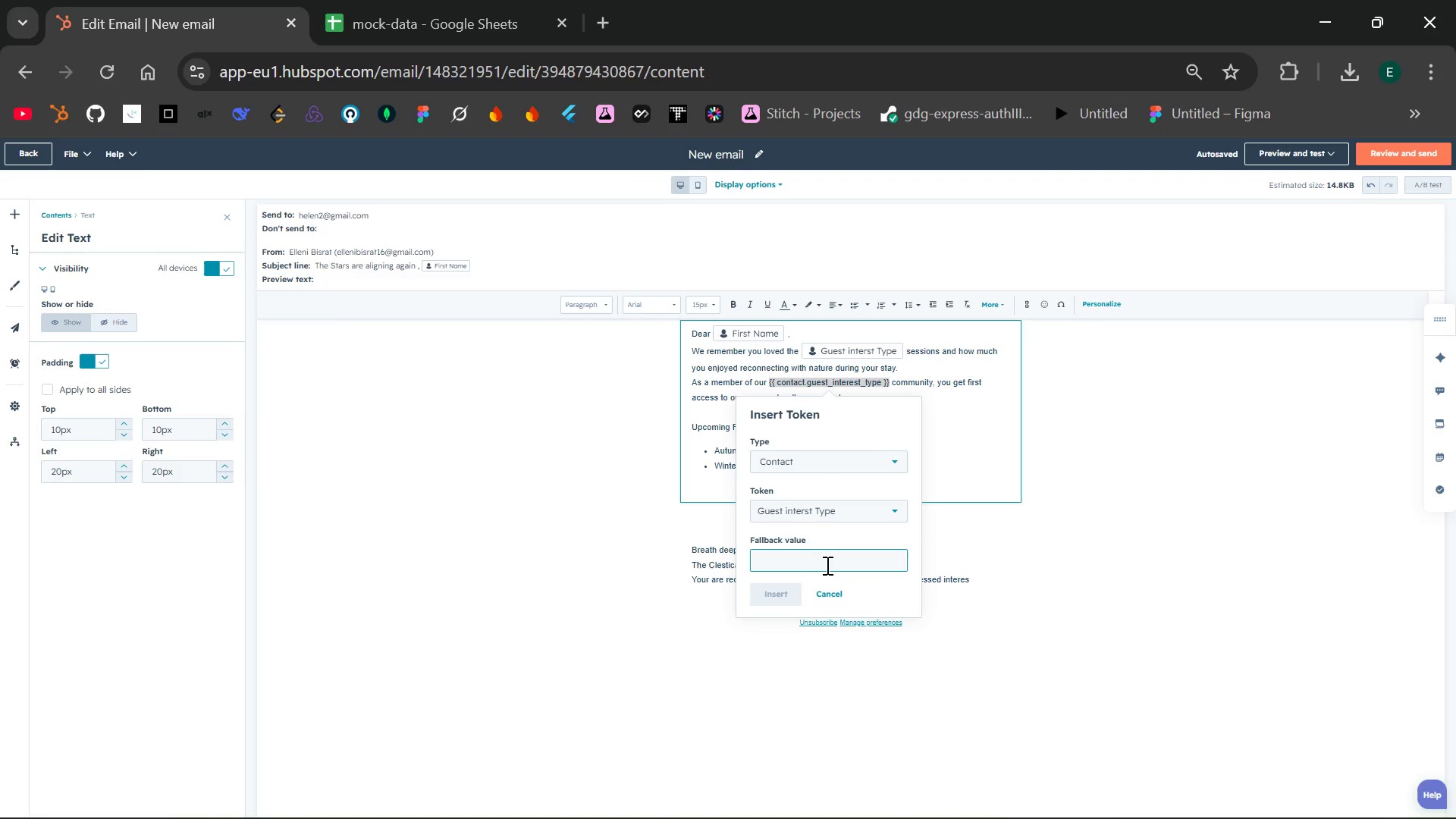 
type(guet)
 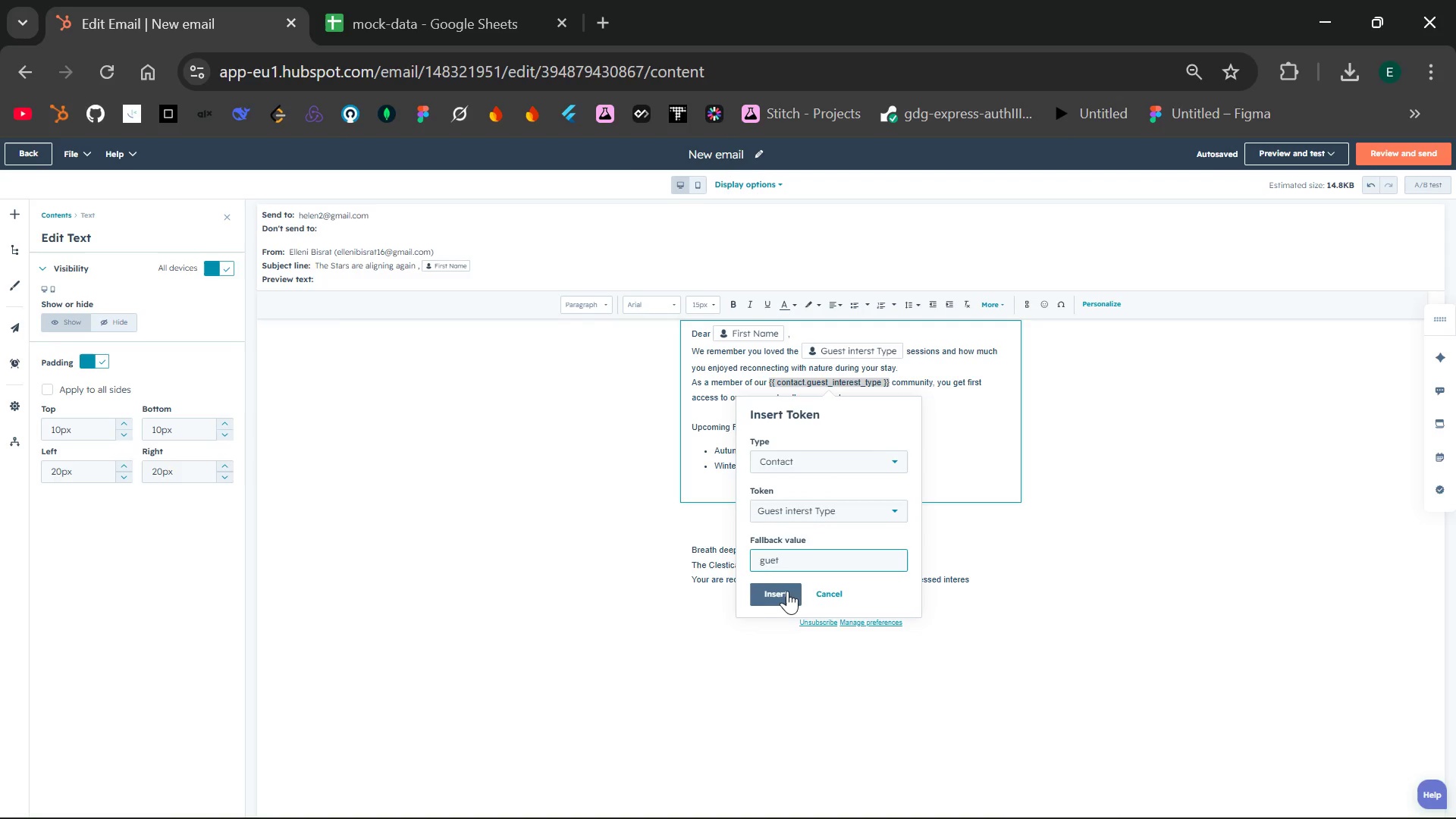 
left_click([780, 595])
 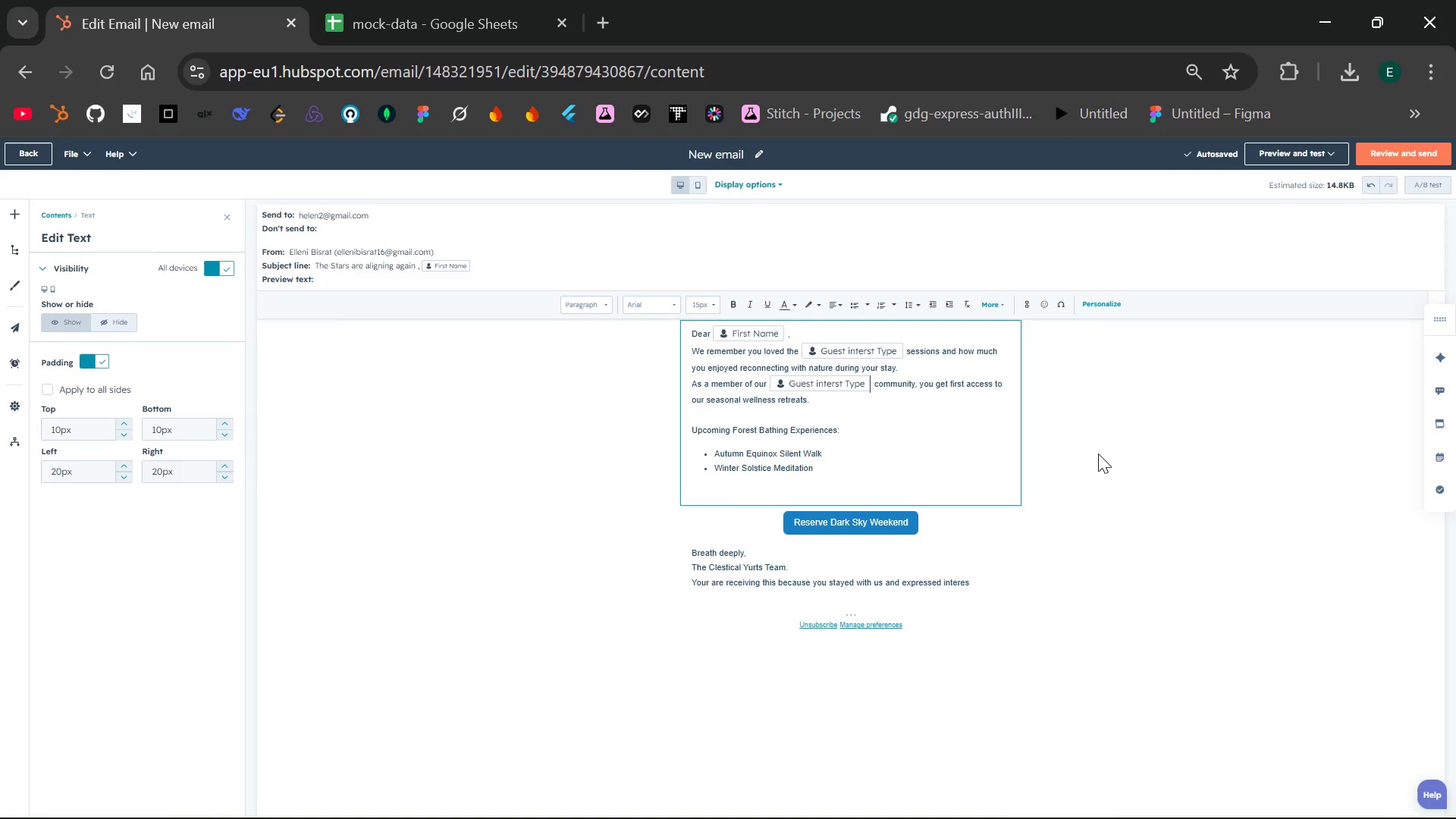 
wait(7.98)
 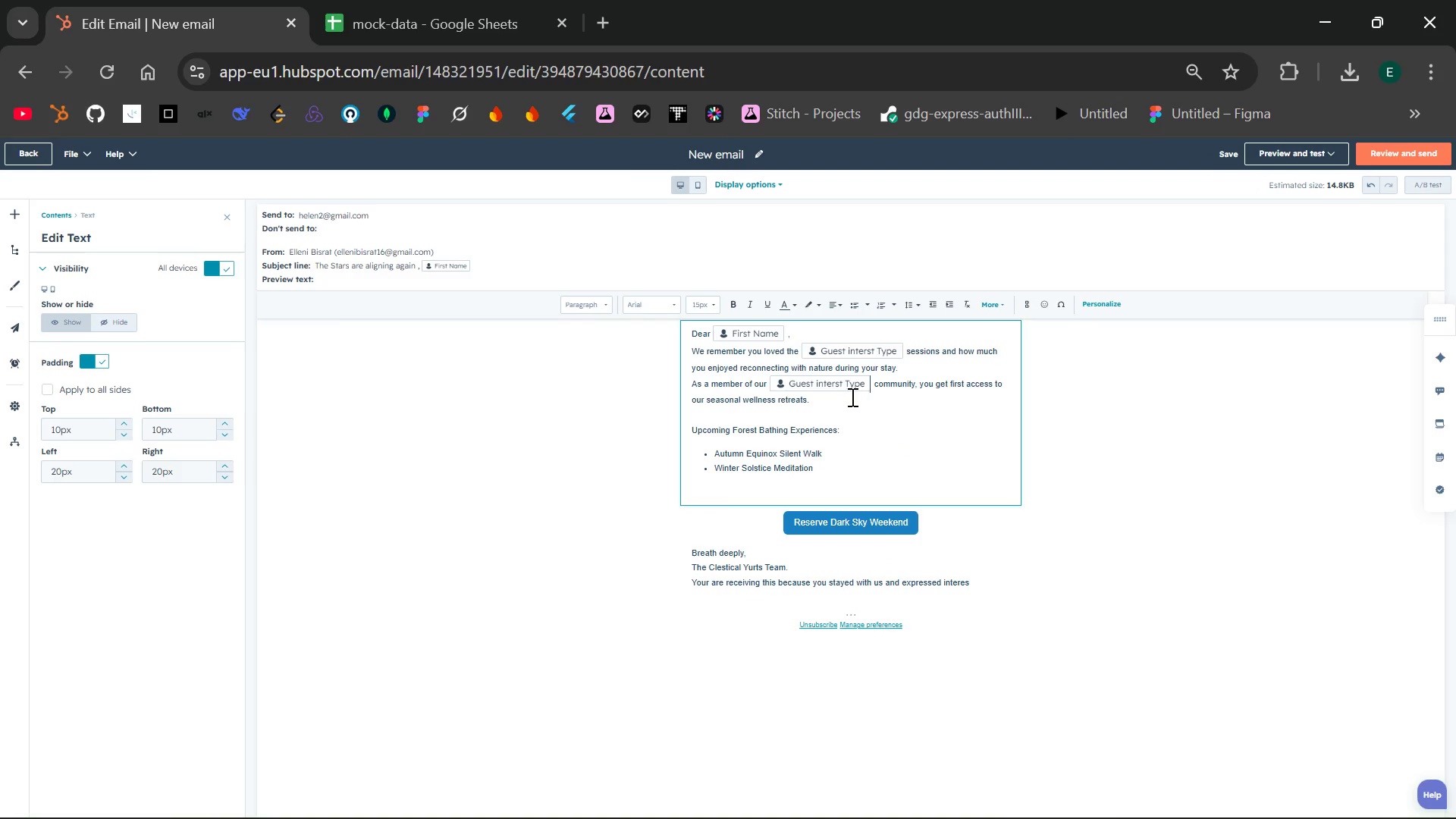 
key(Control+Equal)
 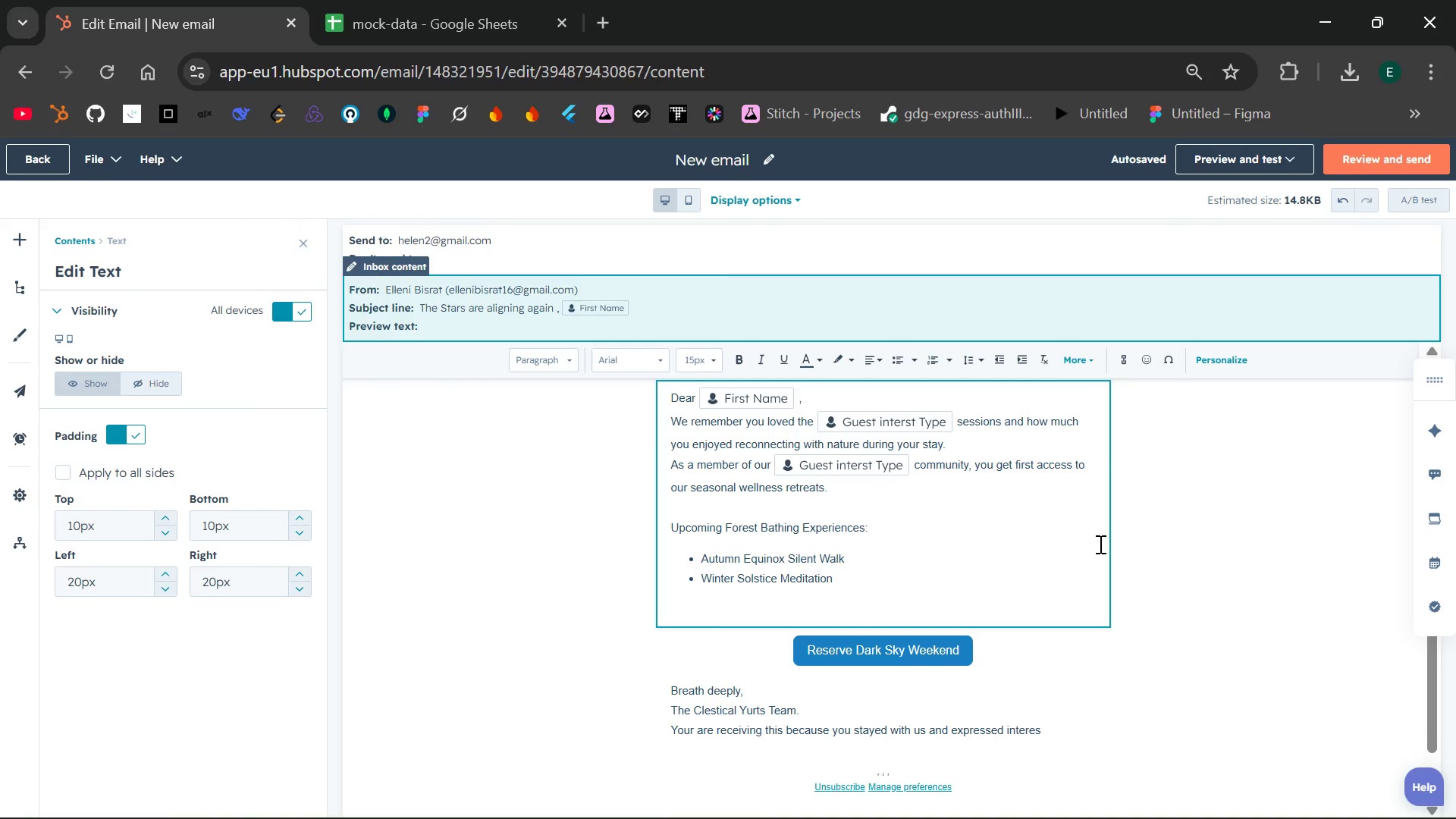 
key(PrintScreen)
 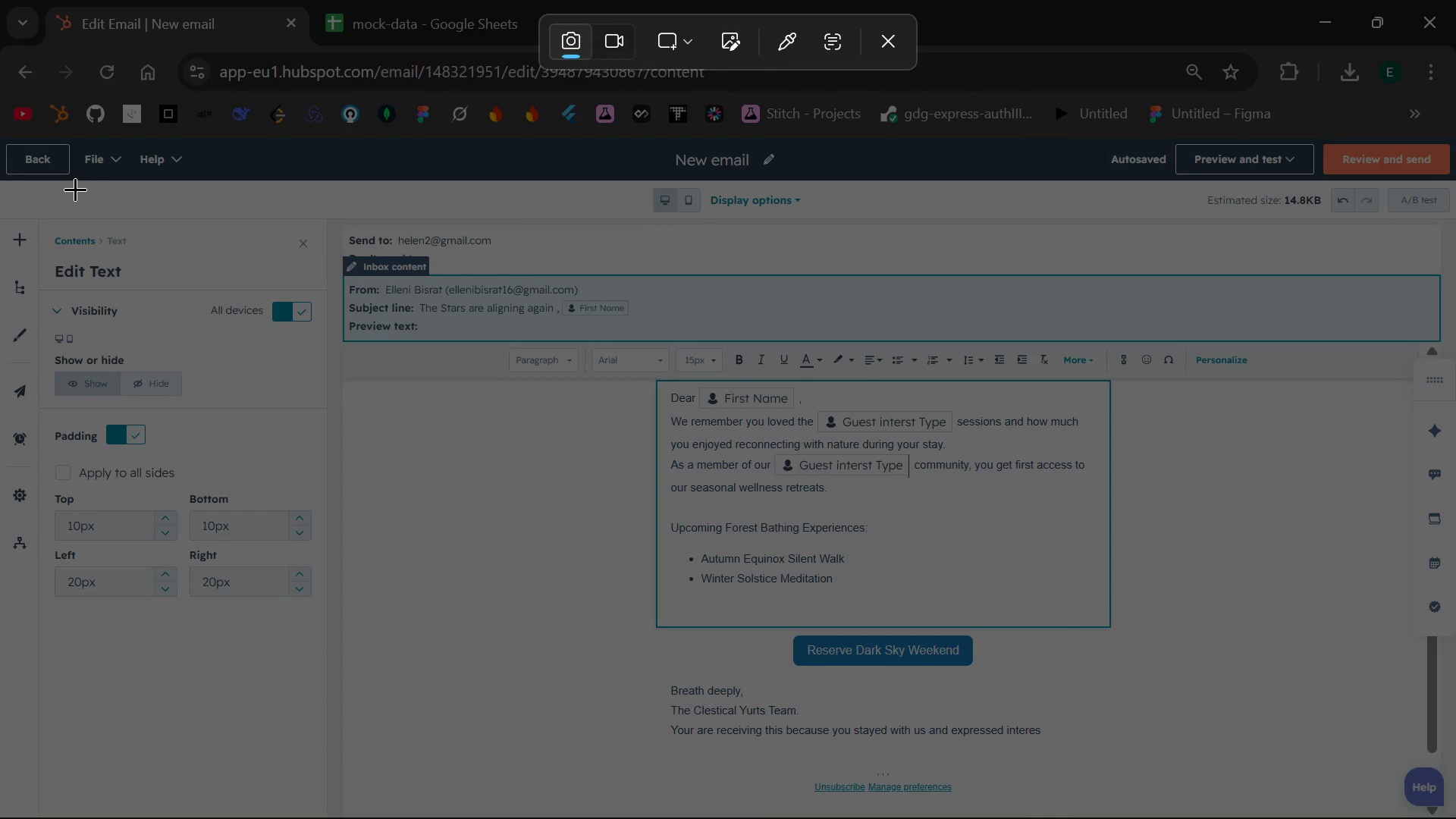 
left_click_drag(start_coordinate=[52, 188], to_coordinate=[1455, 783])
 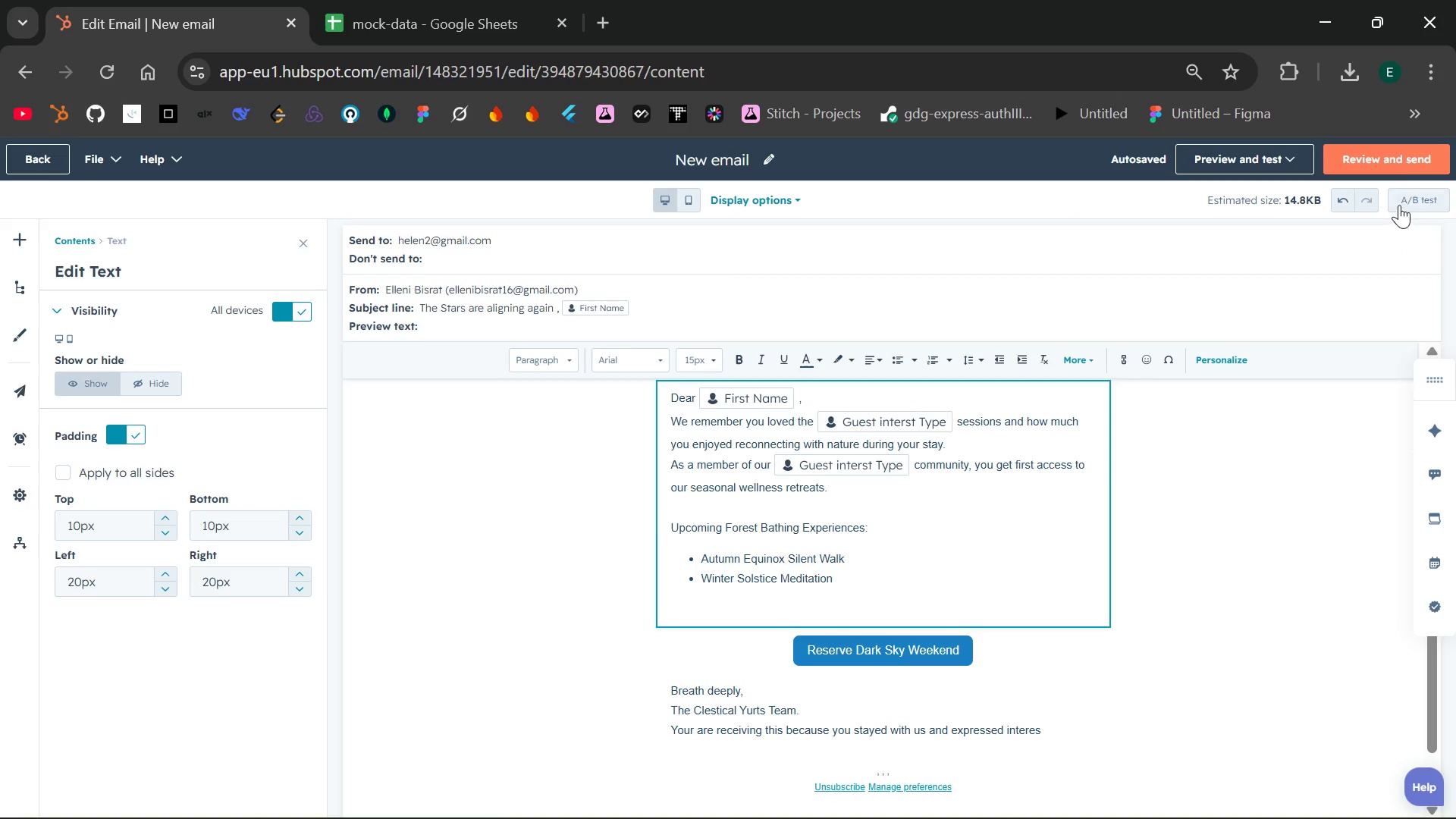 
left_click([1381, 164])
 